 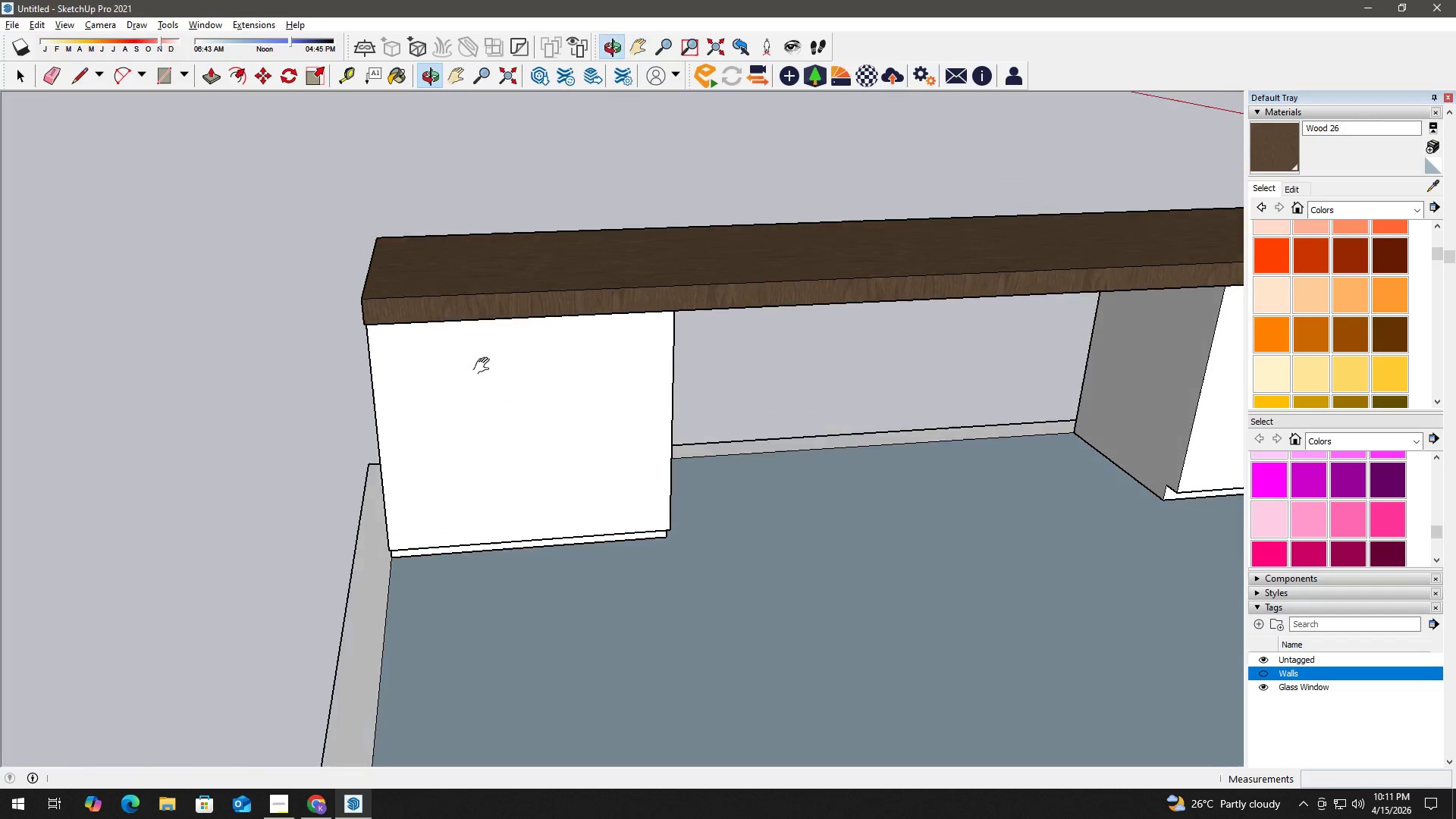 
left_click_drag(start_coordinate=[509, 435], to_coordinate=[544, 495])
 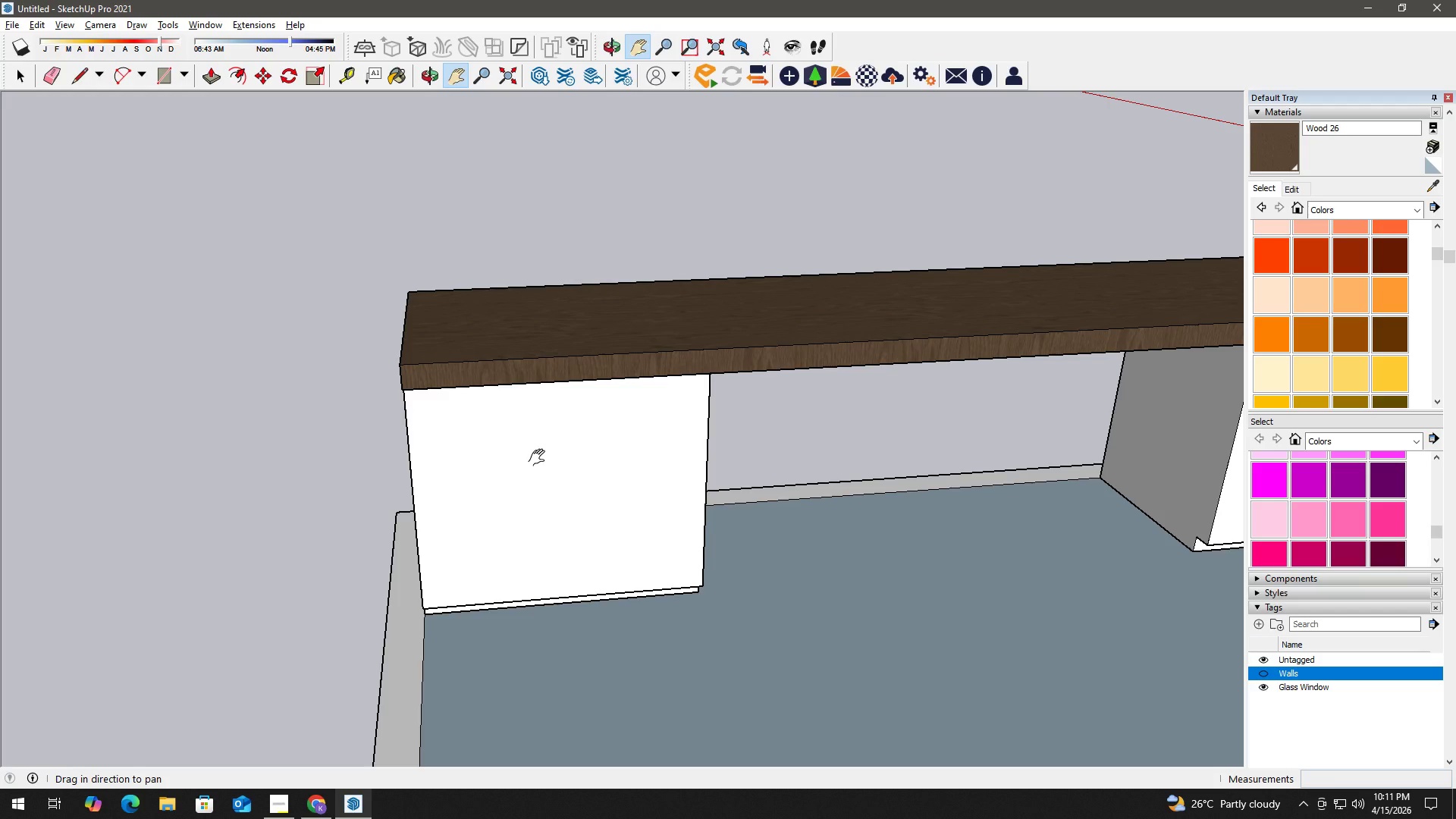 
scroll: coordinate [532, 465], scroll_direction: up, amount: 6.0
 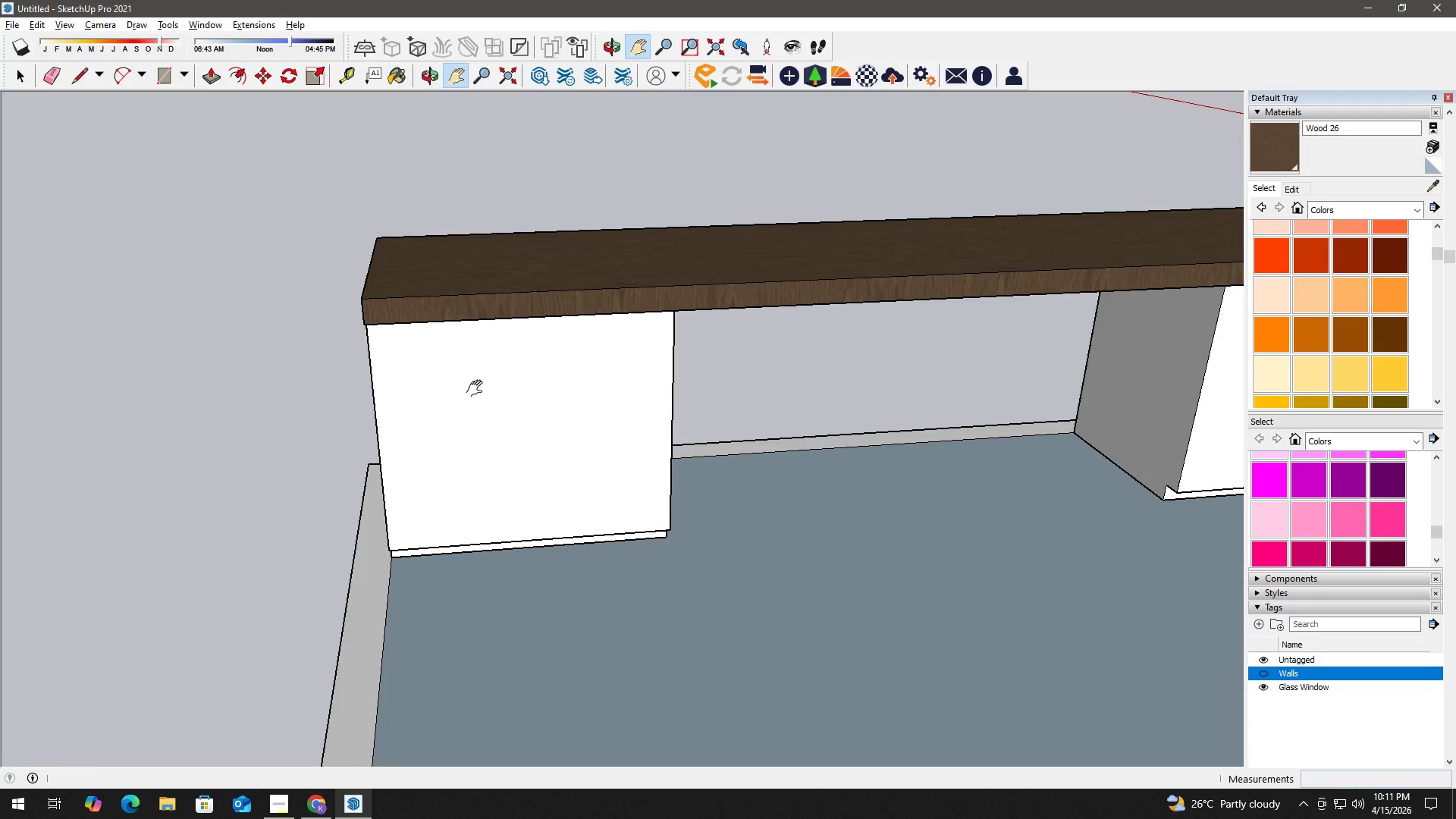 
key(Space)
 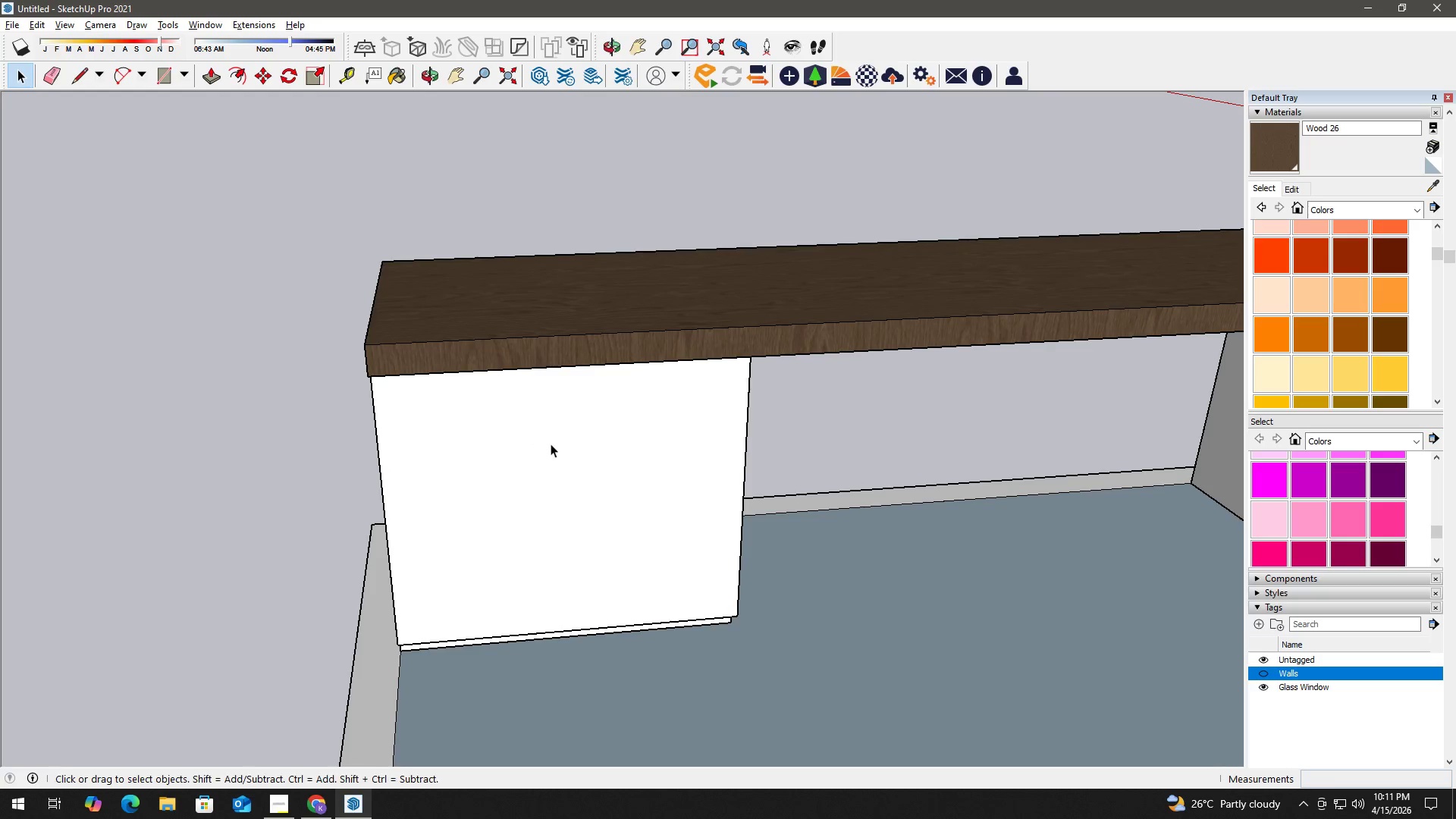 
scroll: coordinate [538, 443], scroll_direction: up, amount: 2.0
 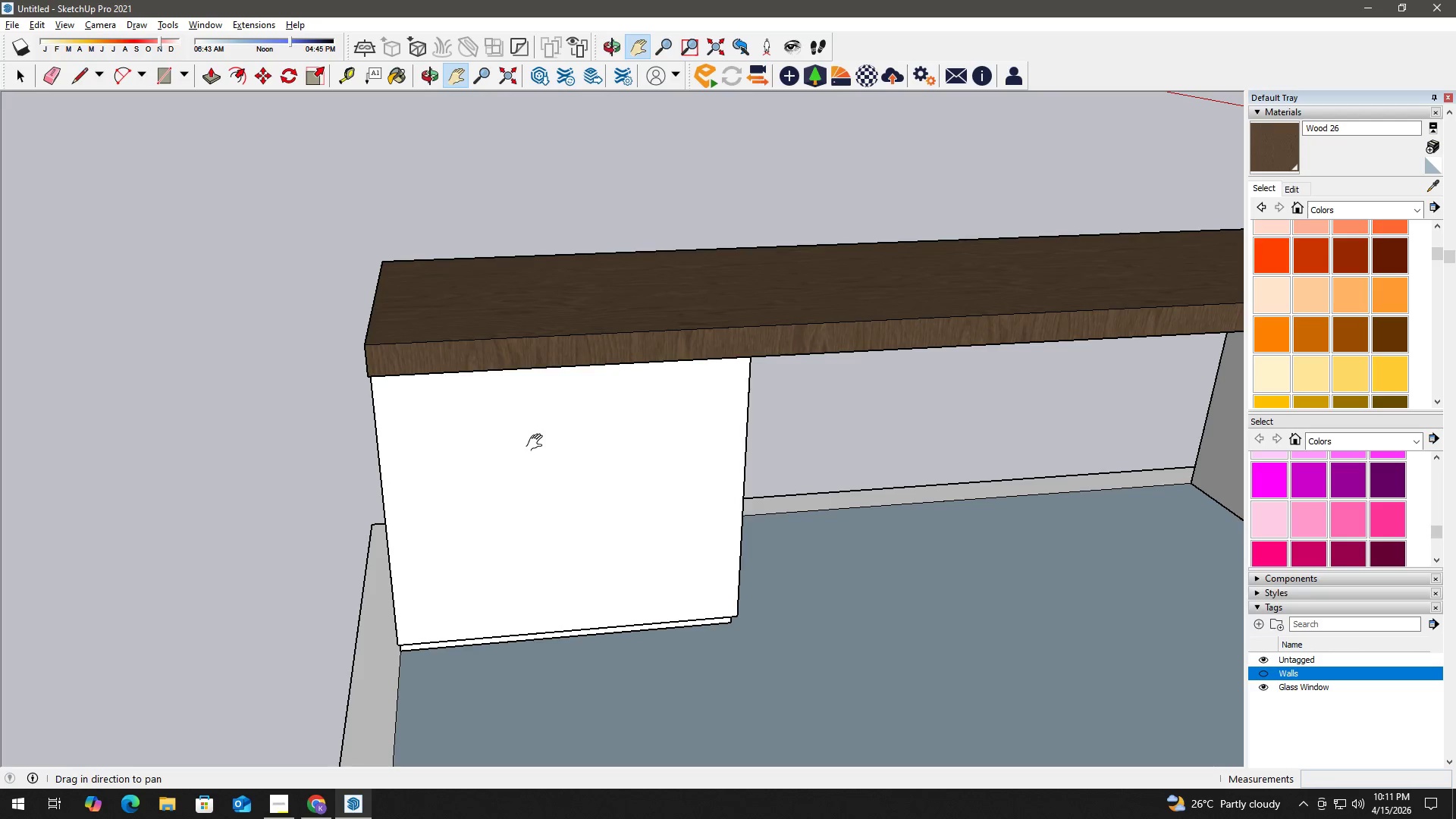 
double_click([551, 444])
 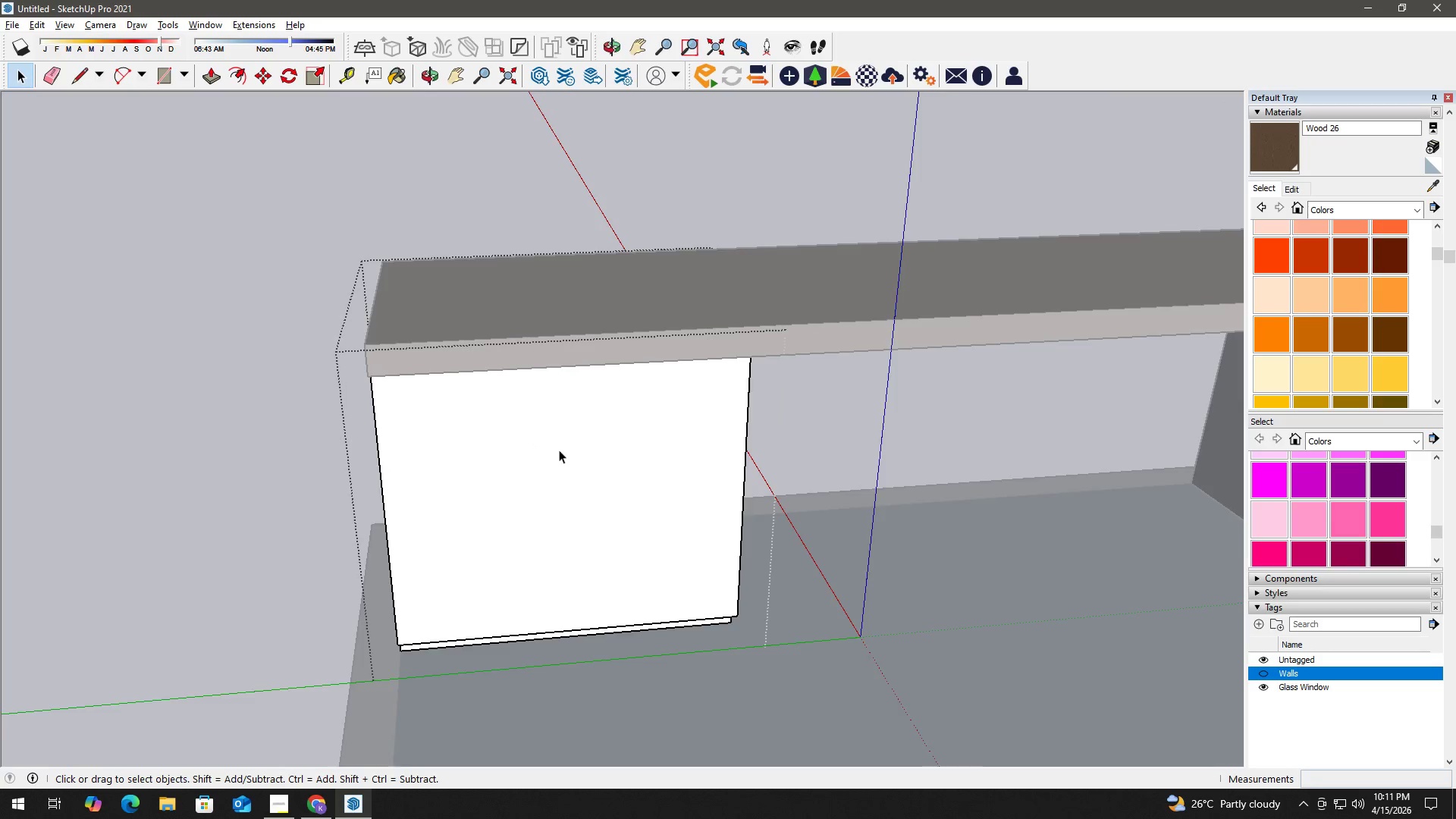 
scroll: coordinate [561, 453], scroll_direction: up, amount: 2.0
 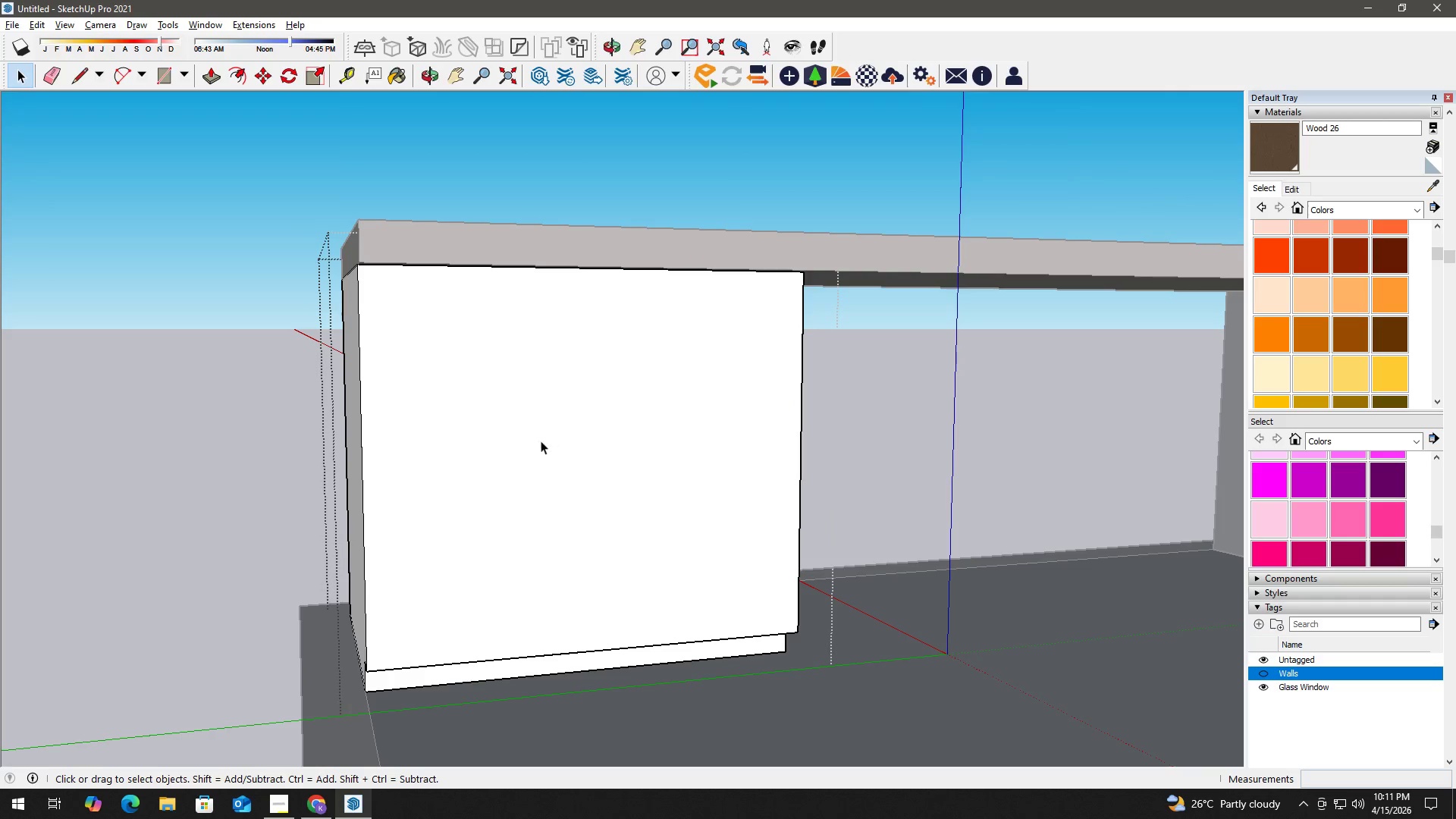 
key(T)
 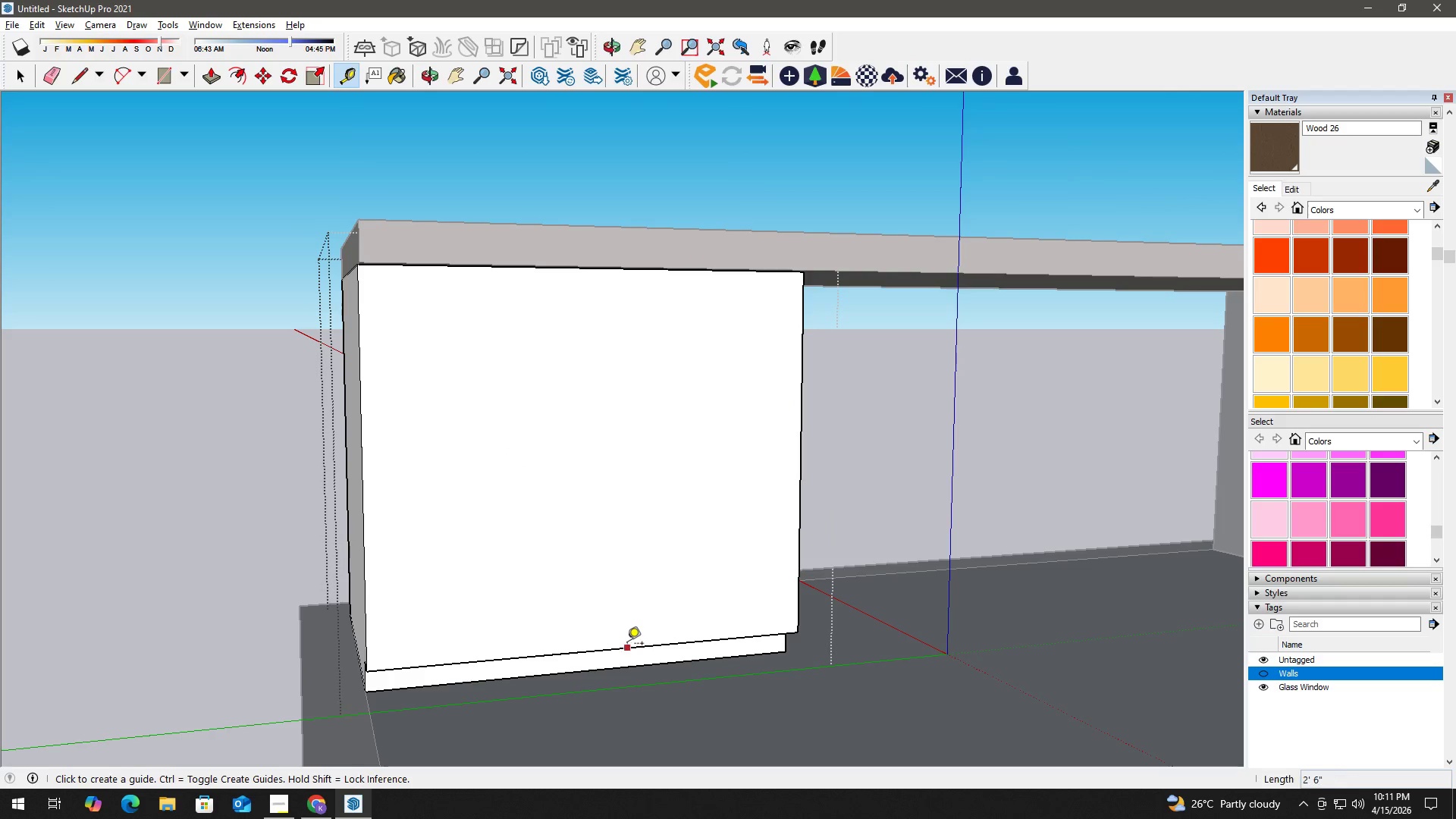 
left_click_drag(start_coordinate=[628, 646], to_coordinate=[632, 639])
 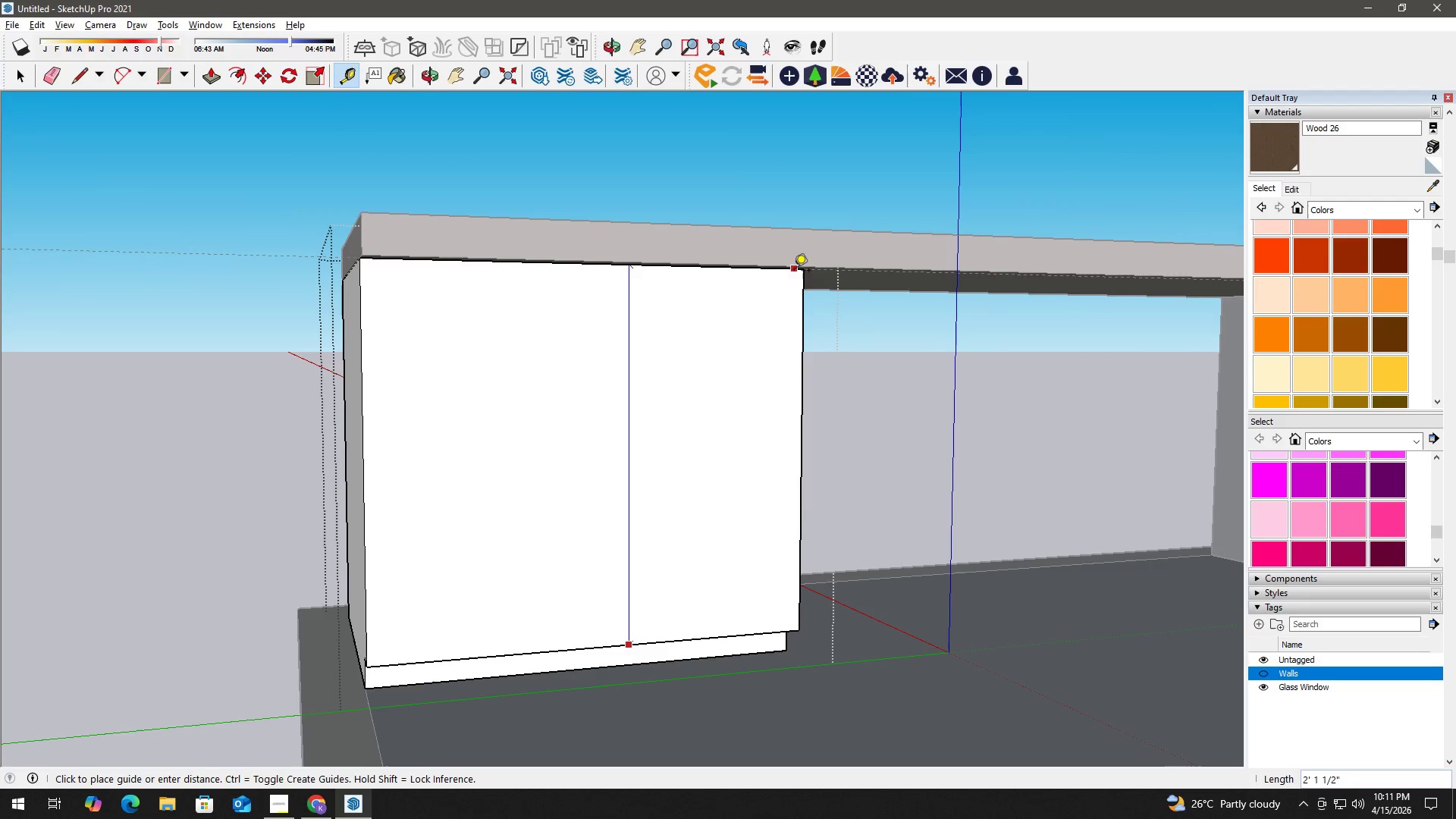 
key(Space)
 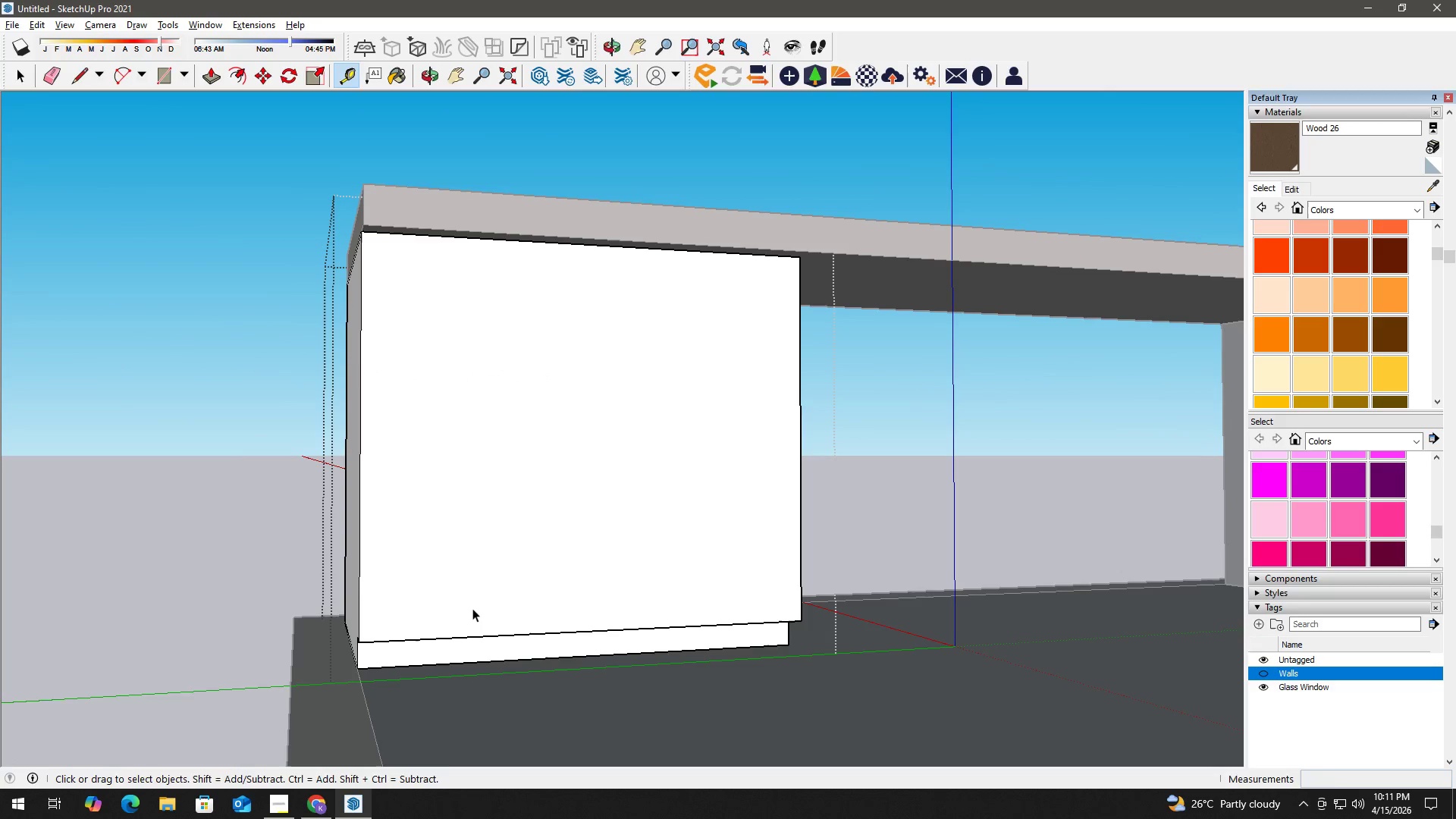 
key(T)
 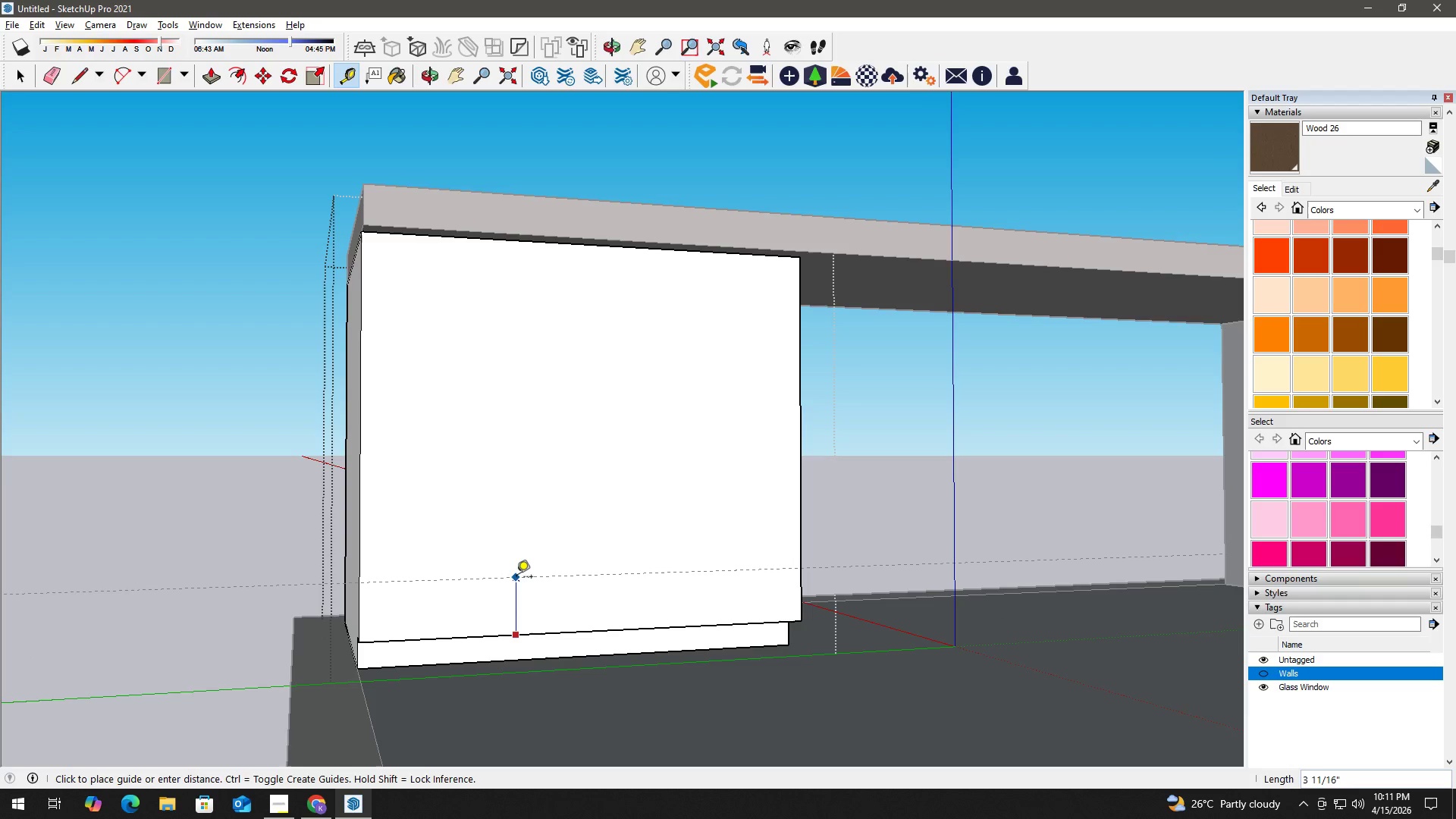 
key(Space)
 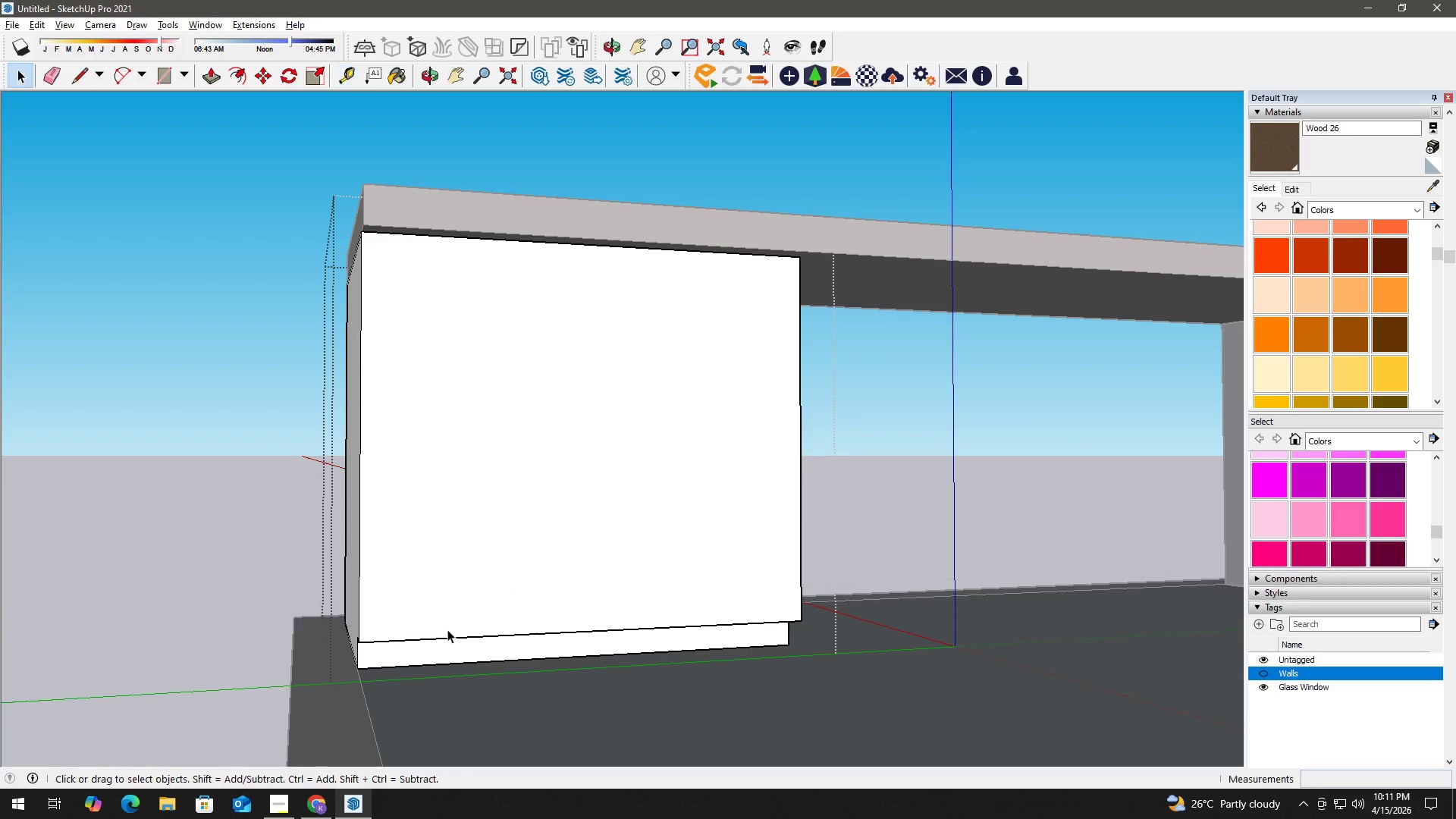 
key(T)
 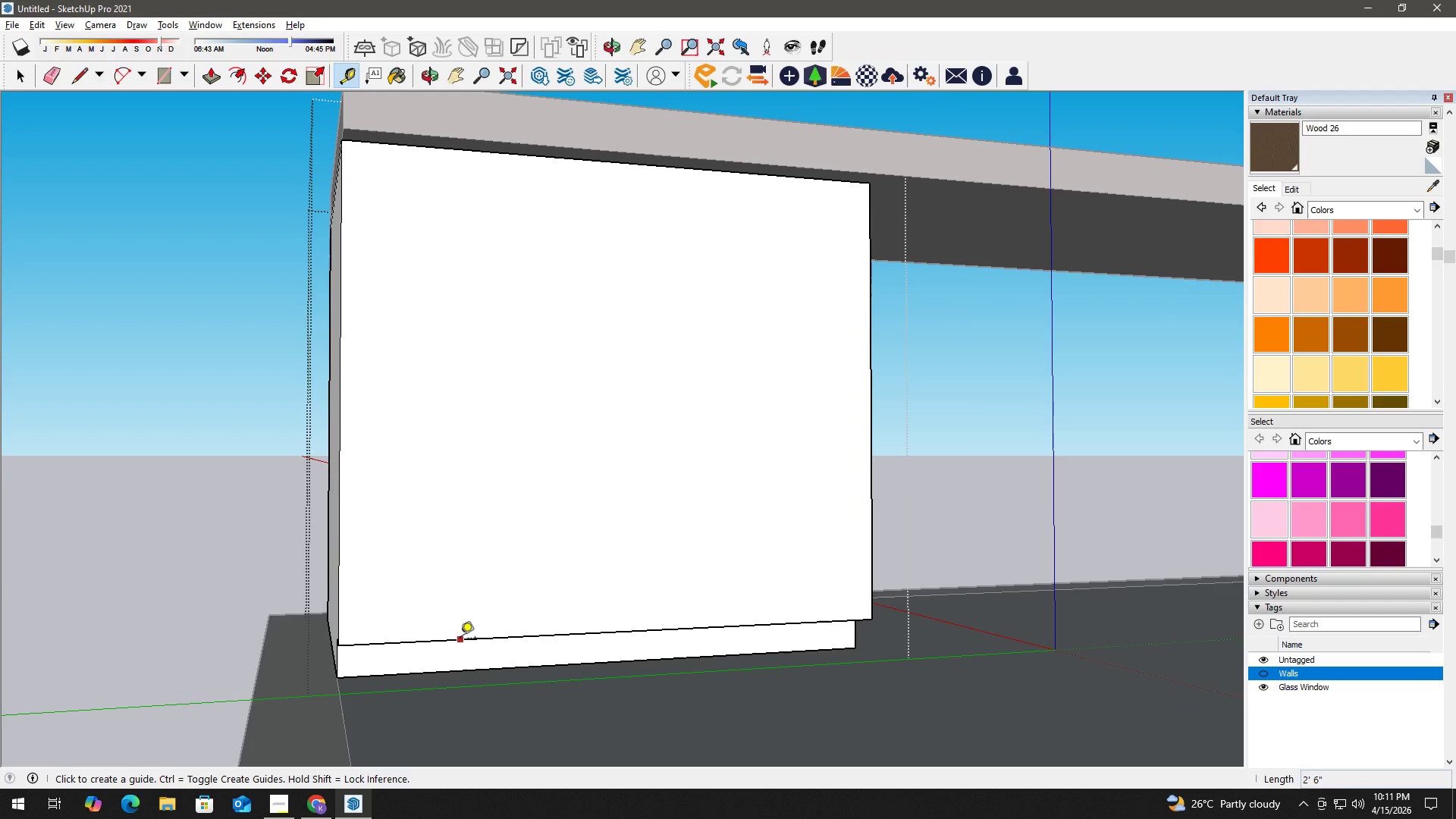 
scroll: coordinate [447, 629], scroll_direction: up, amount: 2.0
 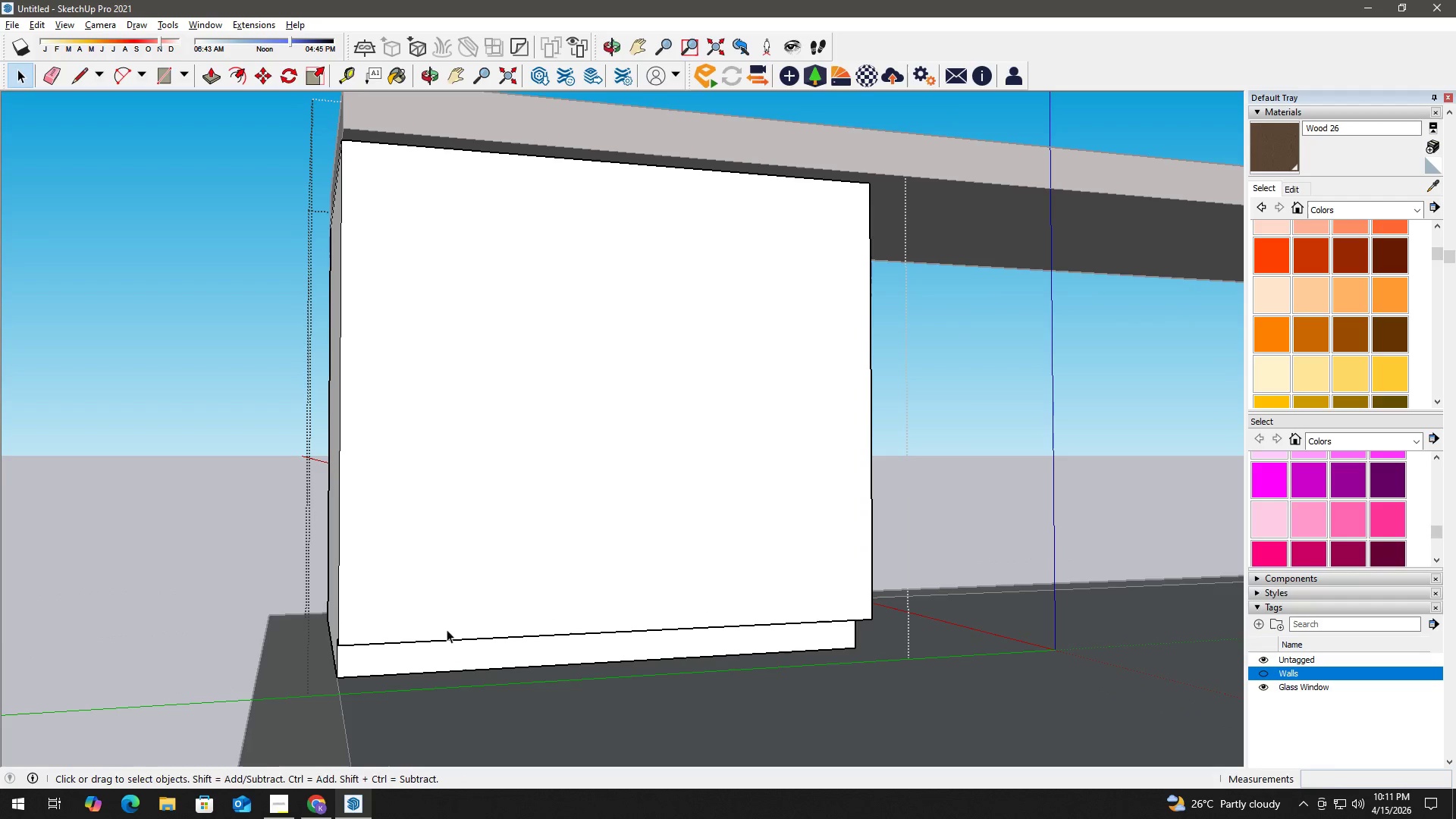 
left_click_drag(start_coordinate=[460, 639], to_coordinate=[463, 627])
 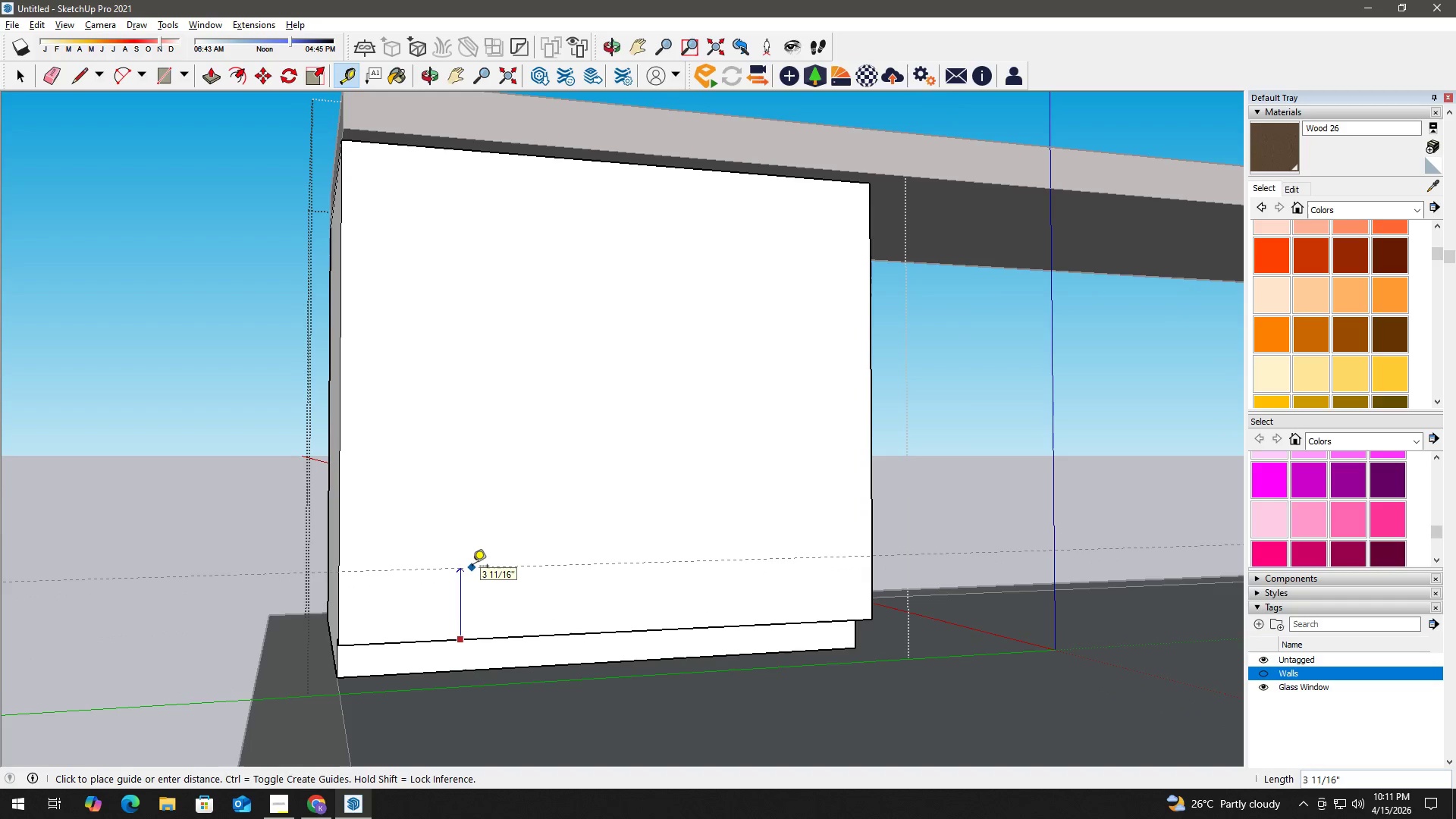 
key(Space)
 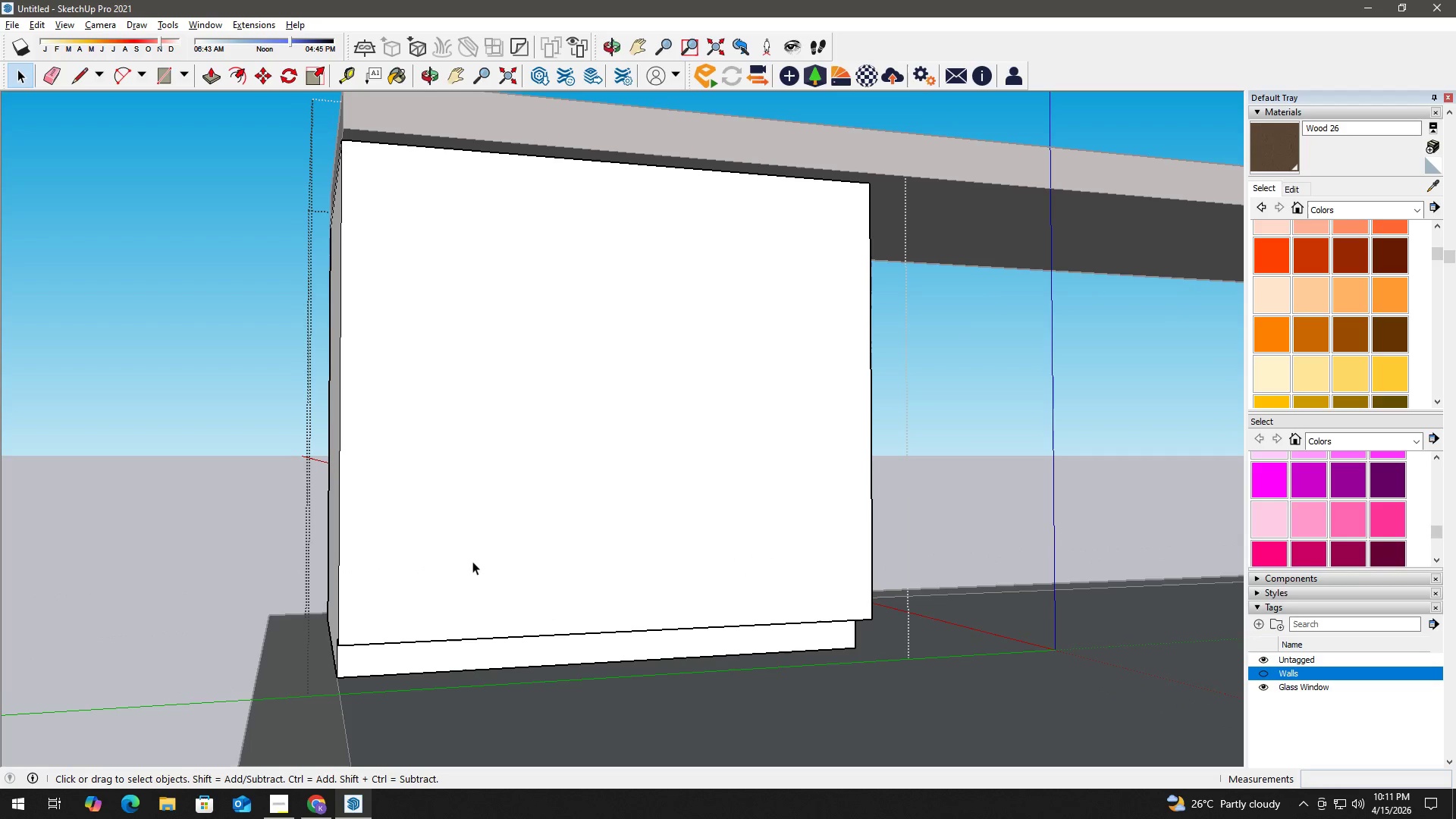 
left_click([472, 561])
 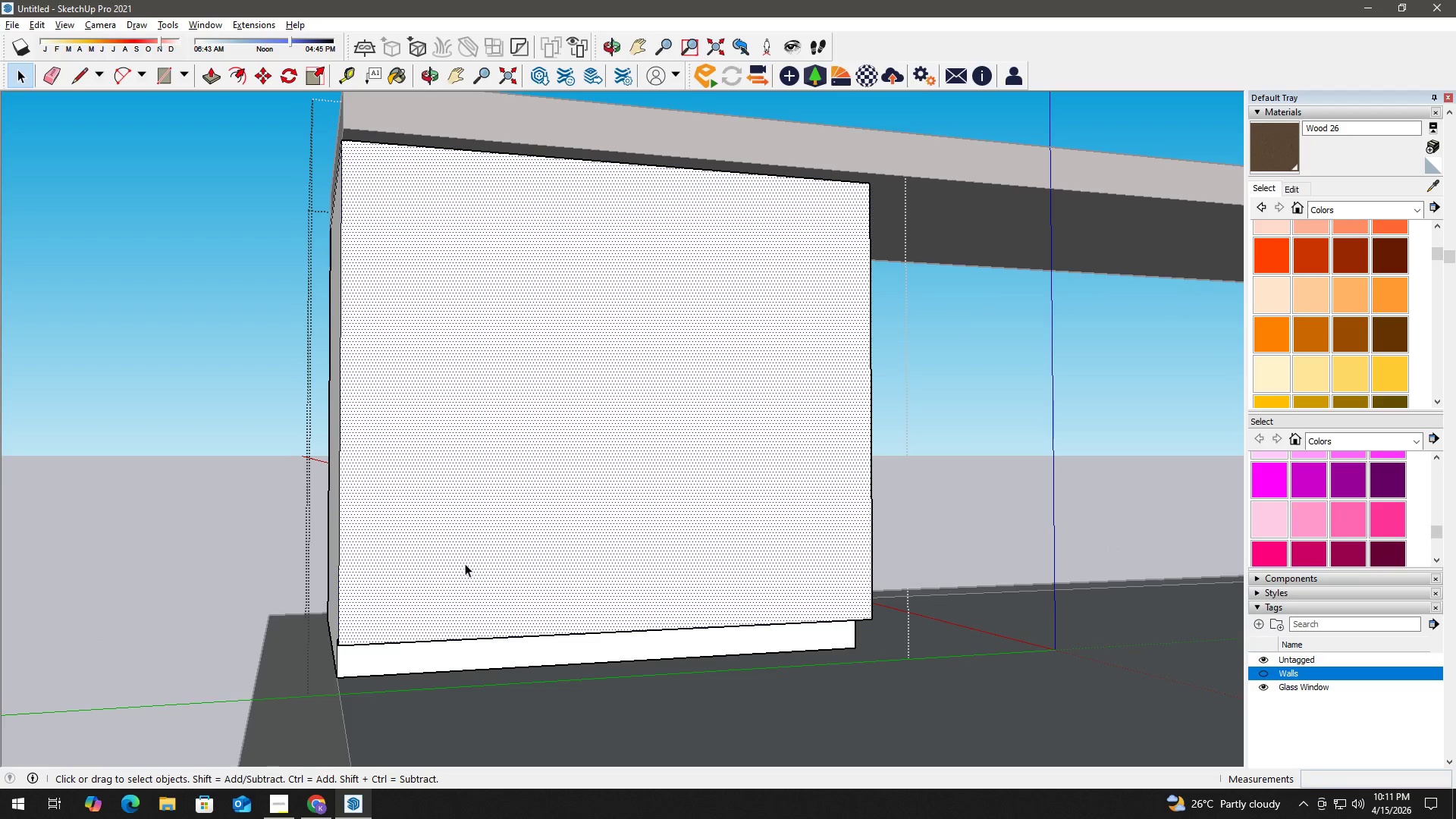 
key(F)
 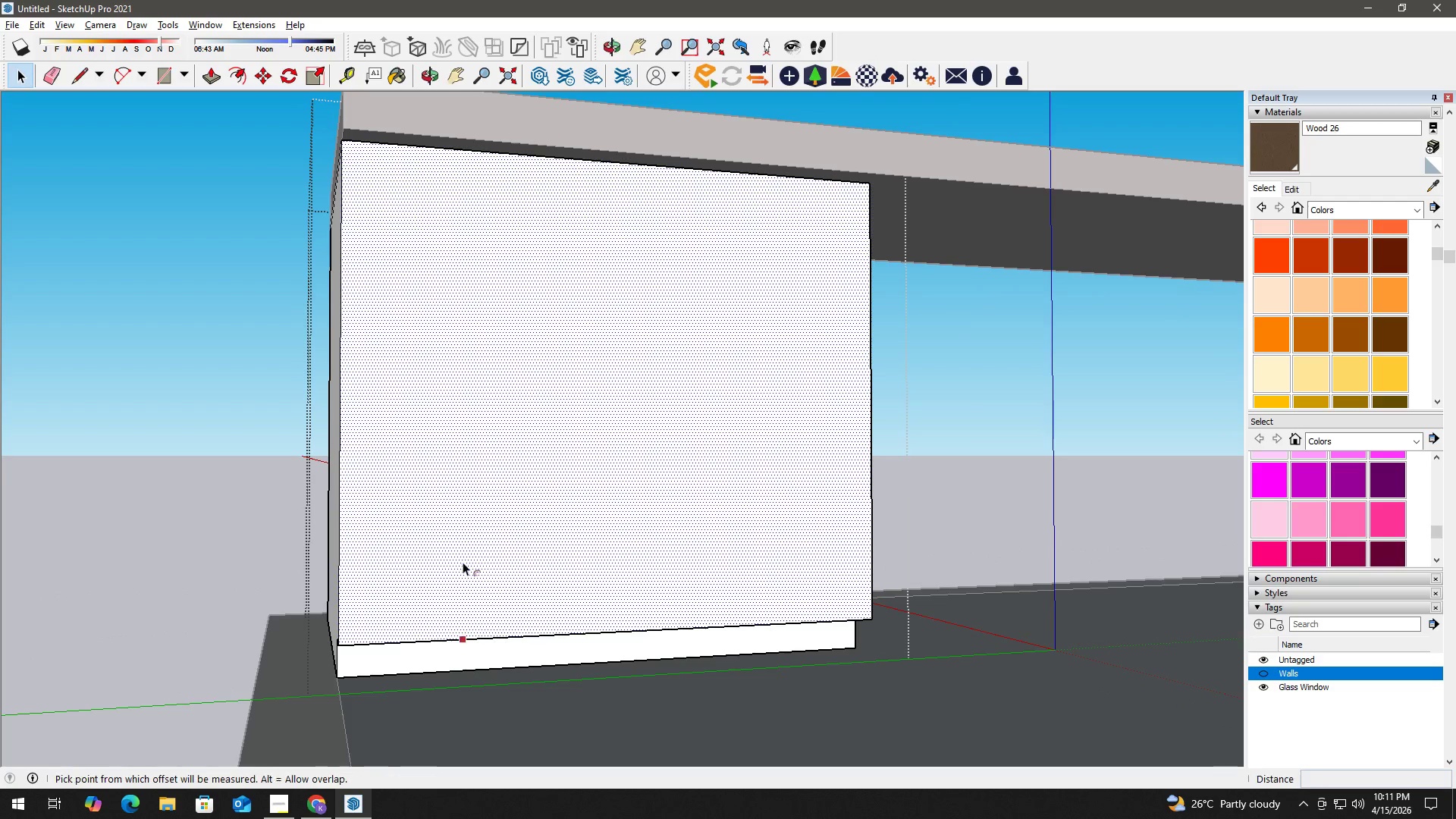 
left_click([462, 561])
 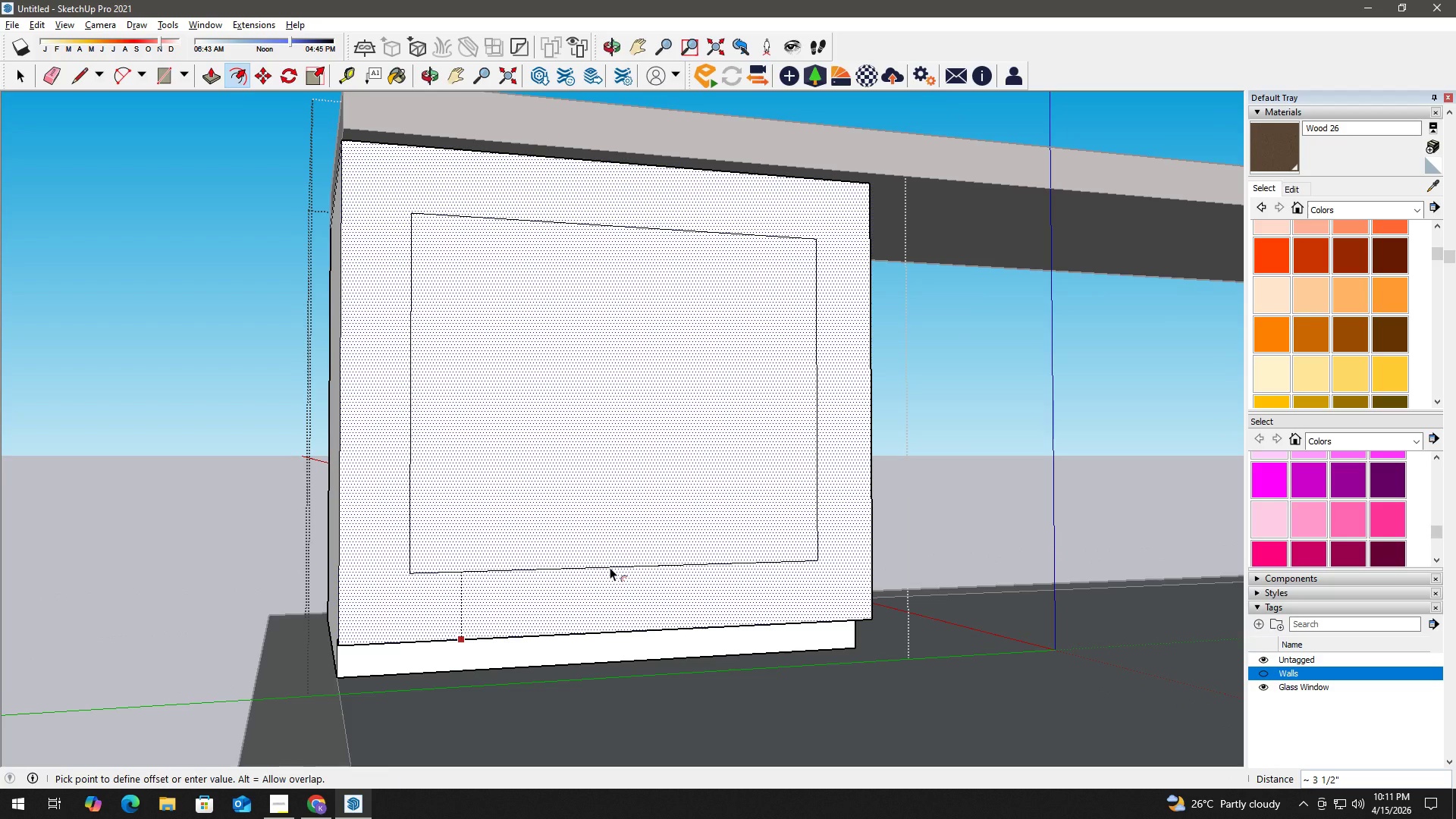 
wait(5.02)
 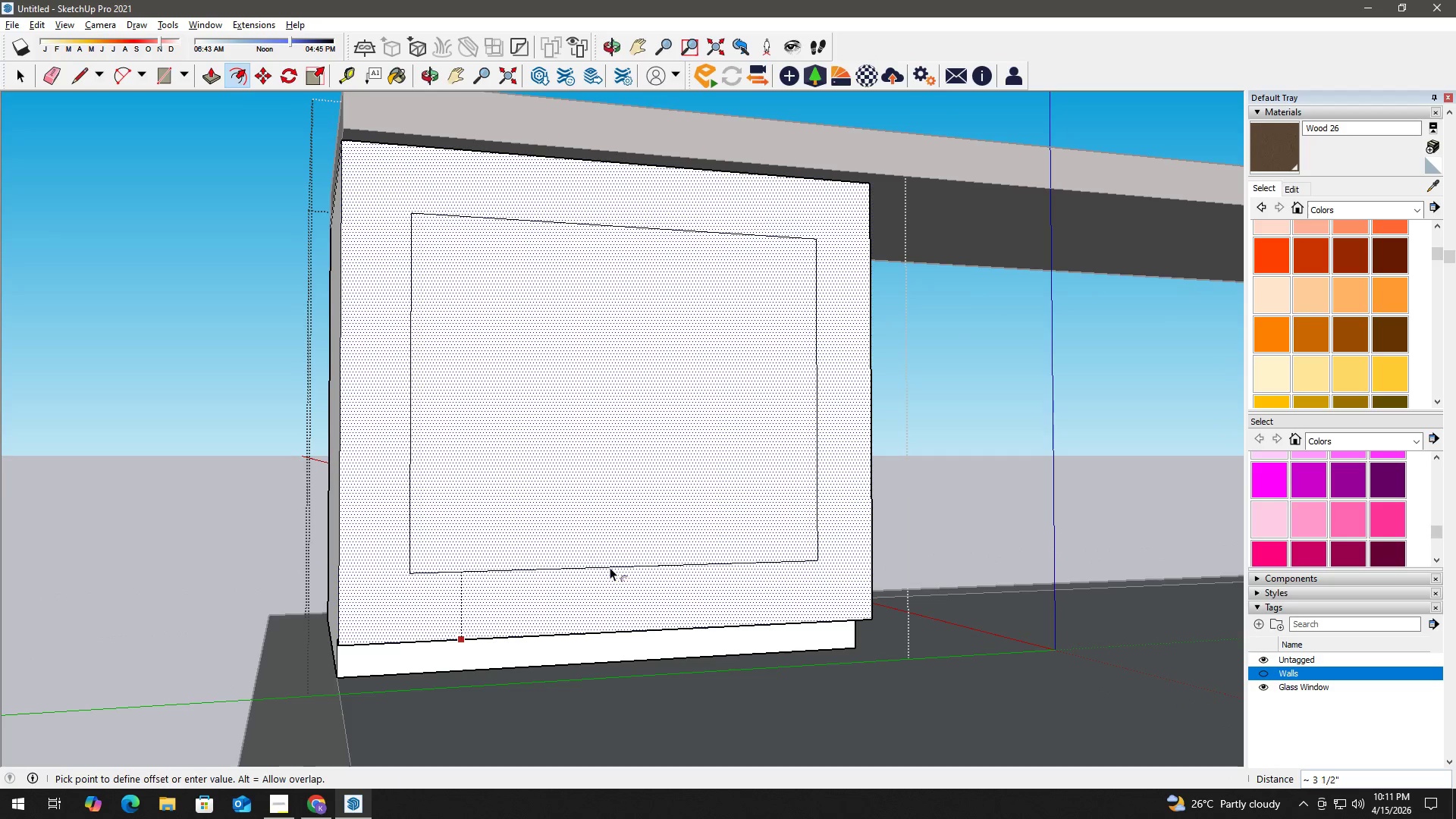 
key(Numpad1)
 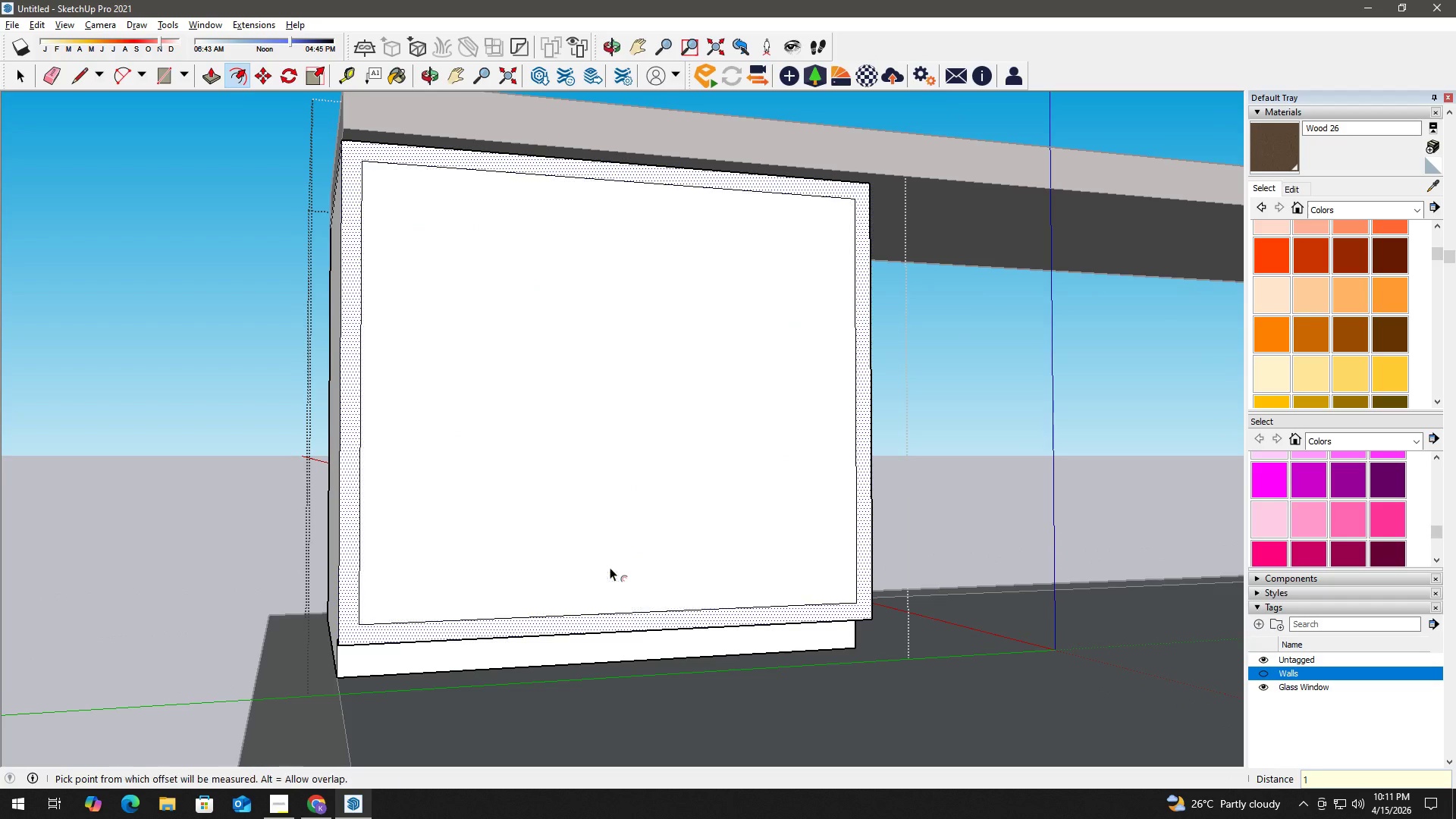 
key(NumpadEnter)
 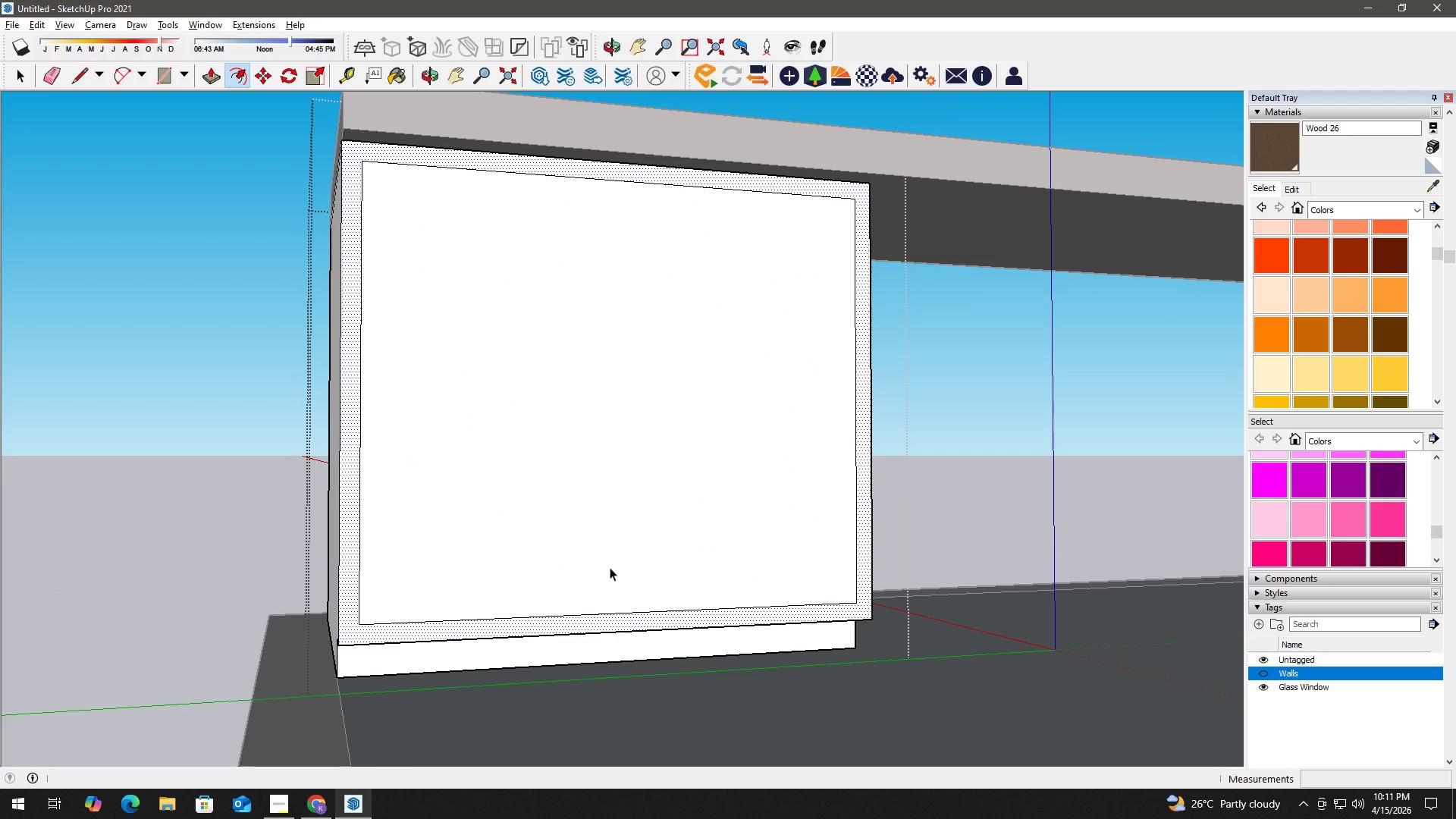 
key(Space)
 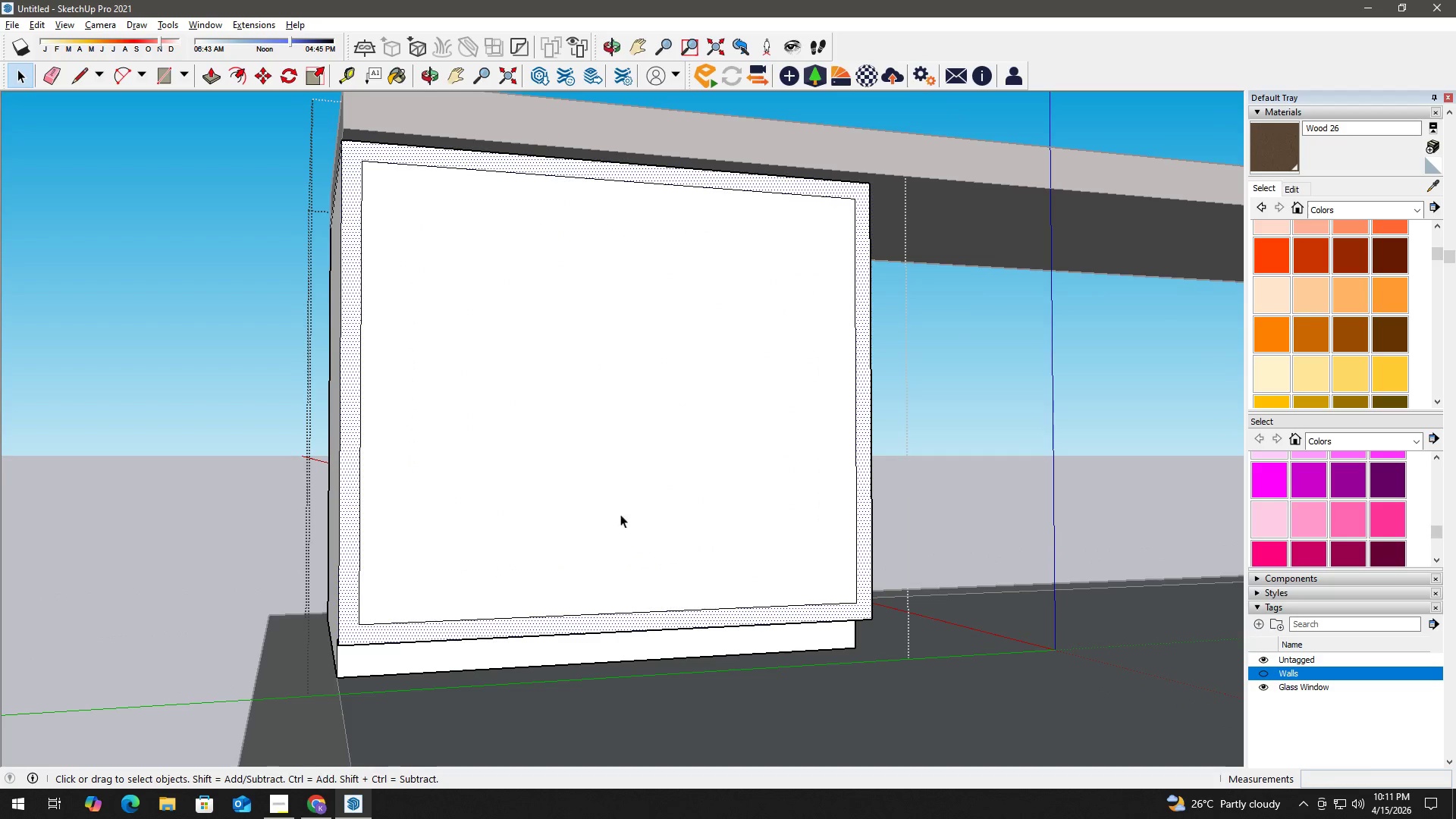 
left_click_drag(start_coordinate=[626, 451], to_coordinate=[628, 446])
 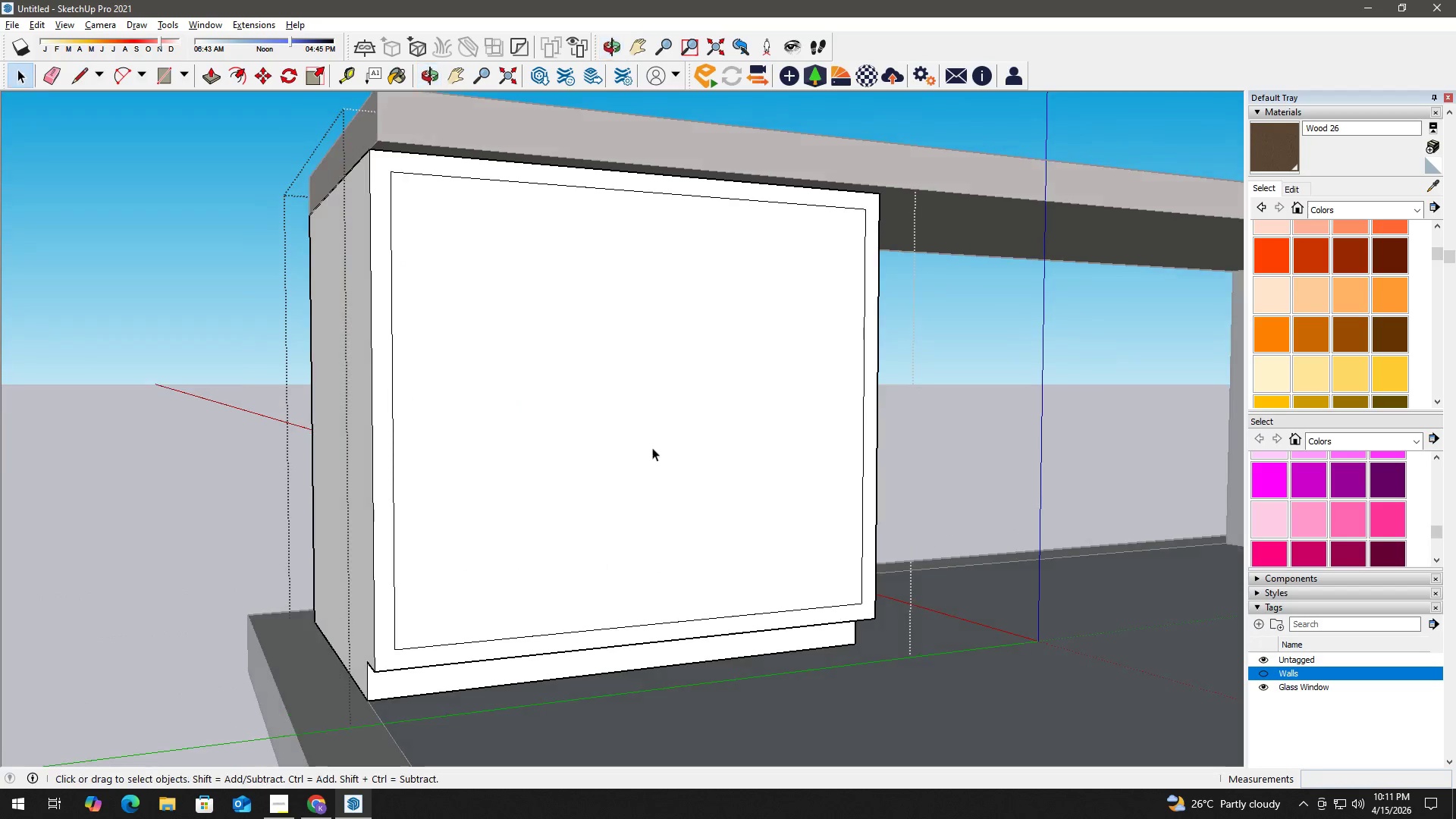 
double_click([619, 428])
 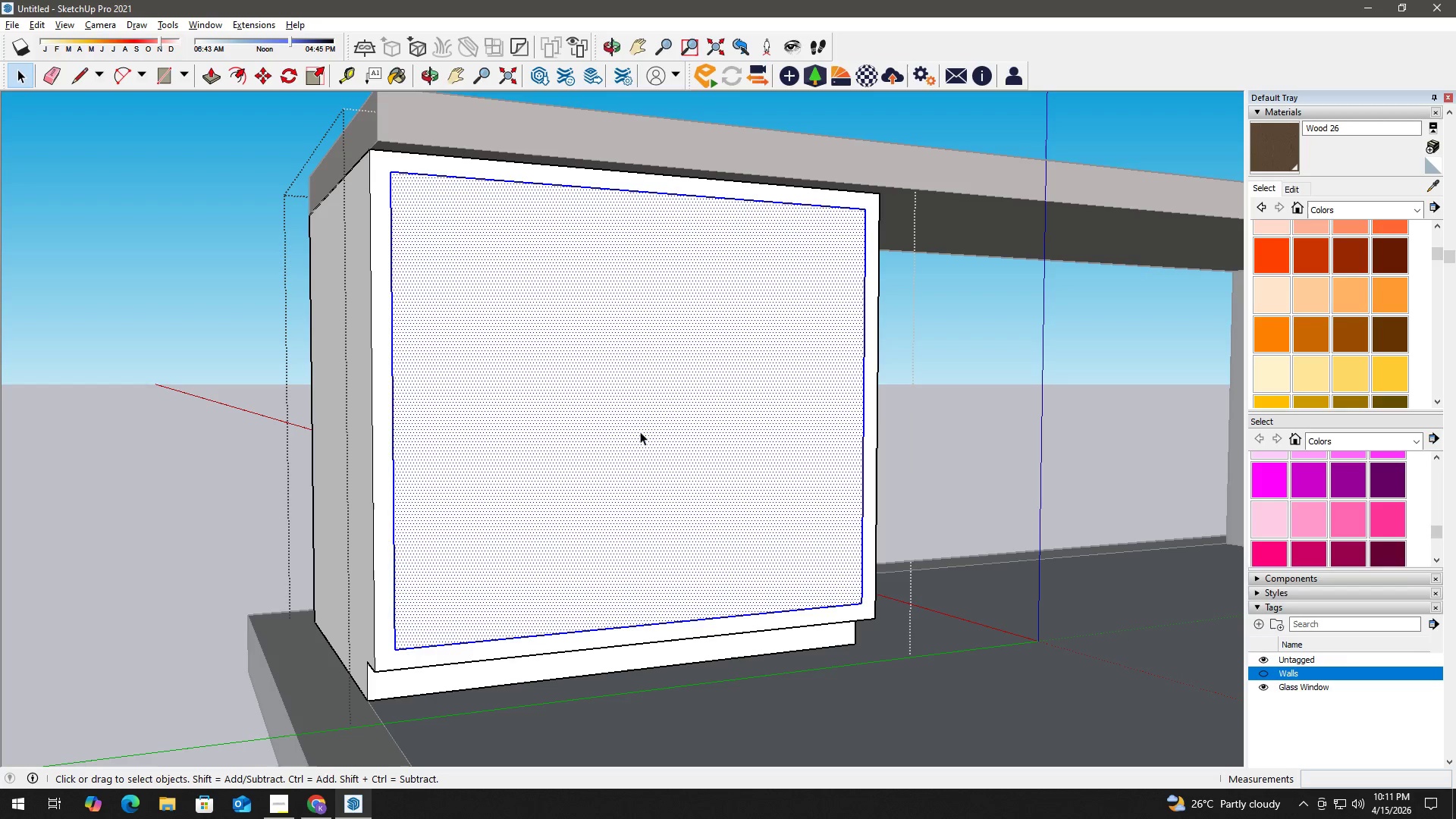 
key(P)
 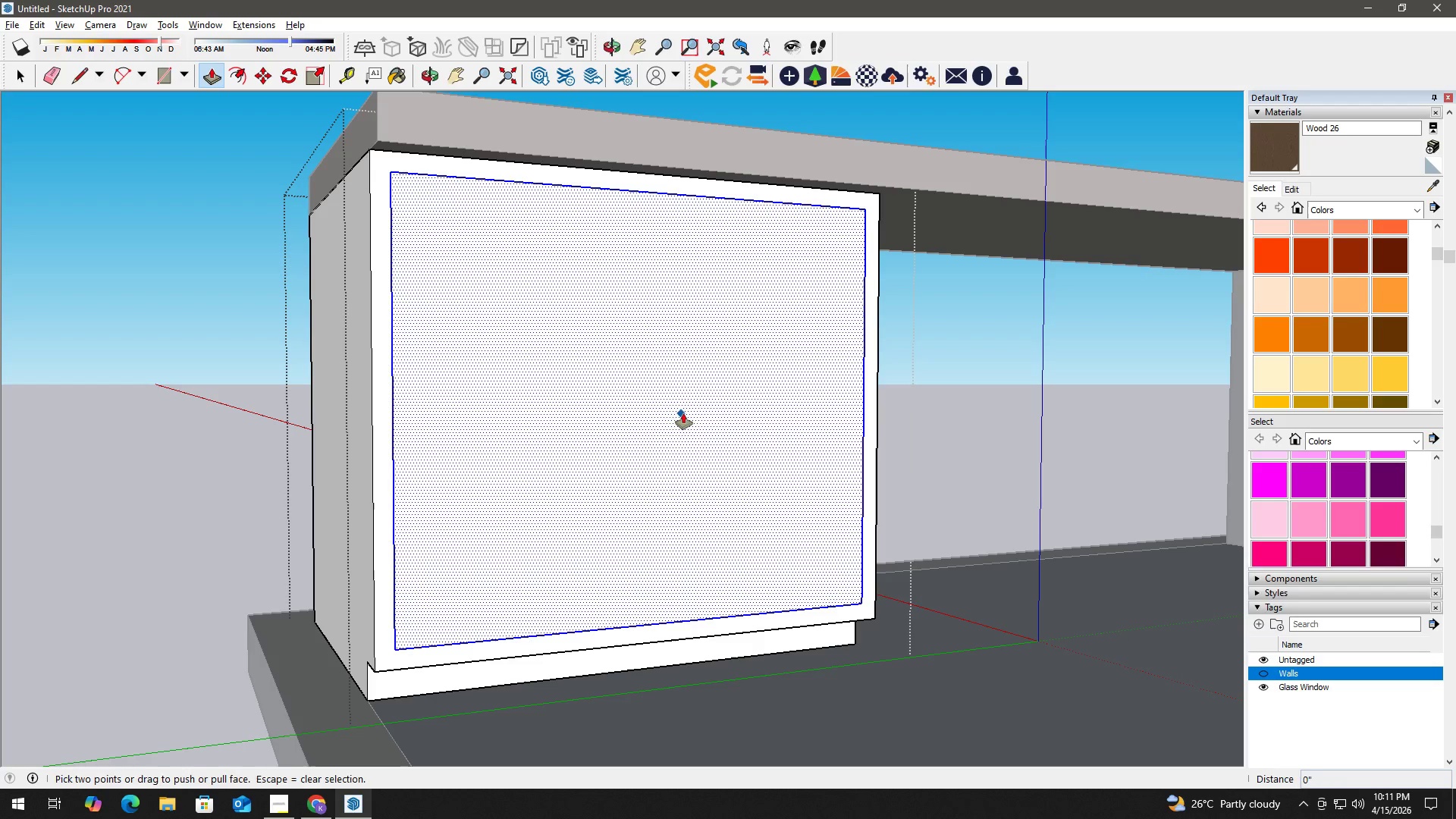 
left_click_drag(start_coordinate=[691, 411], to_coordinate=[597, 393])
 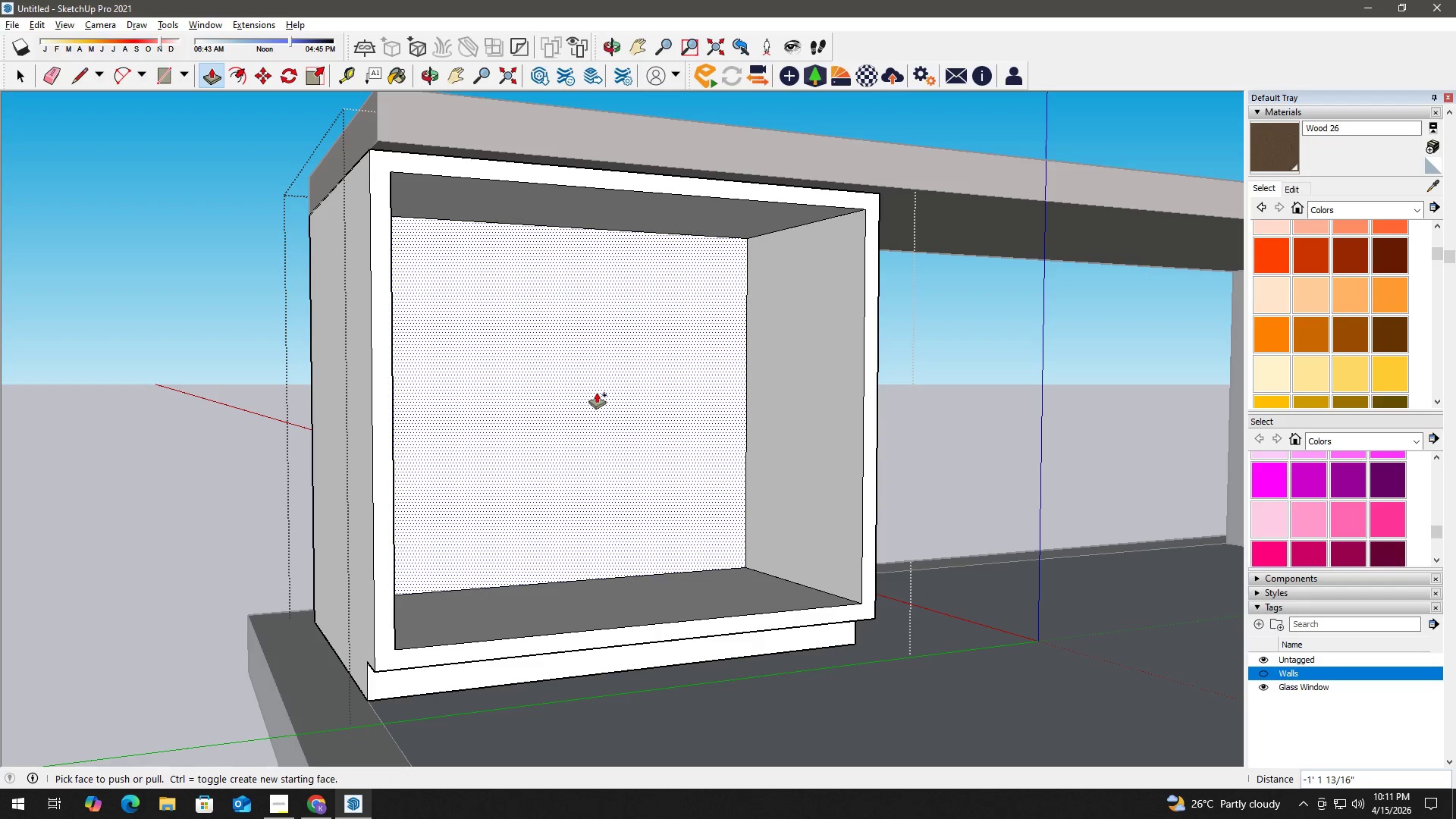 
key(Control+ControlLeft)
 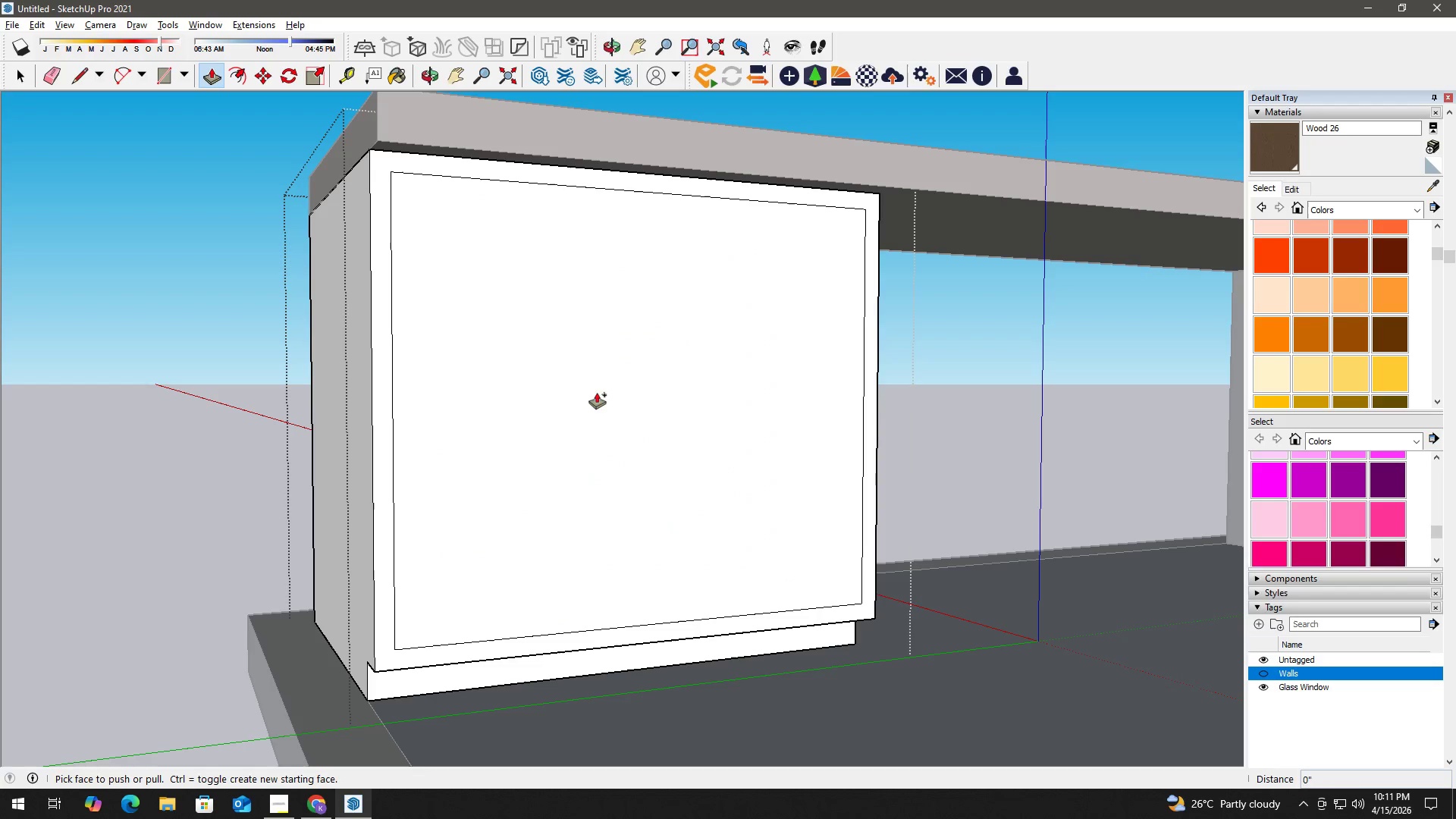 
key(Control+Z)
 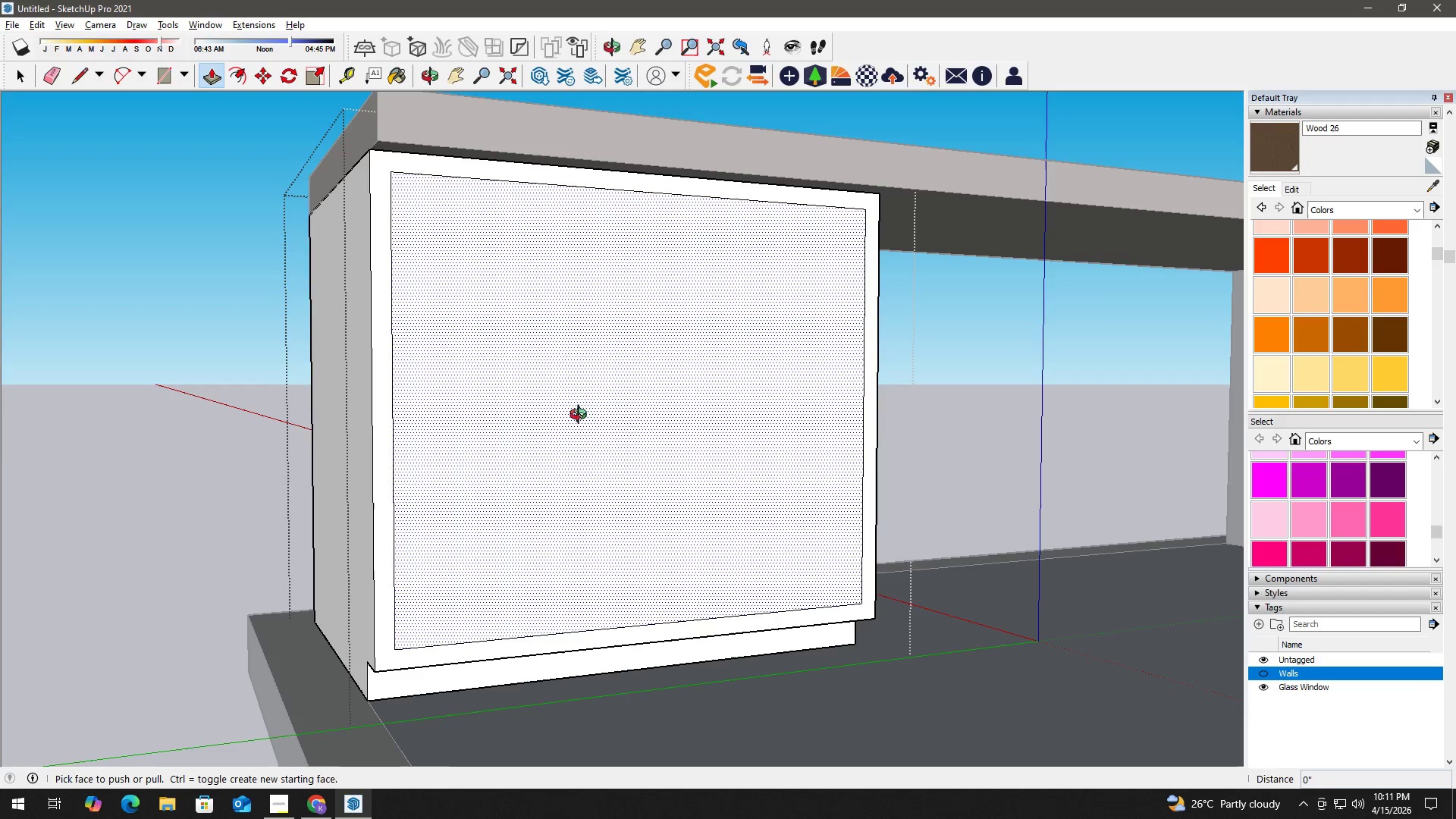 
key(Space)
 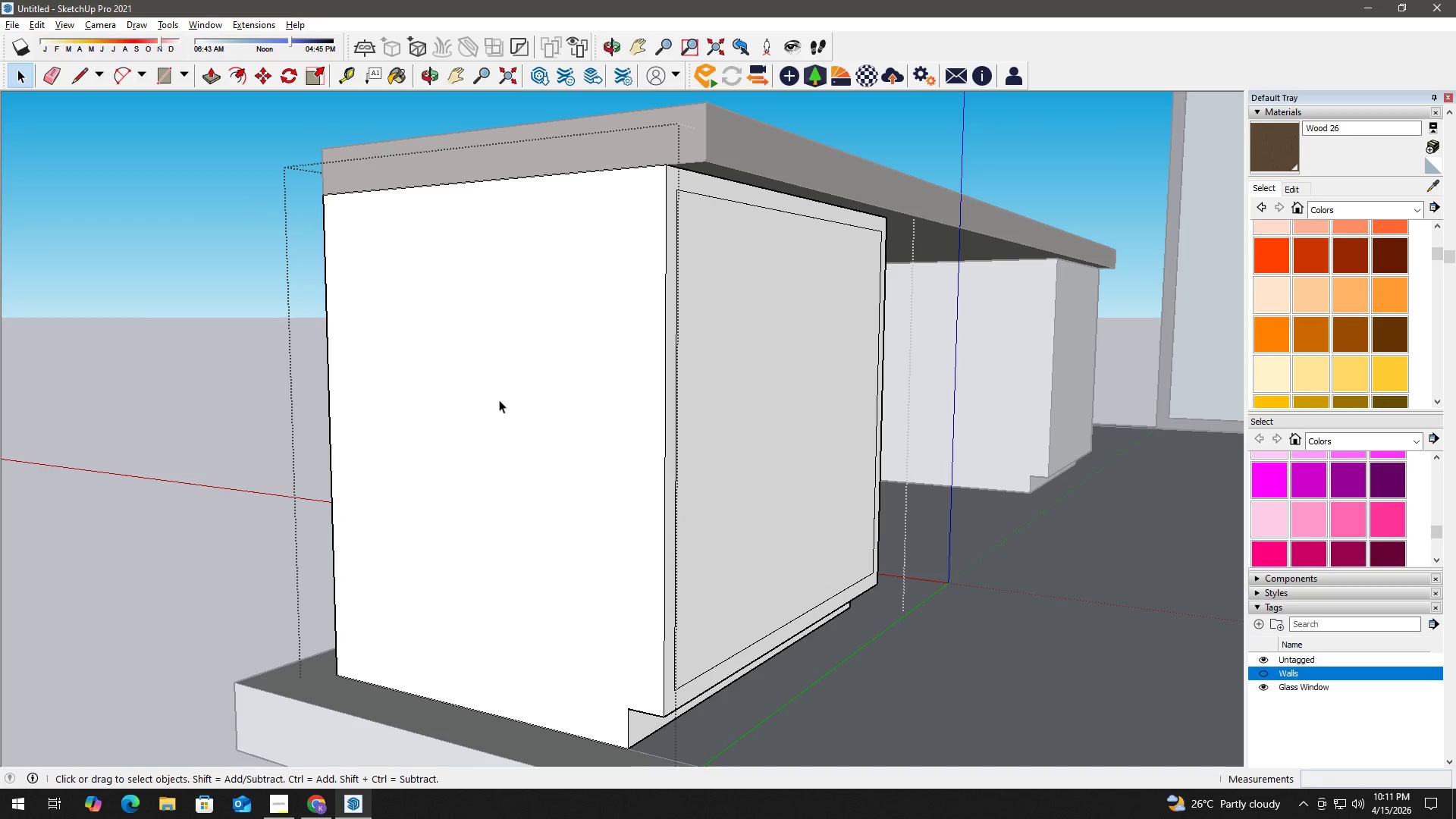 
key(T)
 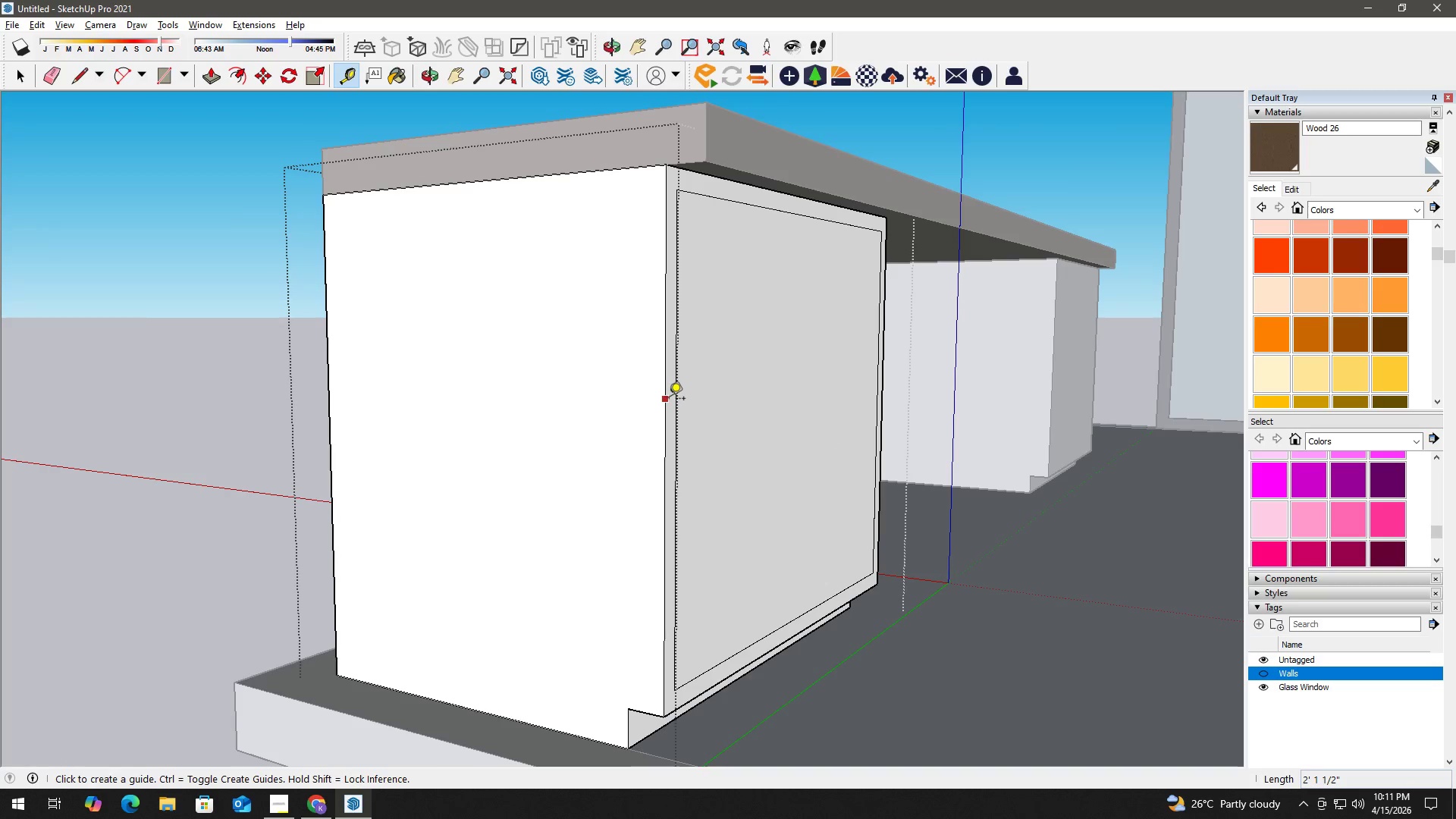 
left_click_drag(start_coordinate=[667, 400], to_coordinate=[656, 400])
 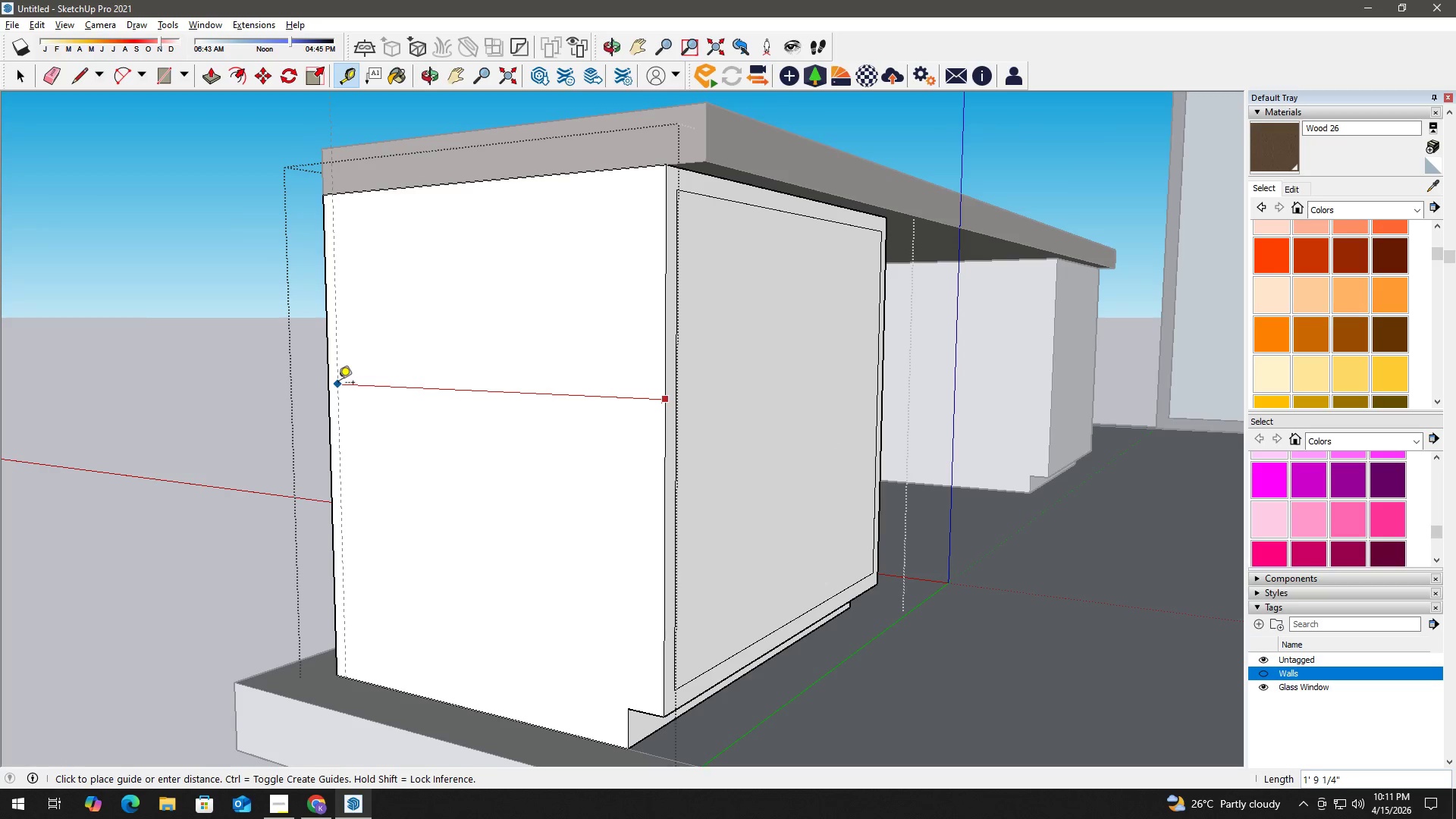 
wait(6.66)
 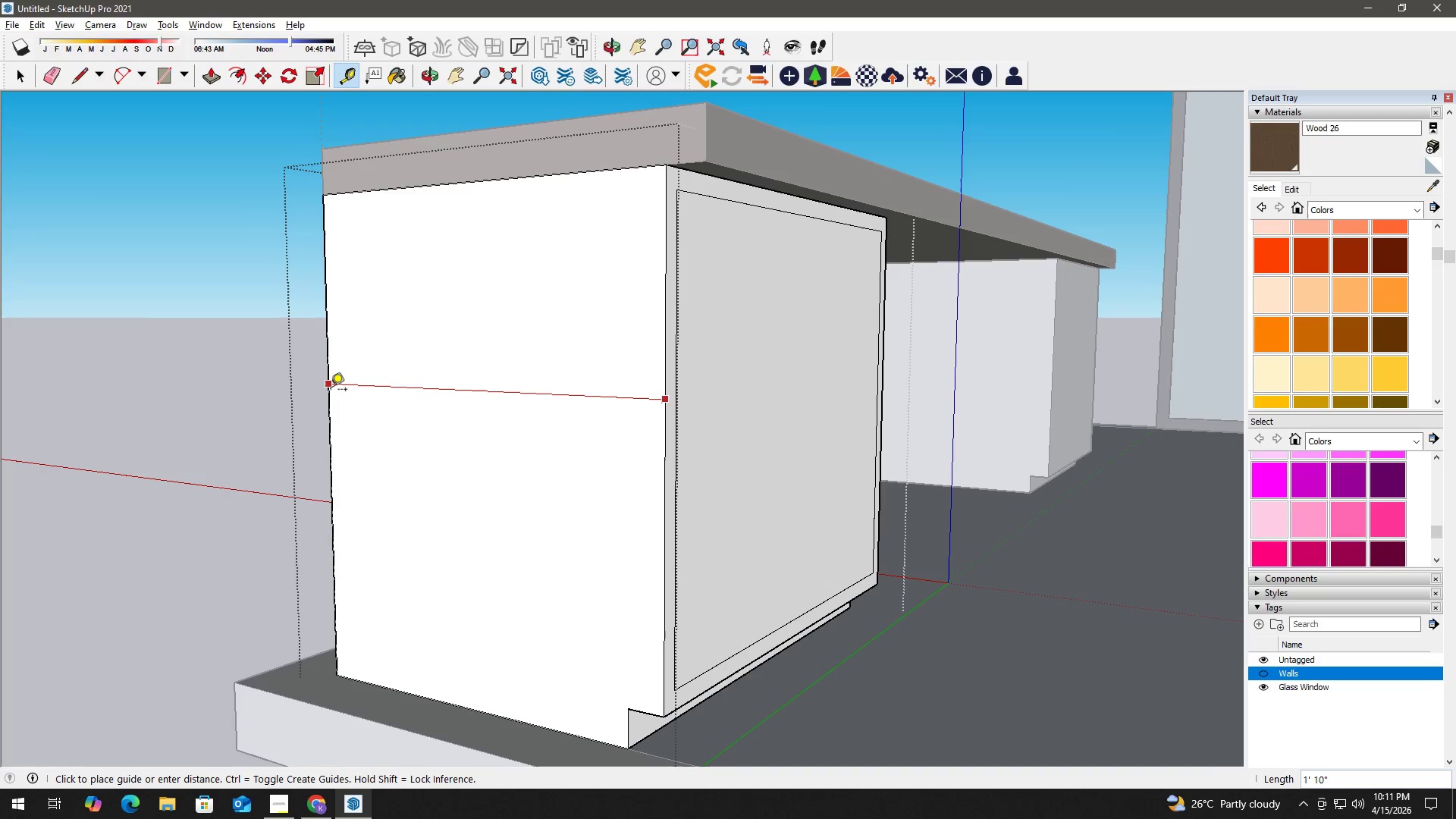 
key(Space)
 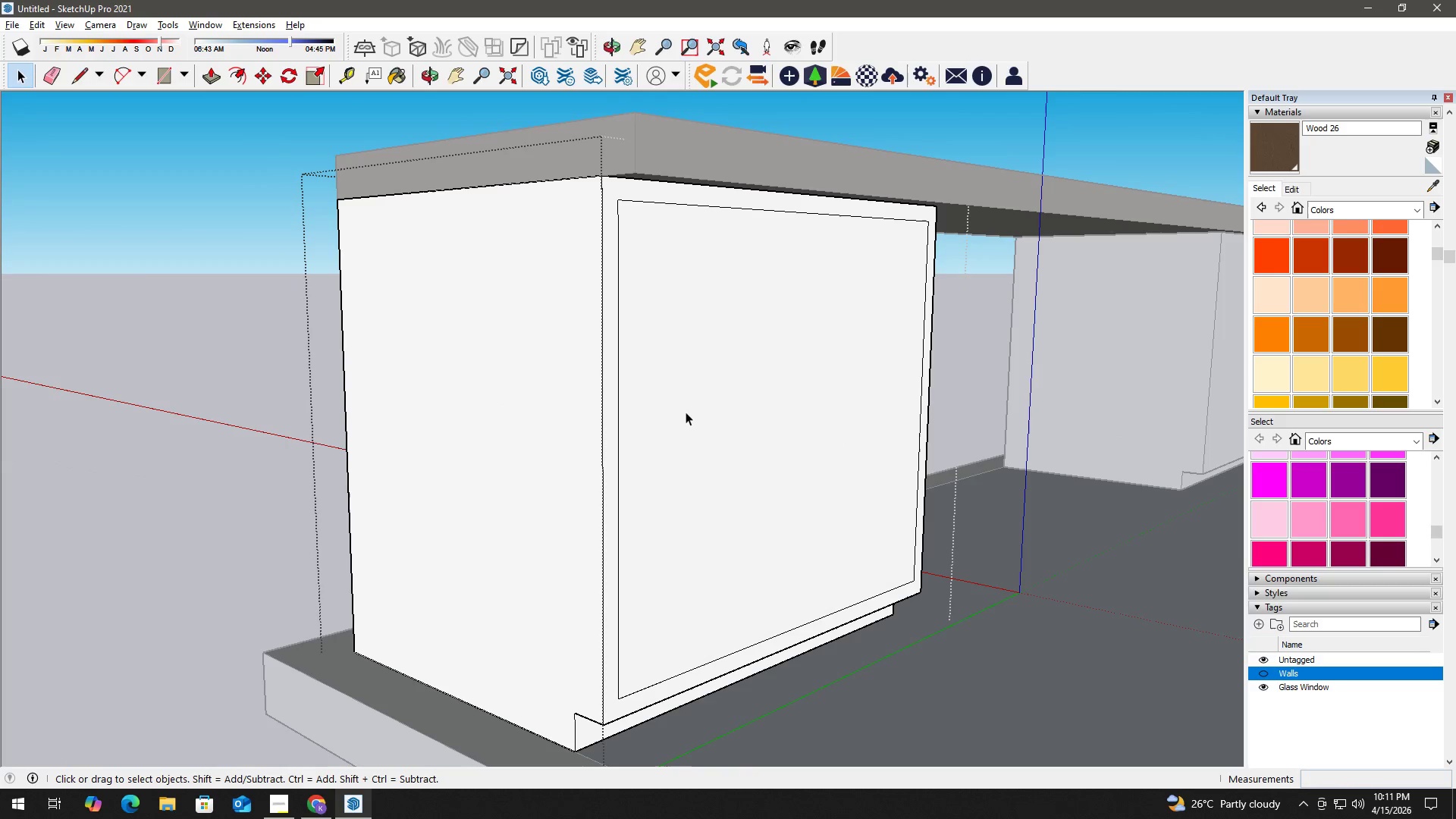 
key(P)
 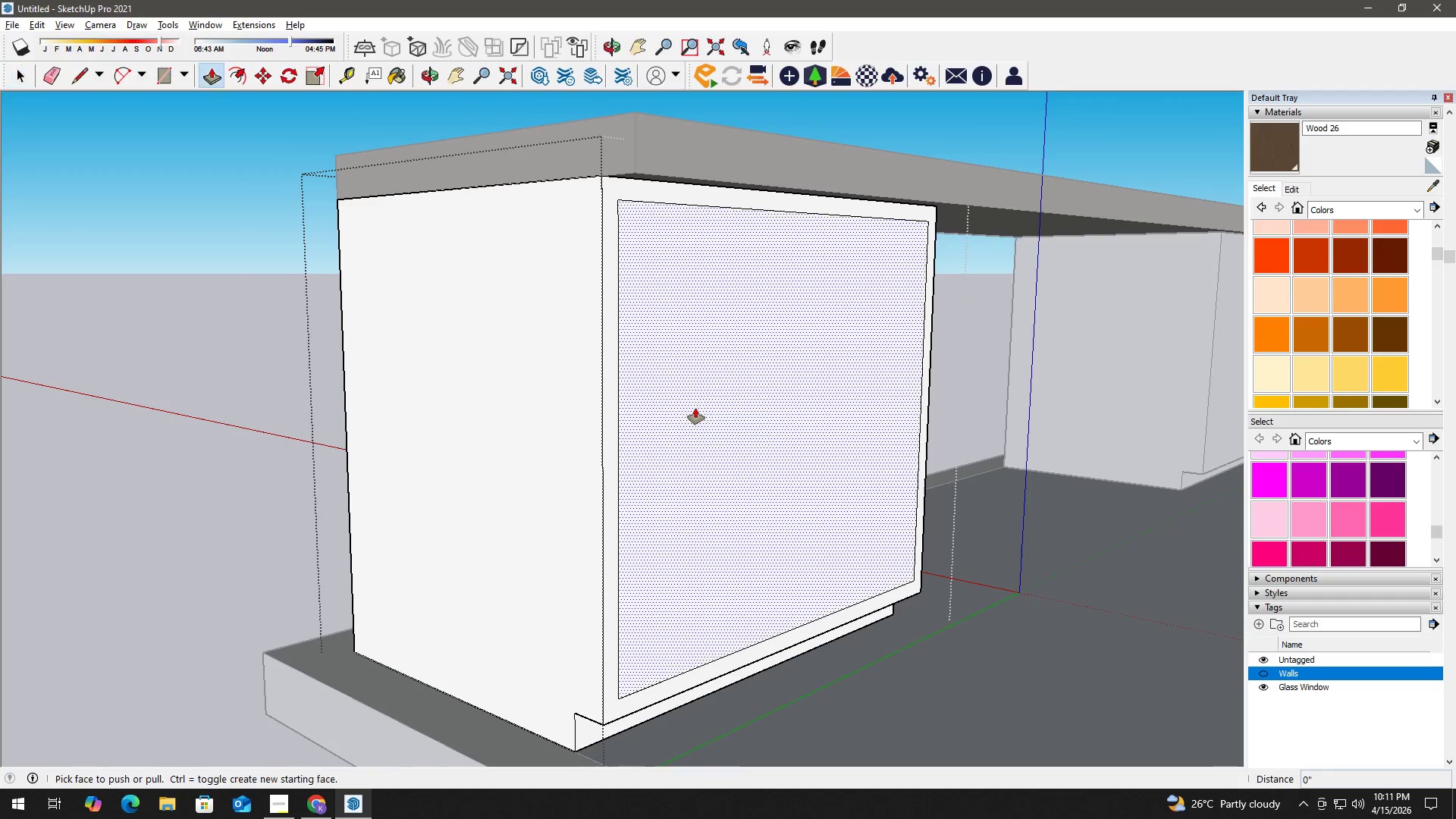 
left_click([697, 408])
 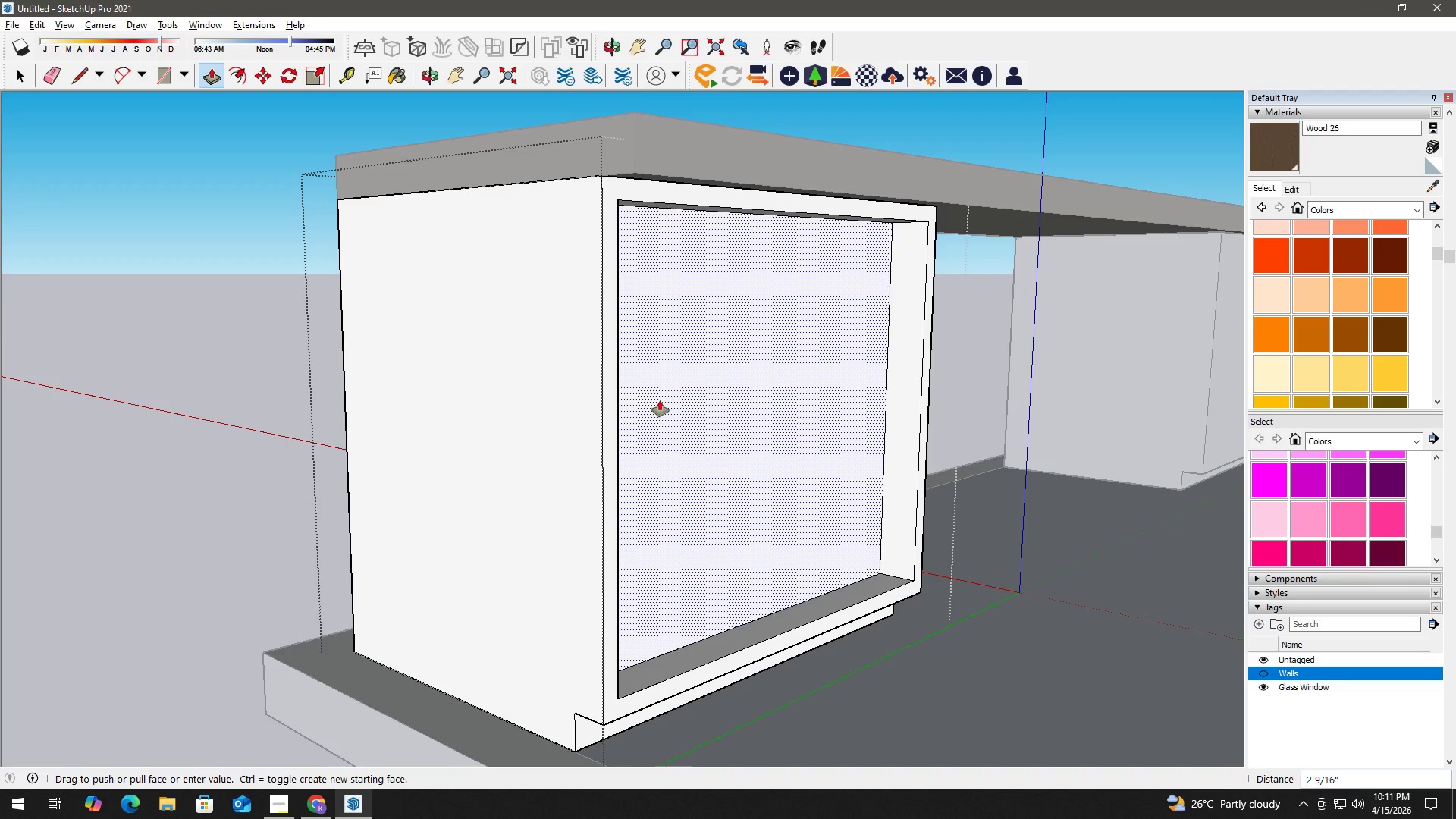 
key(Numpad2)
 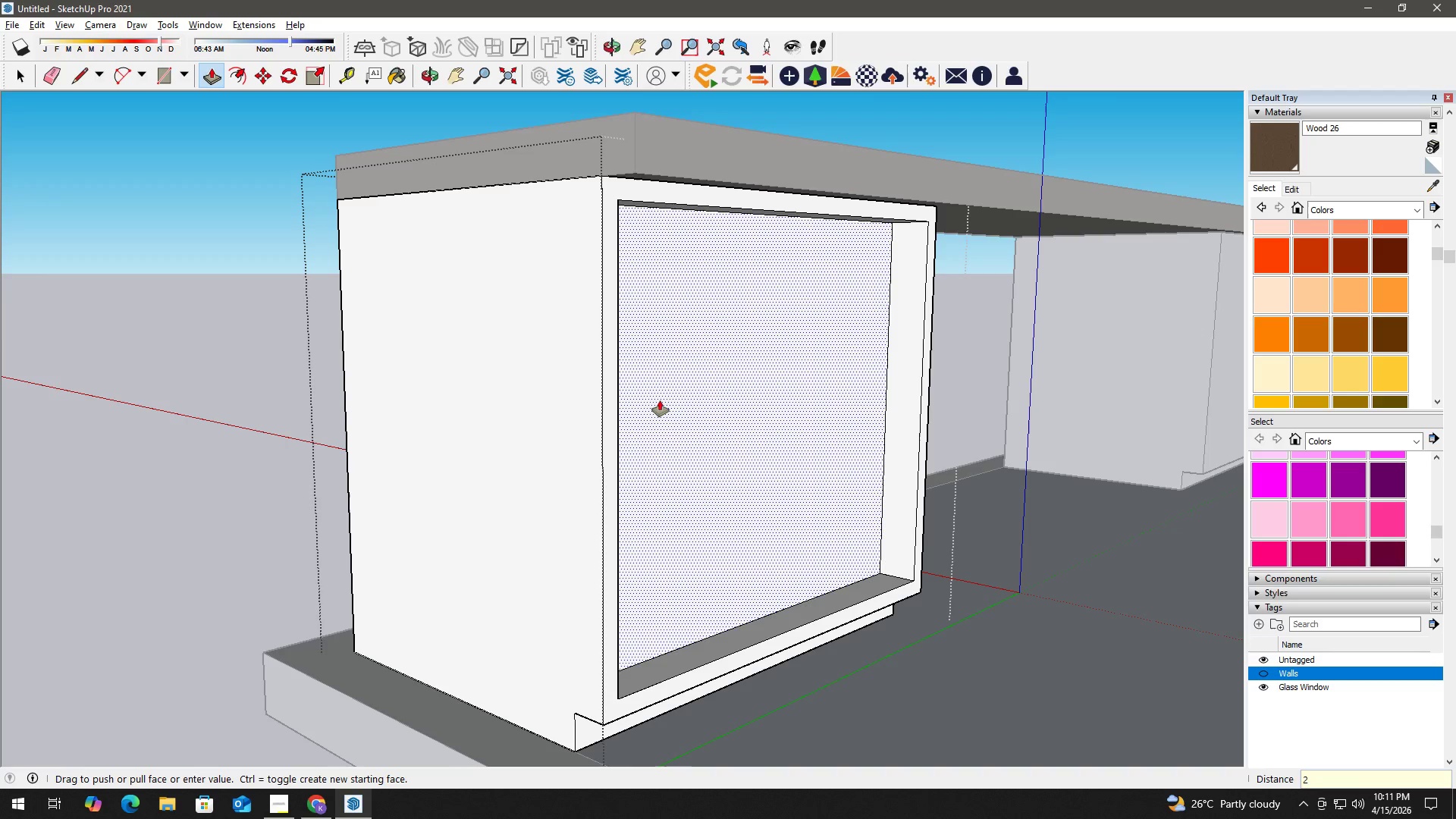 
key(Numpad1)
 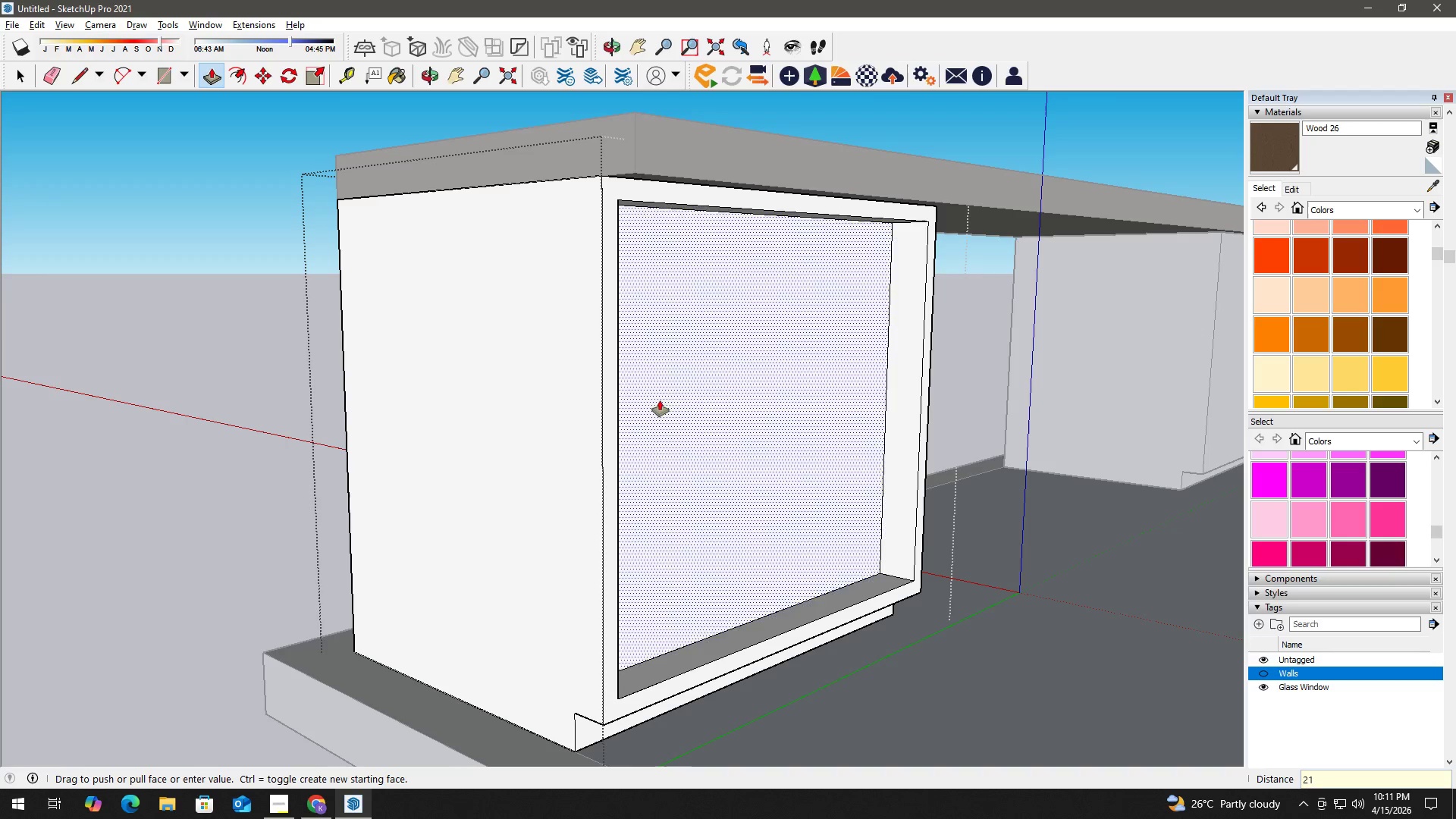 
key(NumpadEnter)
 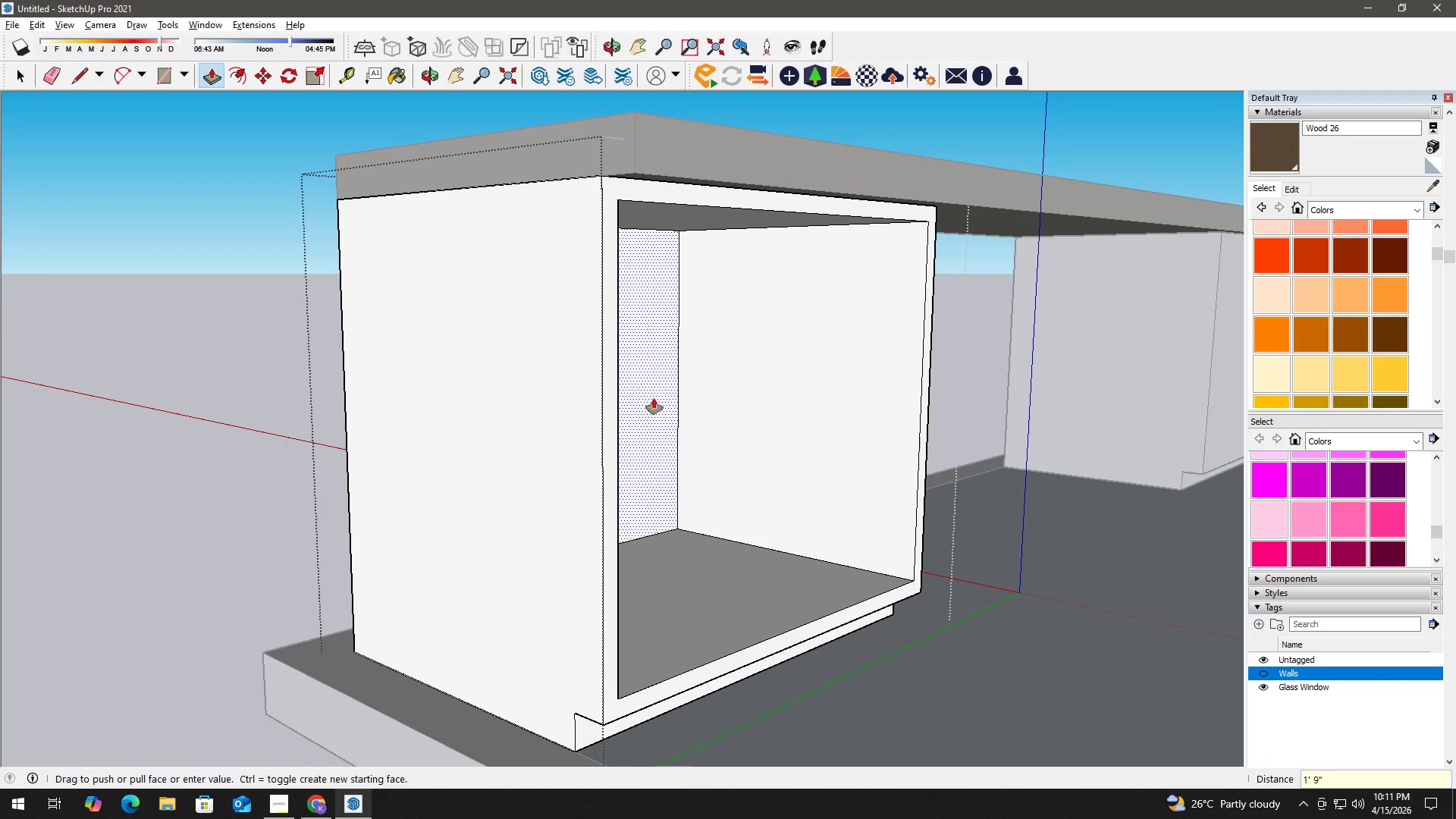 
key(Space)
 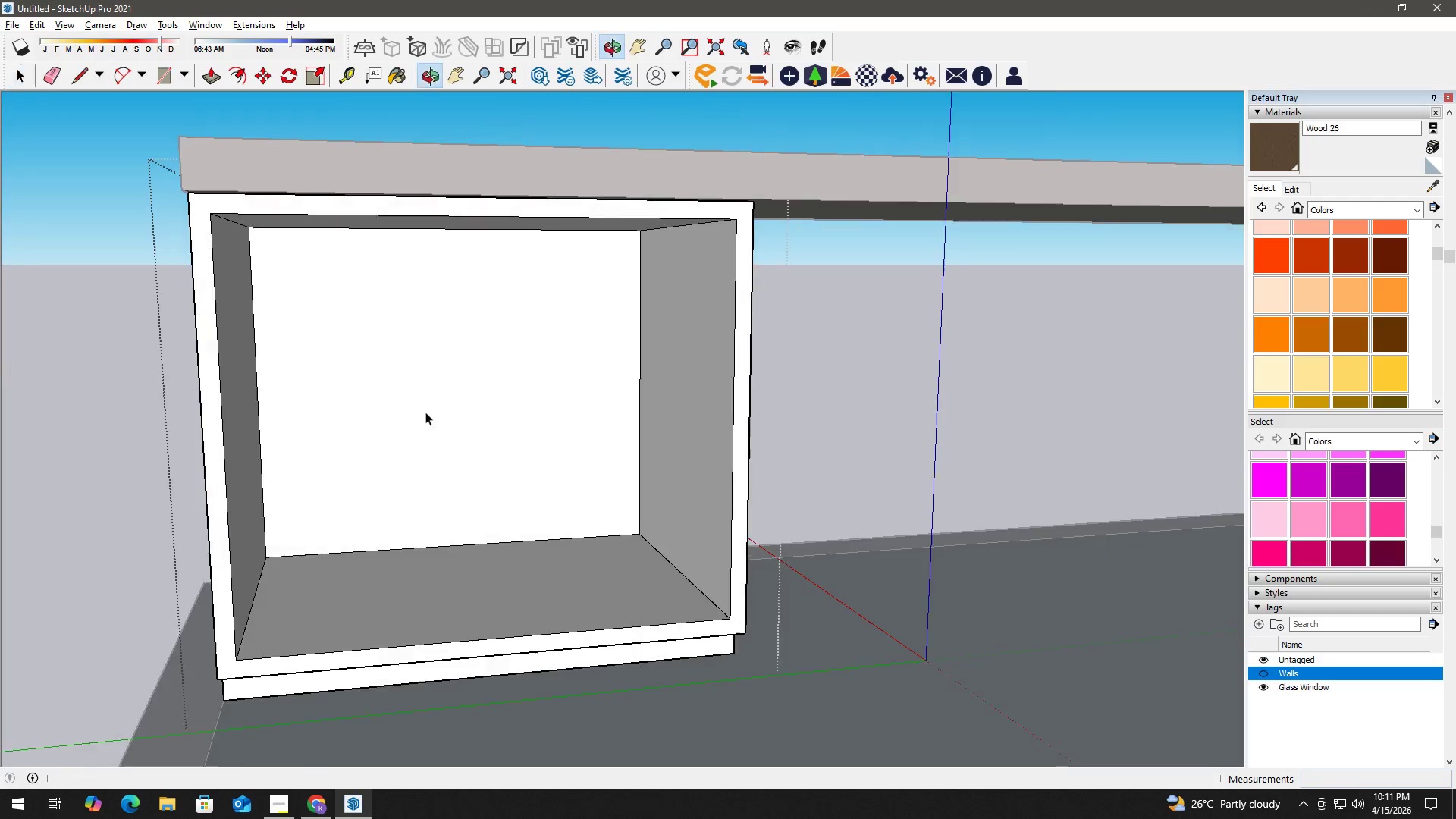 
key(Escape)
 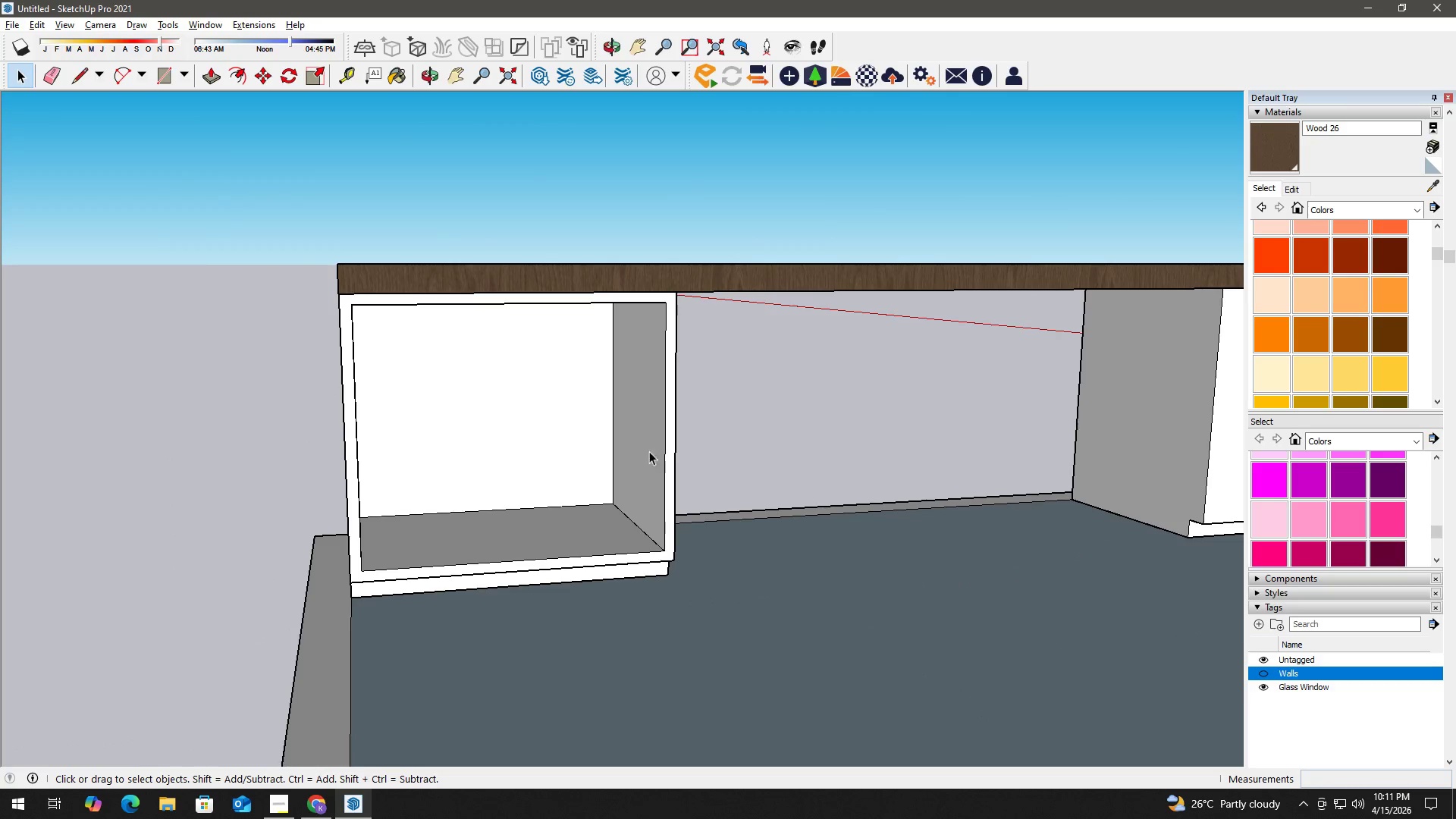 
key(H)
 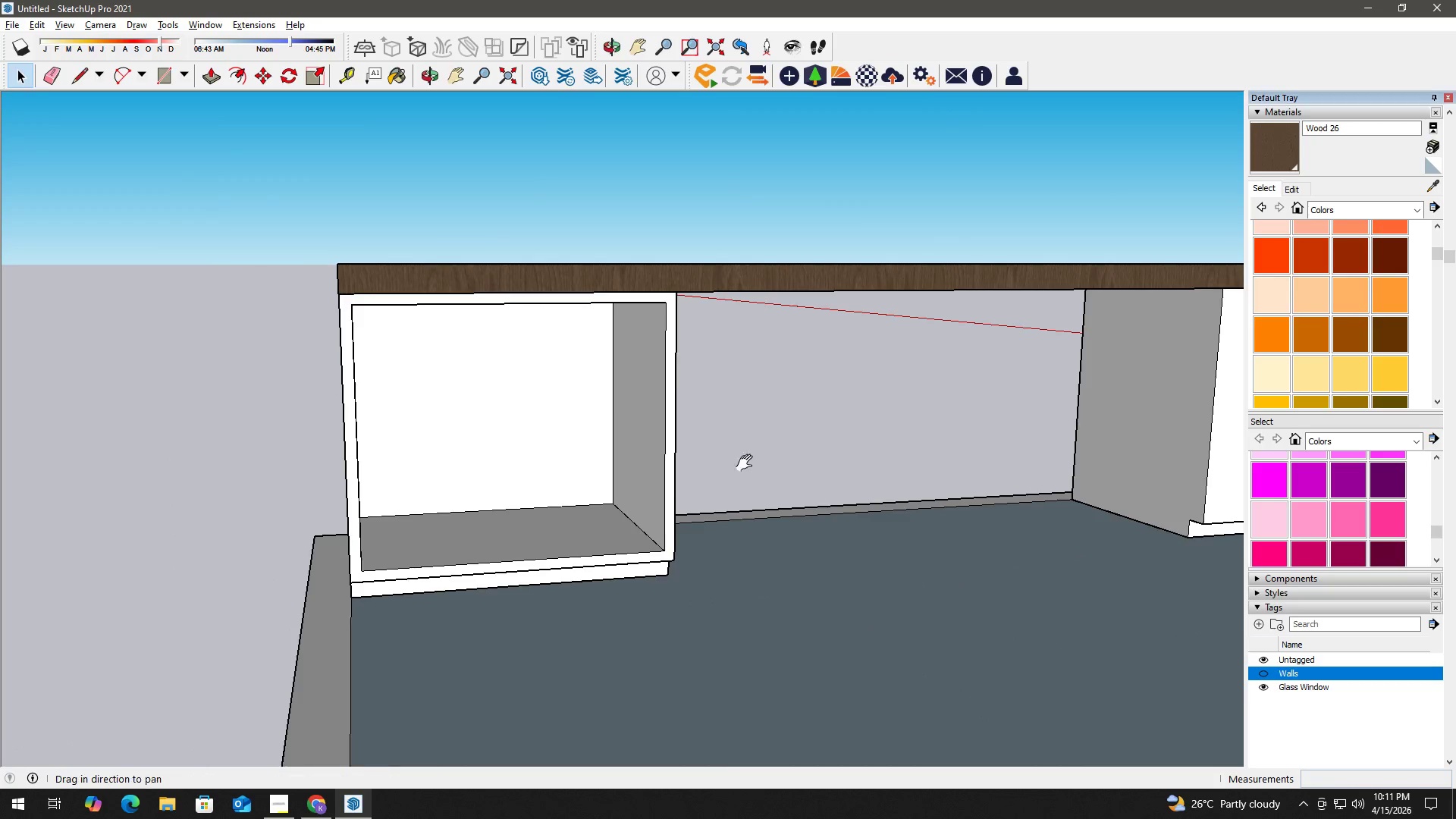 
scroll: coordinate [563, 440], scroll_direction: down, amount: 4.0
 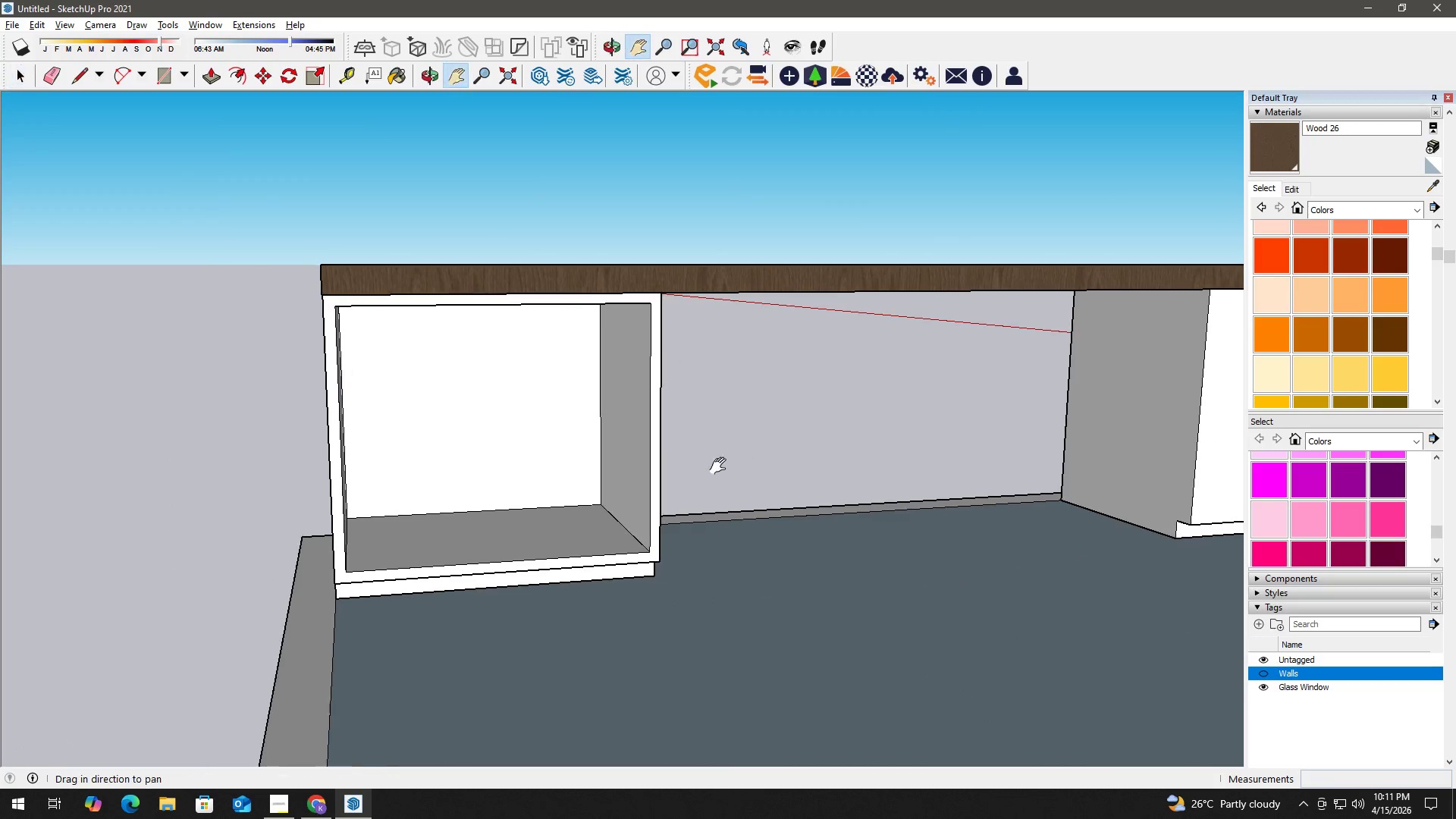 
left_click_drag(start_coordinate=[748, 463], to_coordinate=[419, 494])
 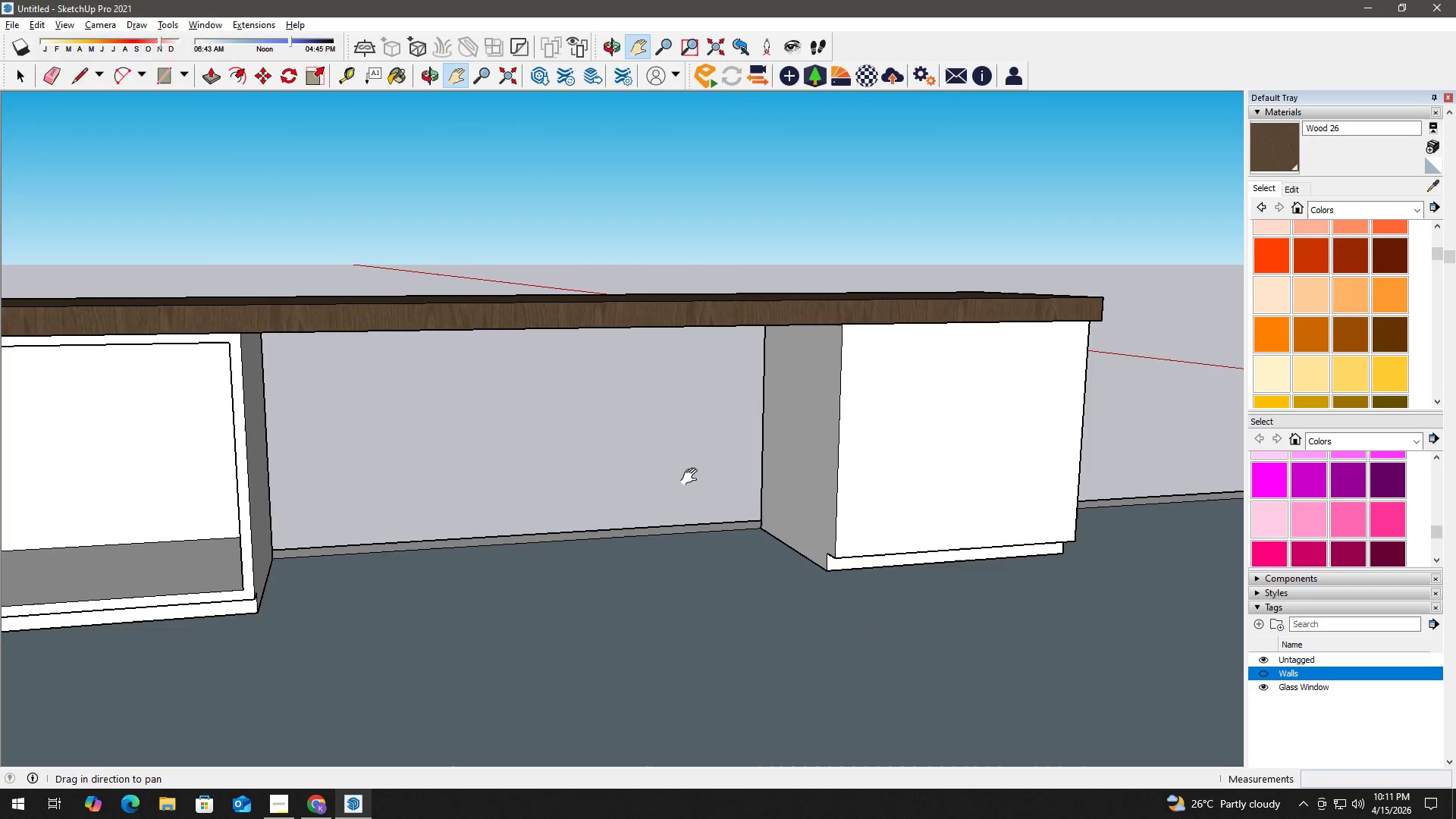 
left_click_drag(start_coordinate=[693, 477], to_coordinate=[538, 489])
 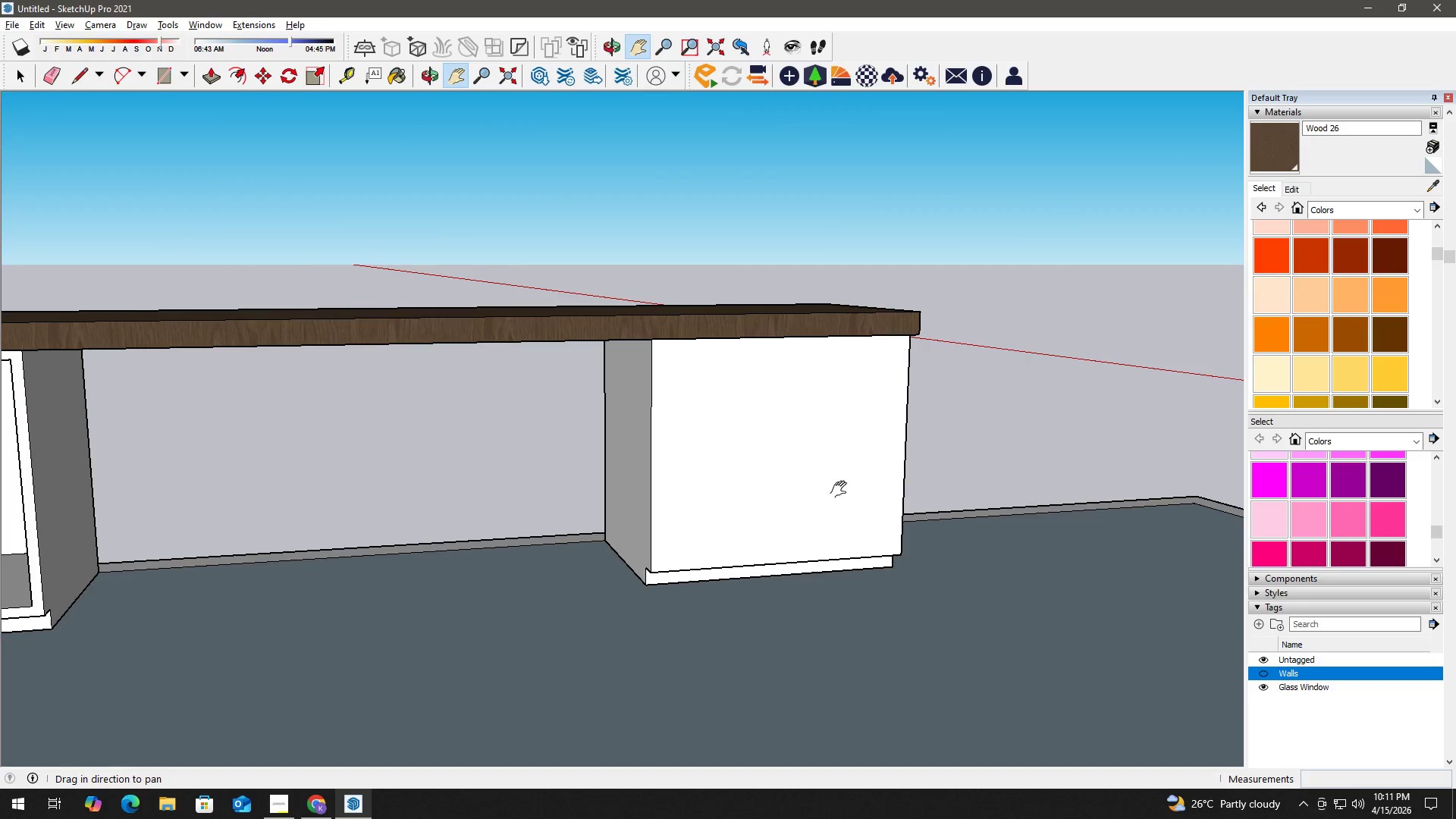 
key(Space)
 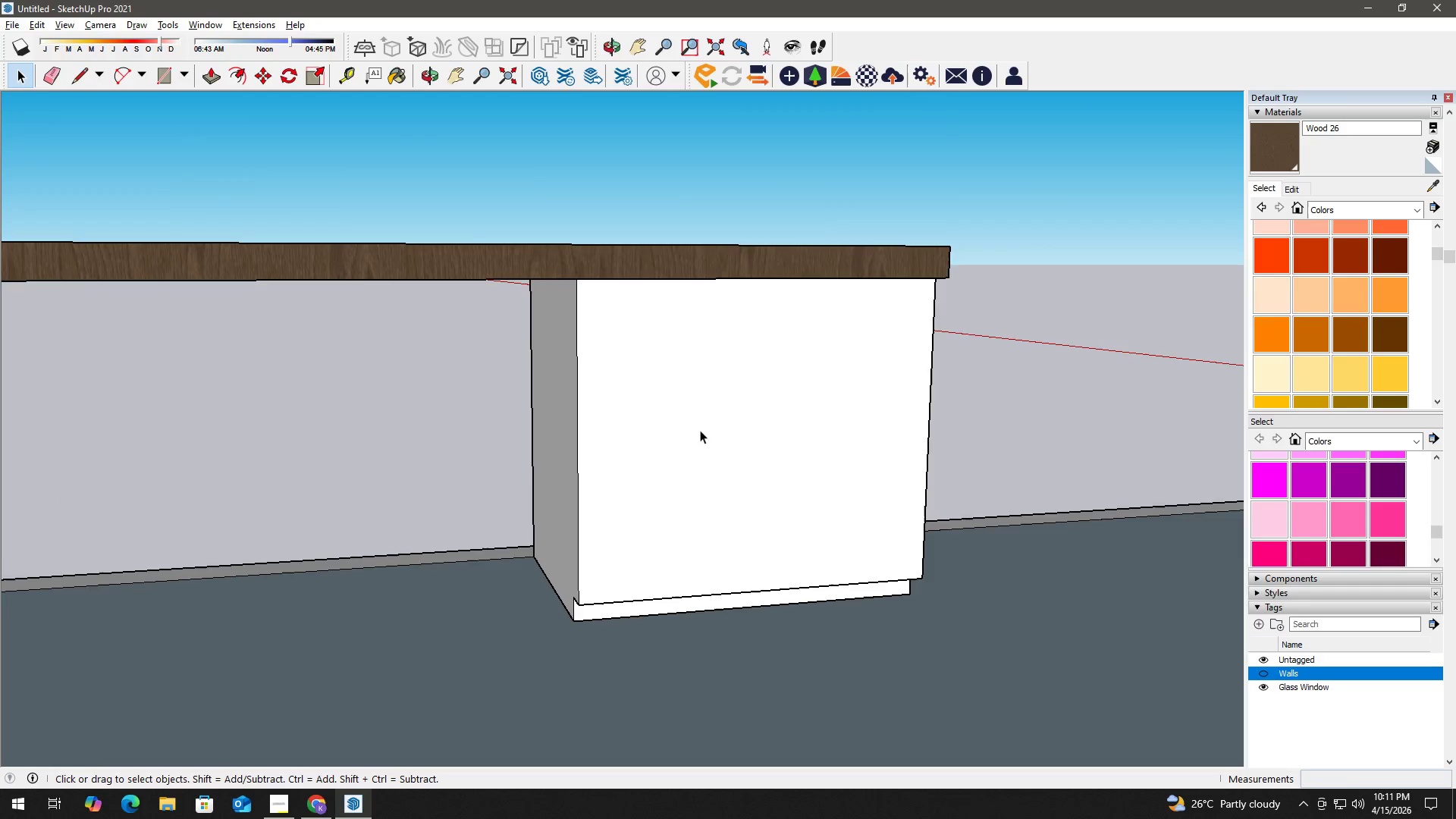 
double_click([700, 430])
 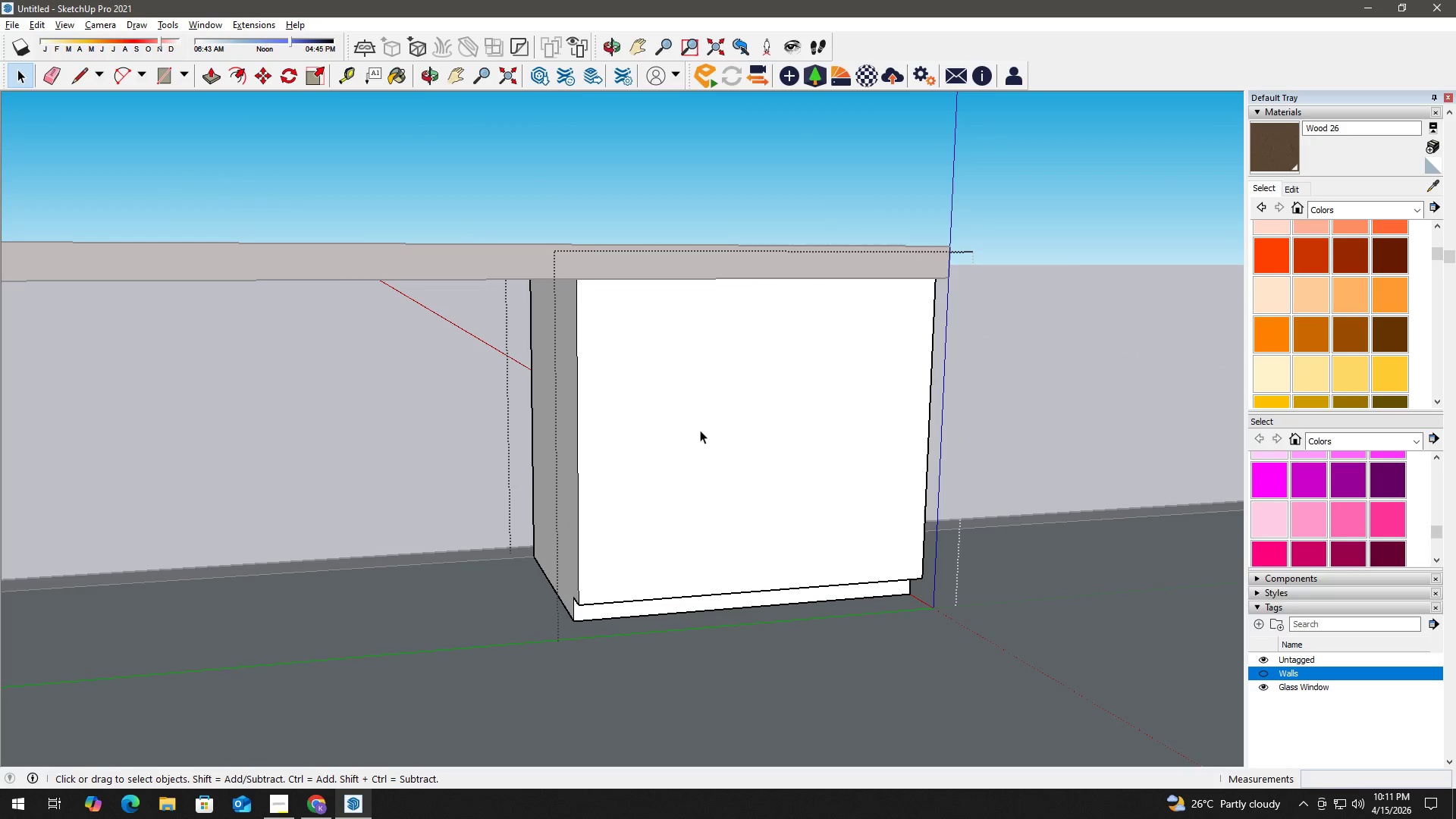 
scroll: coordinate [836, 484], scroll_direction: up, amount: 3.0
 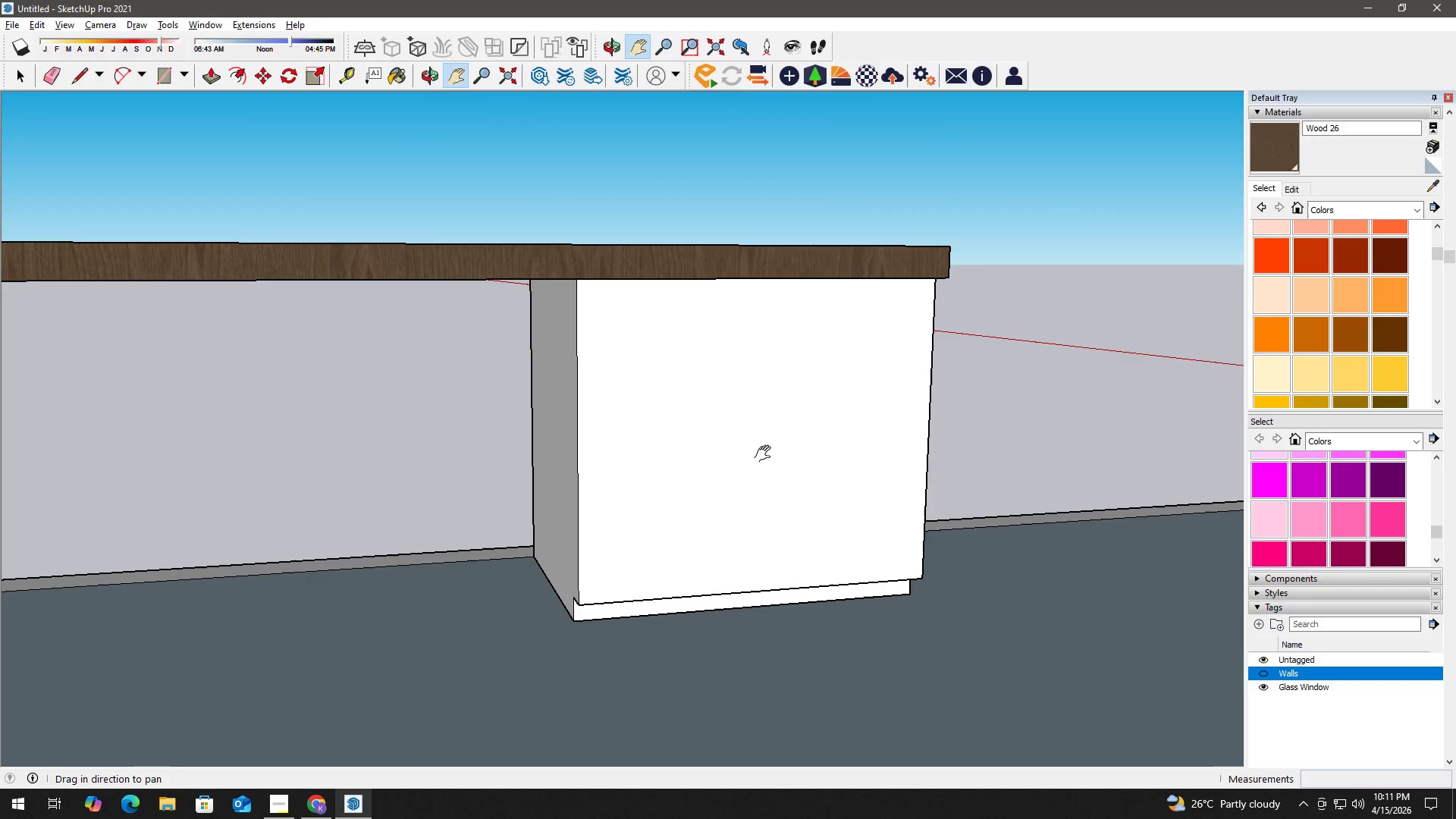 
key(F)
 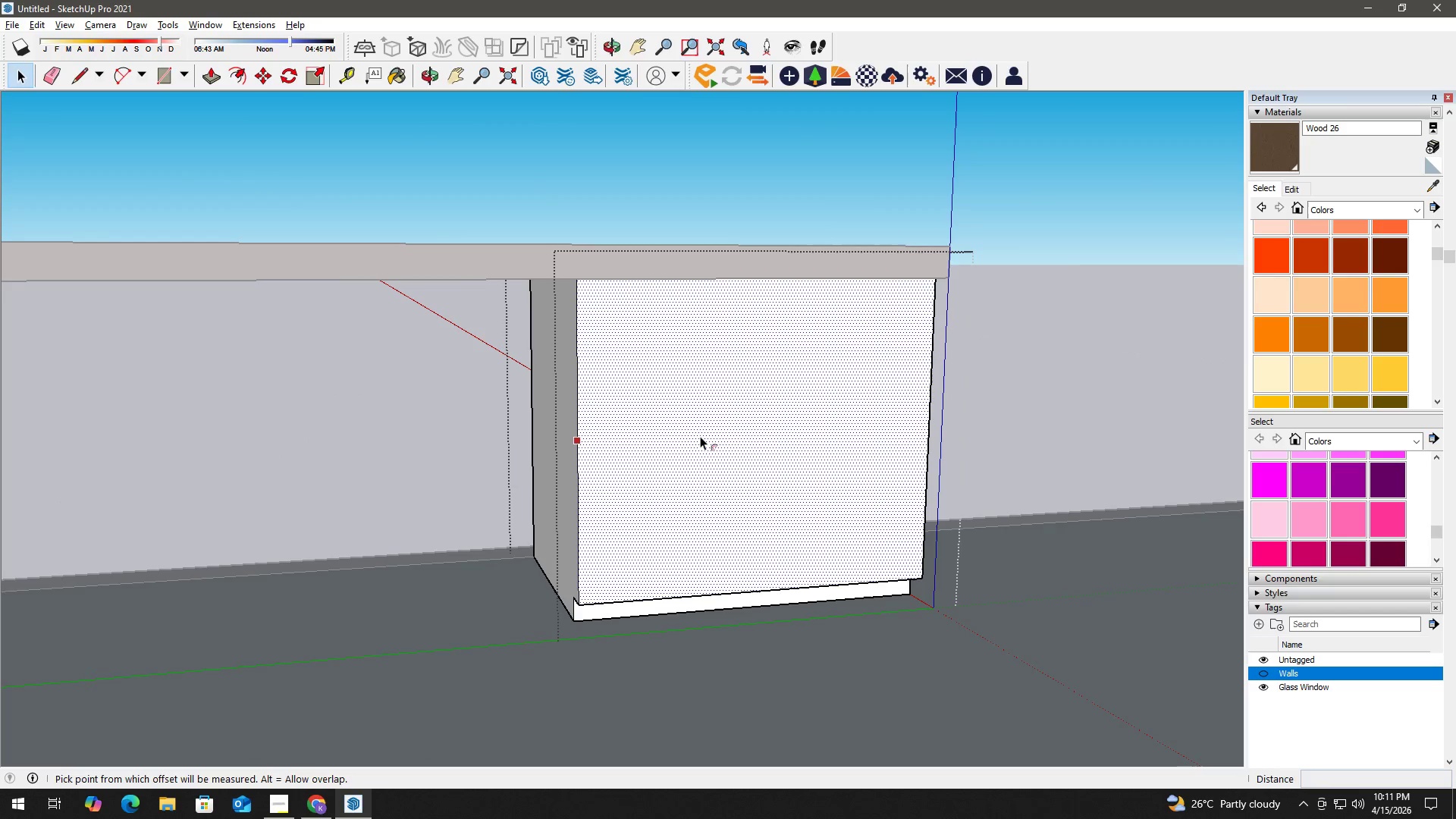 
triple_click([700, 436])
 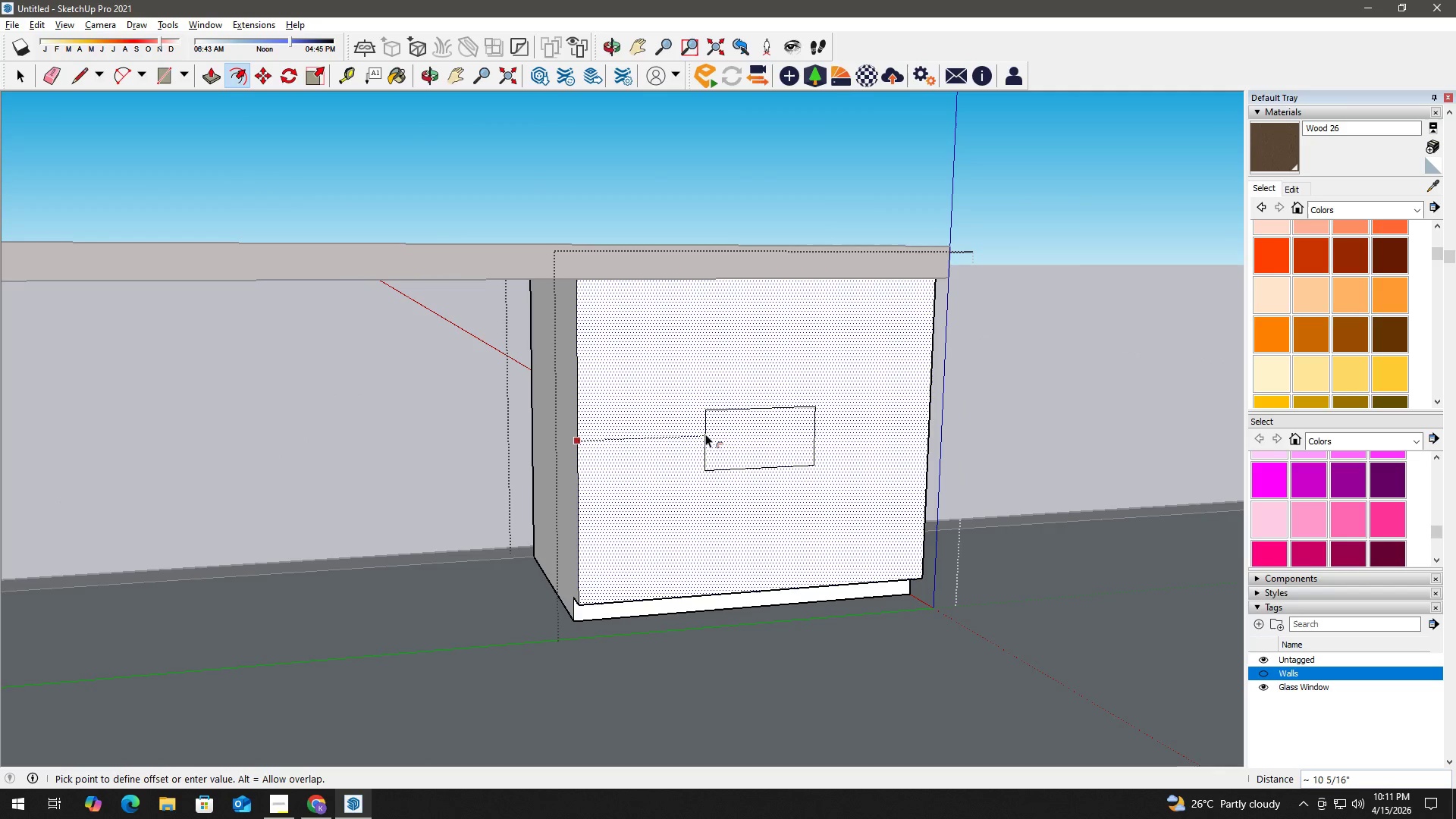 
key(Numpad1)
 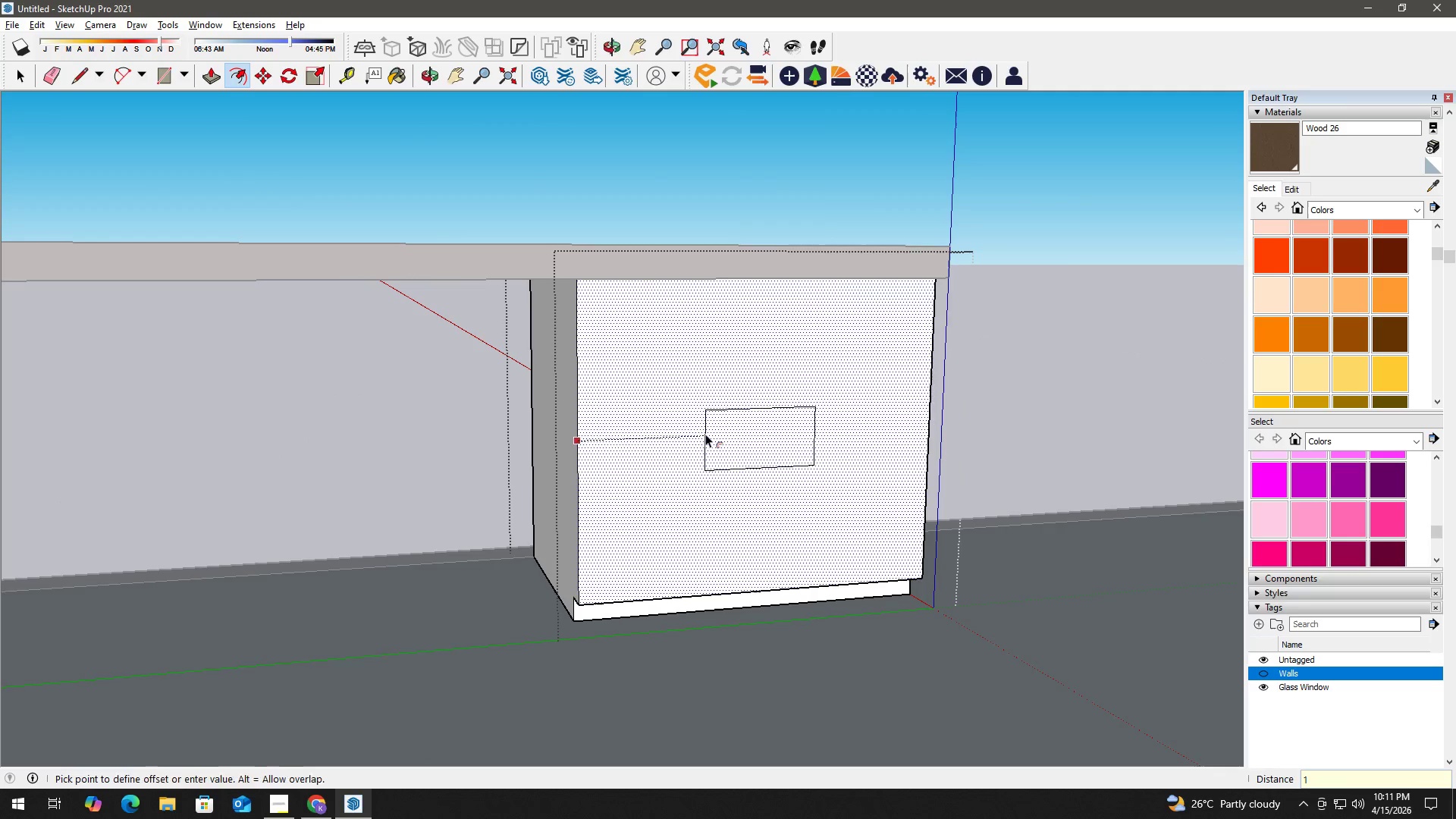 
key(NumpadEnter)
 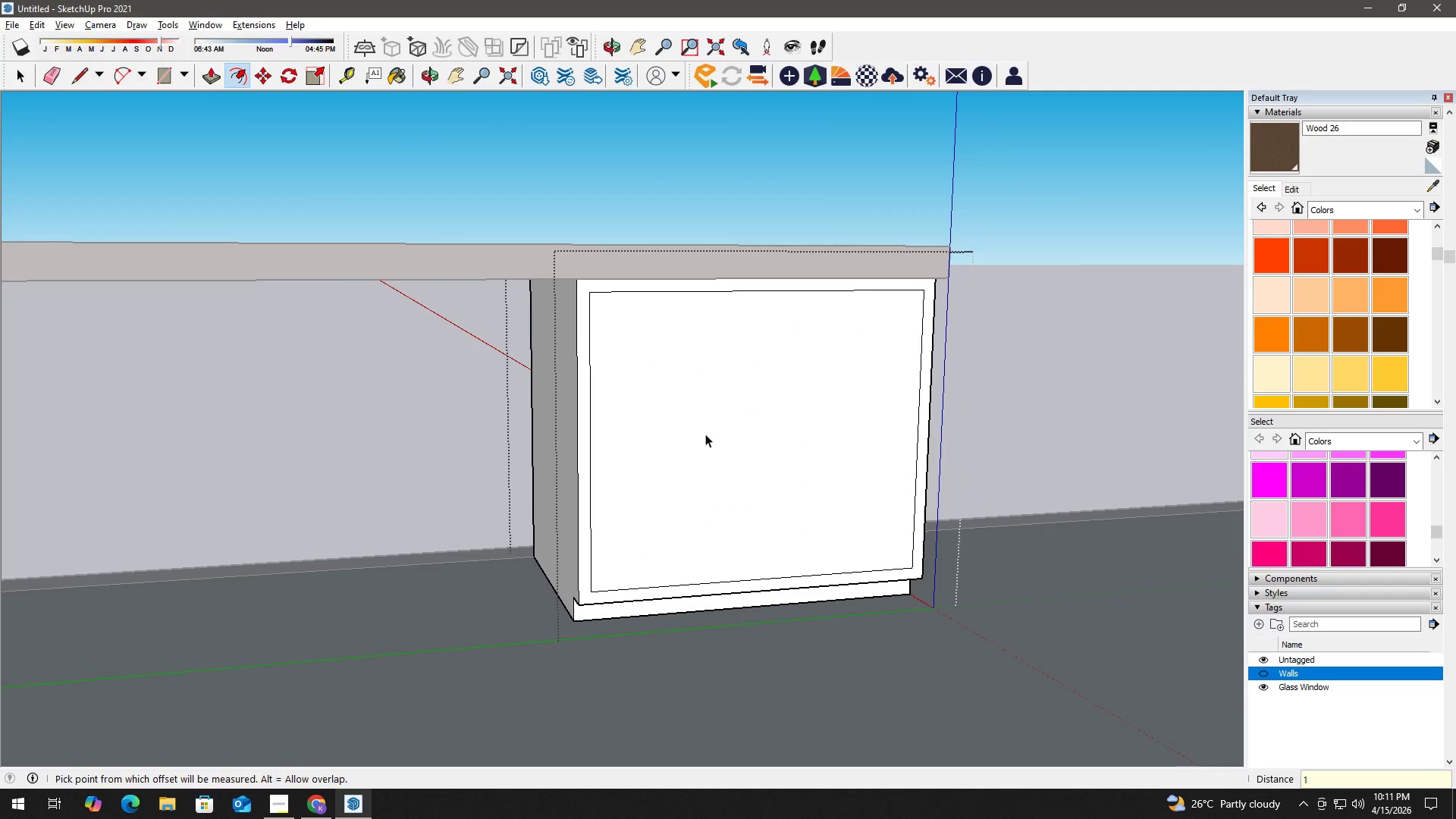 
key(Space)
 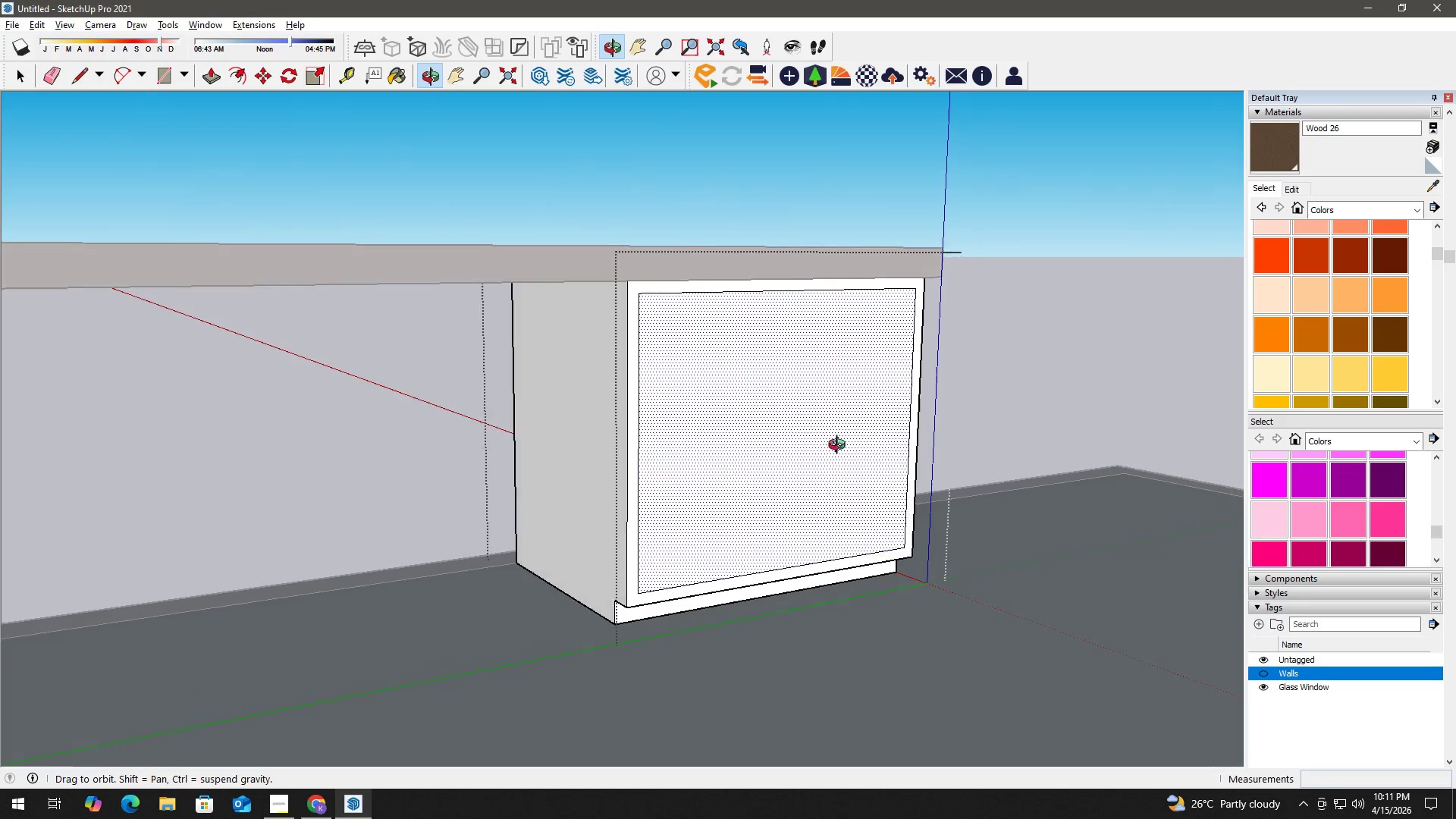 
key(P)
 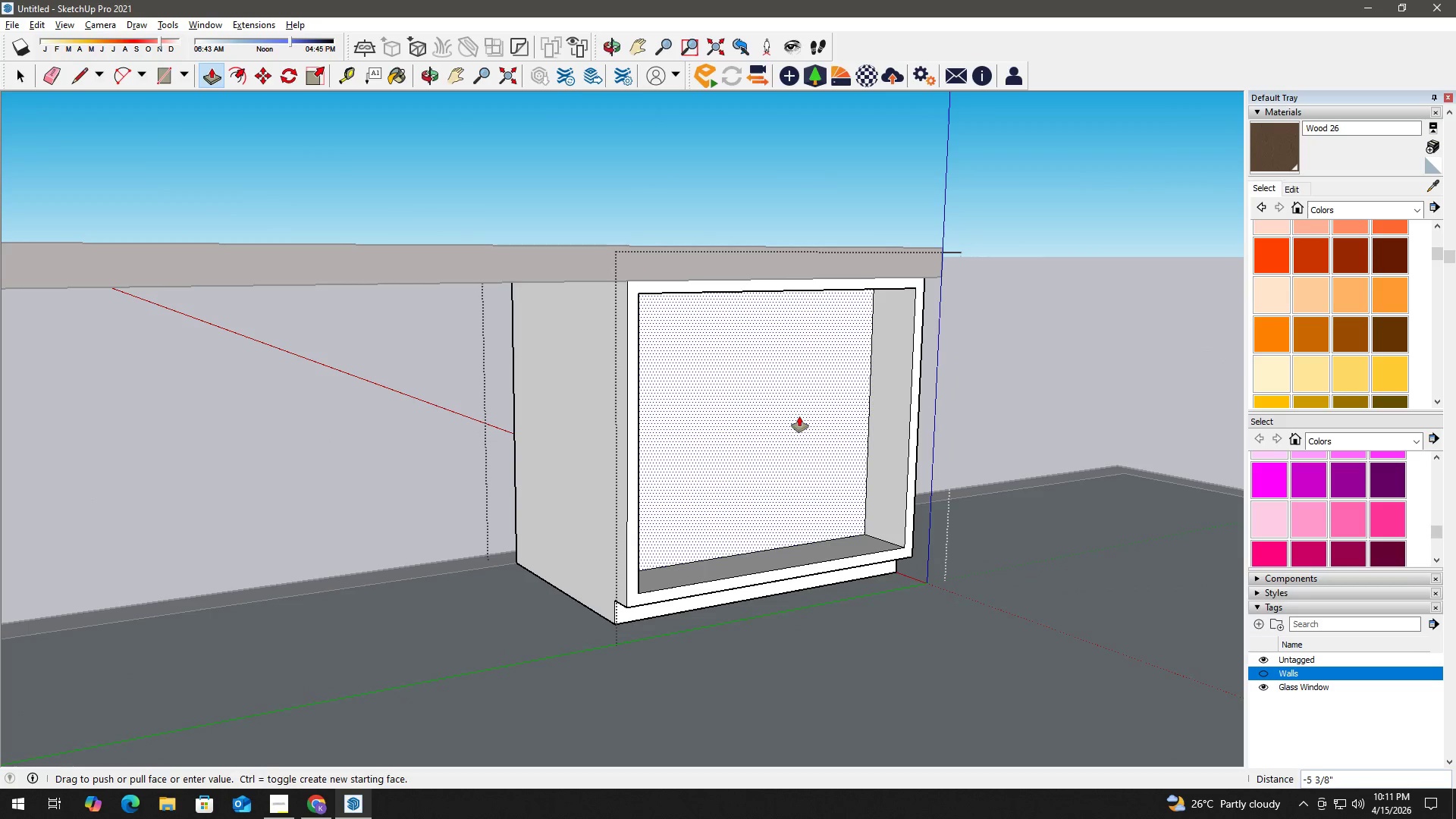 
key(Numpad2)
 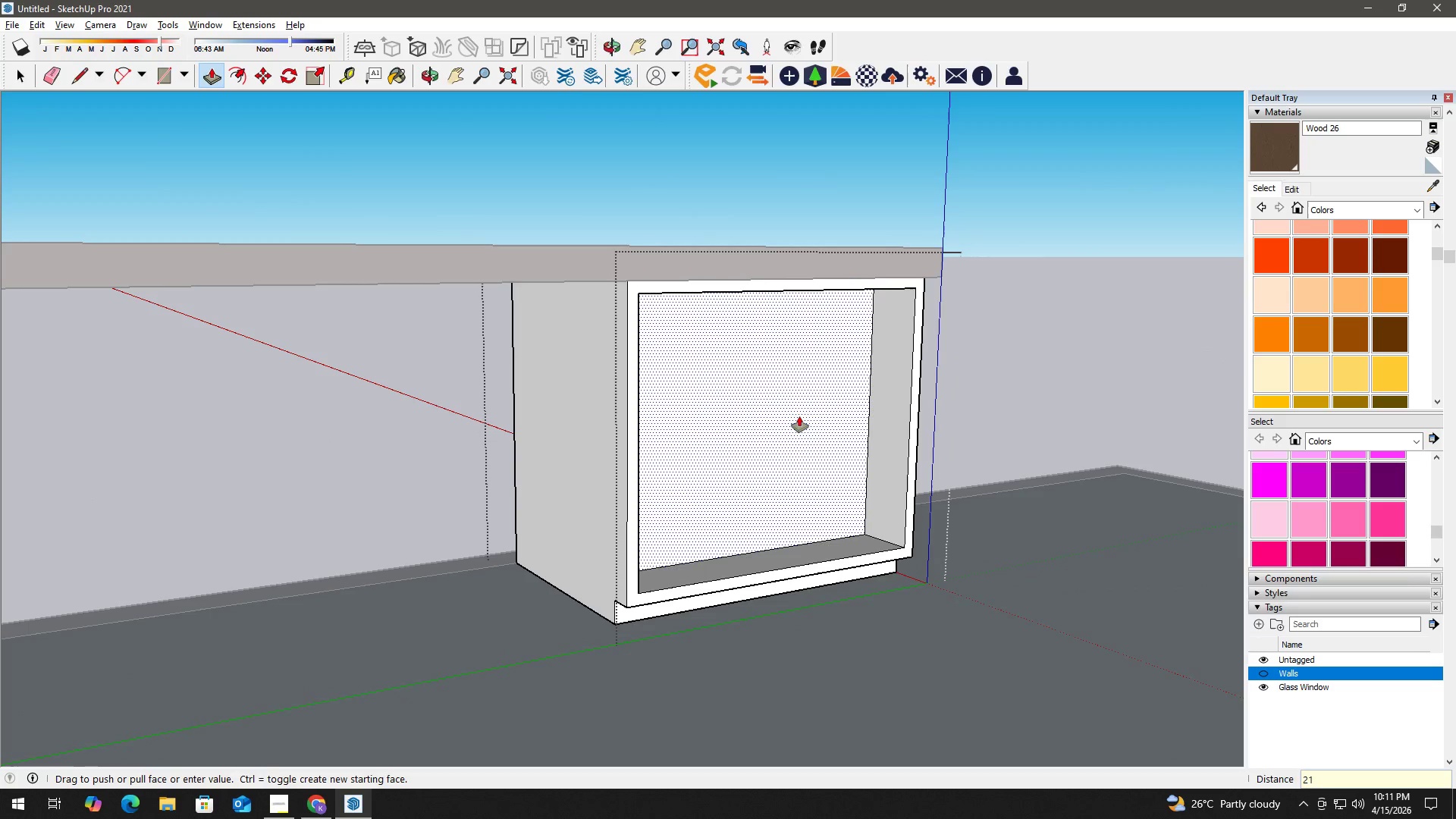 
key(Numpad1)
 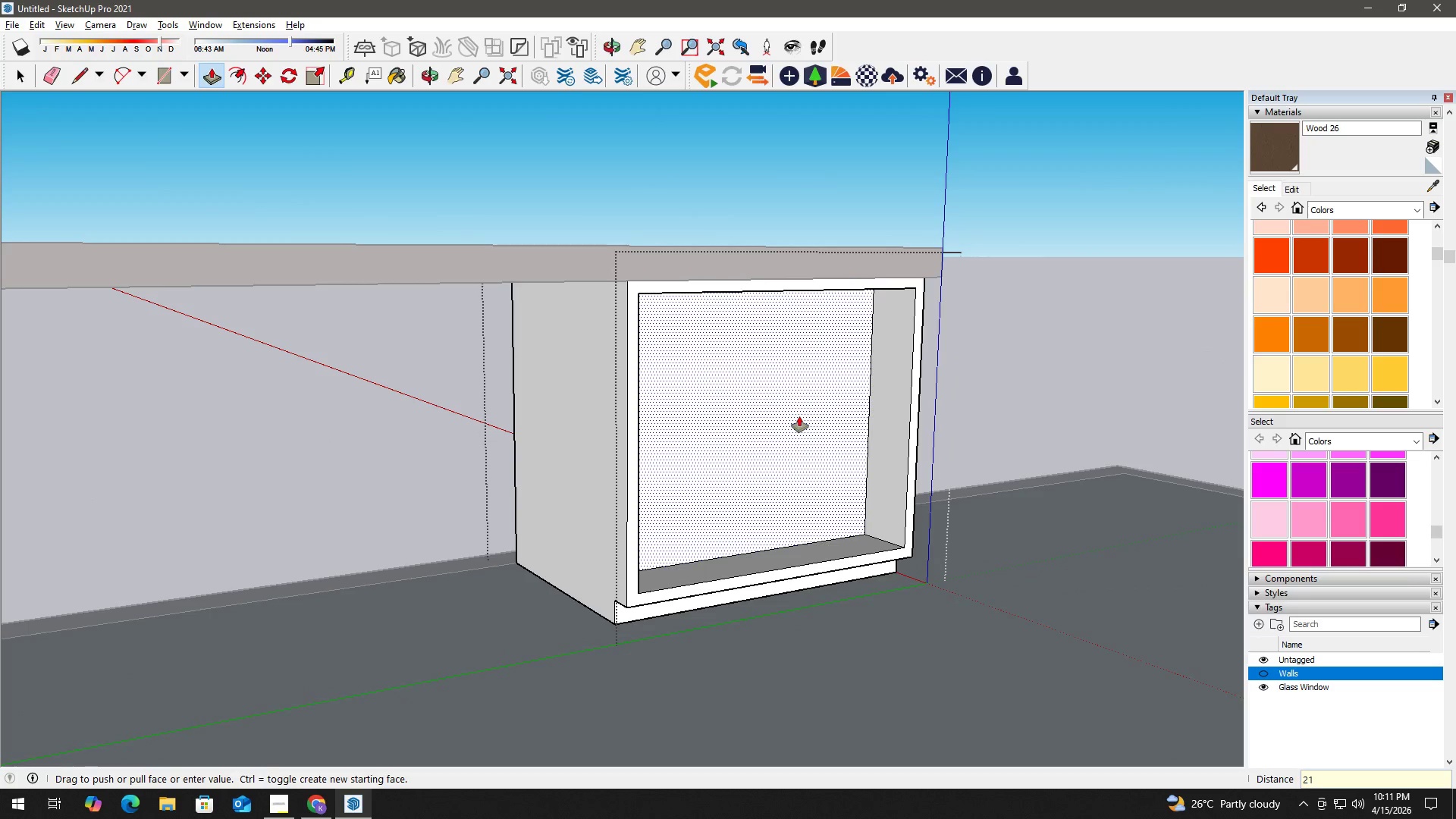 
key(NumpadEnter)
 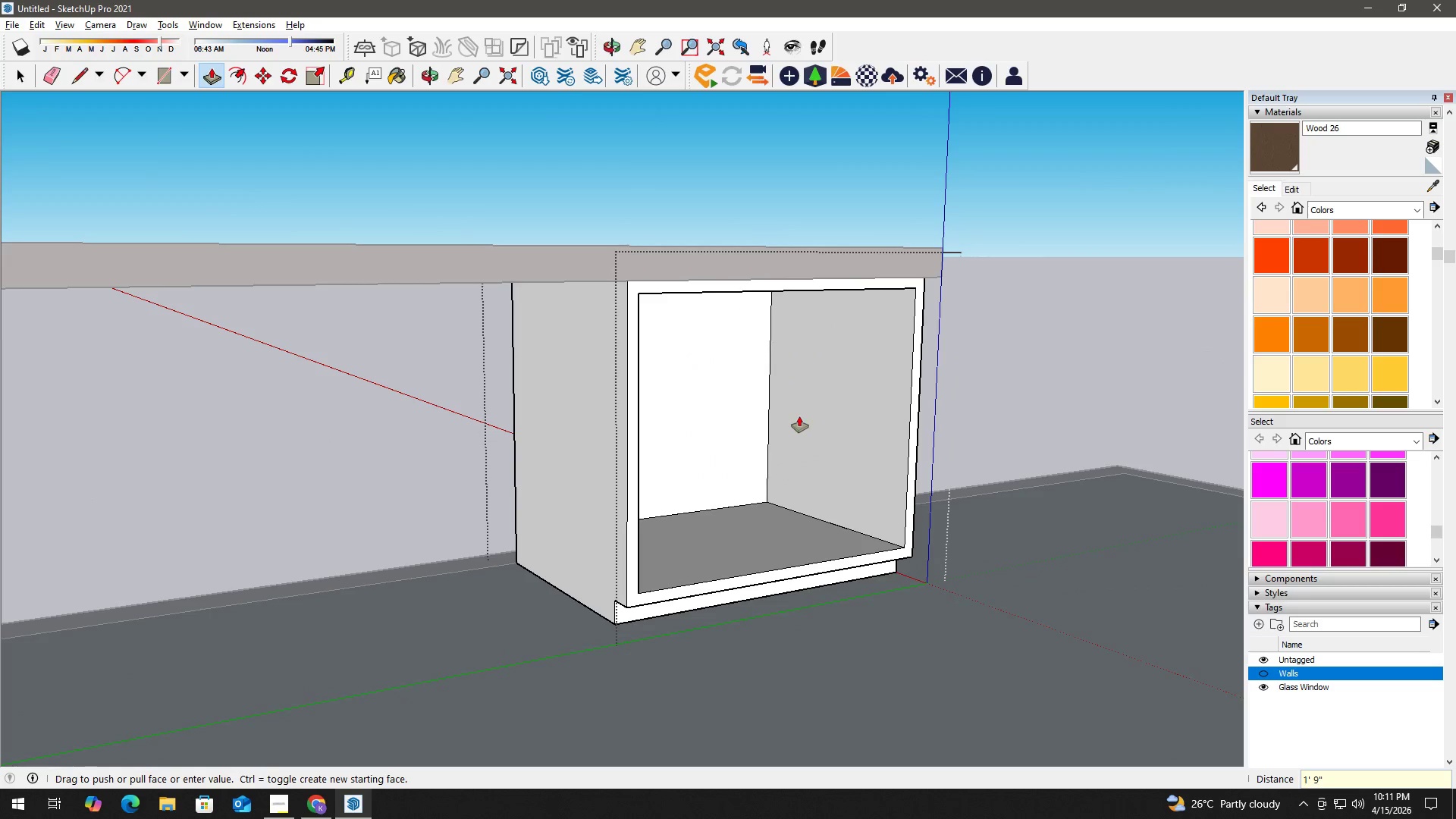 
key(Space)
 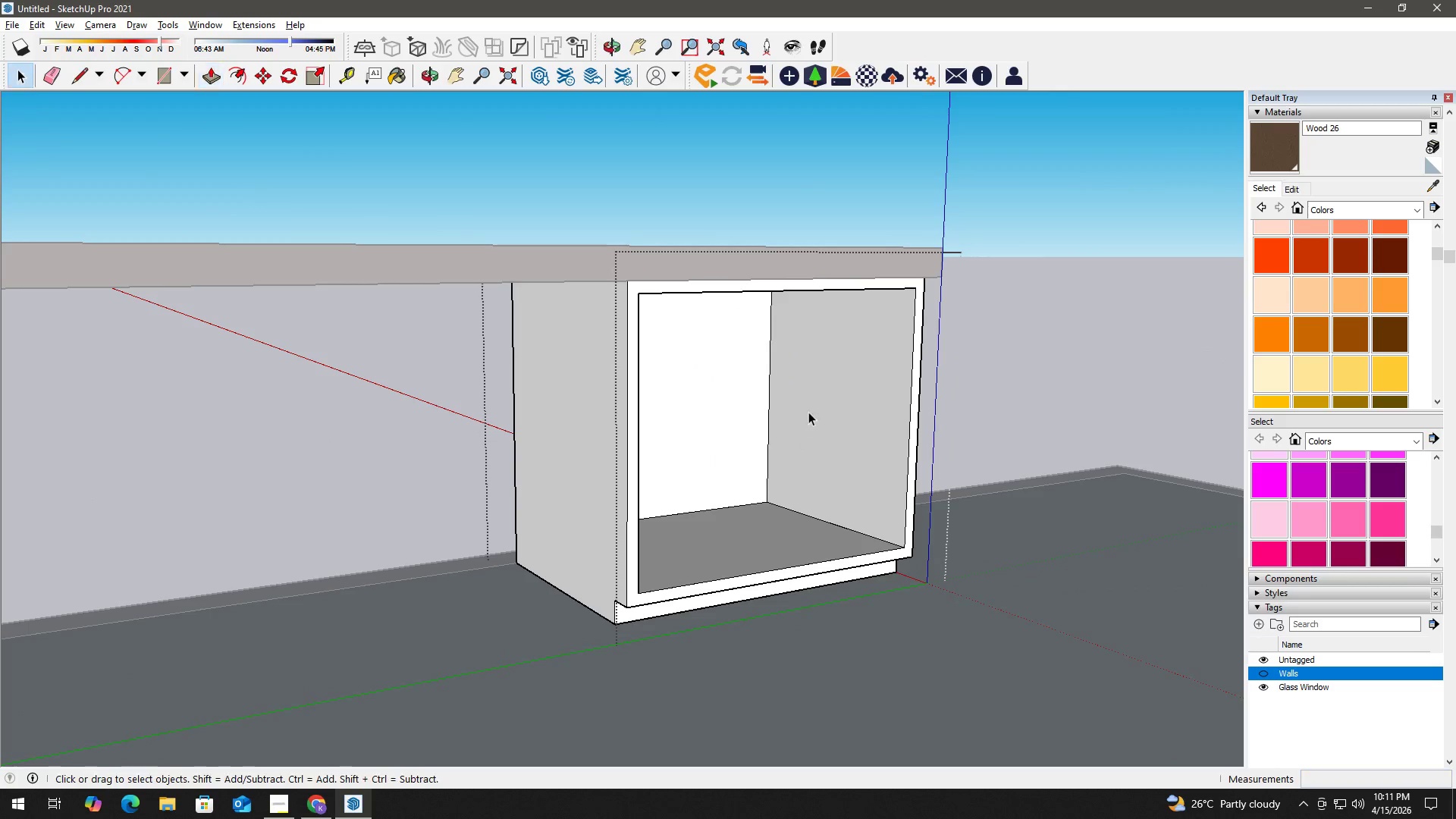 
key(Escape)
 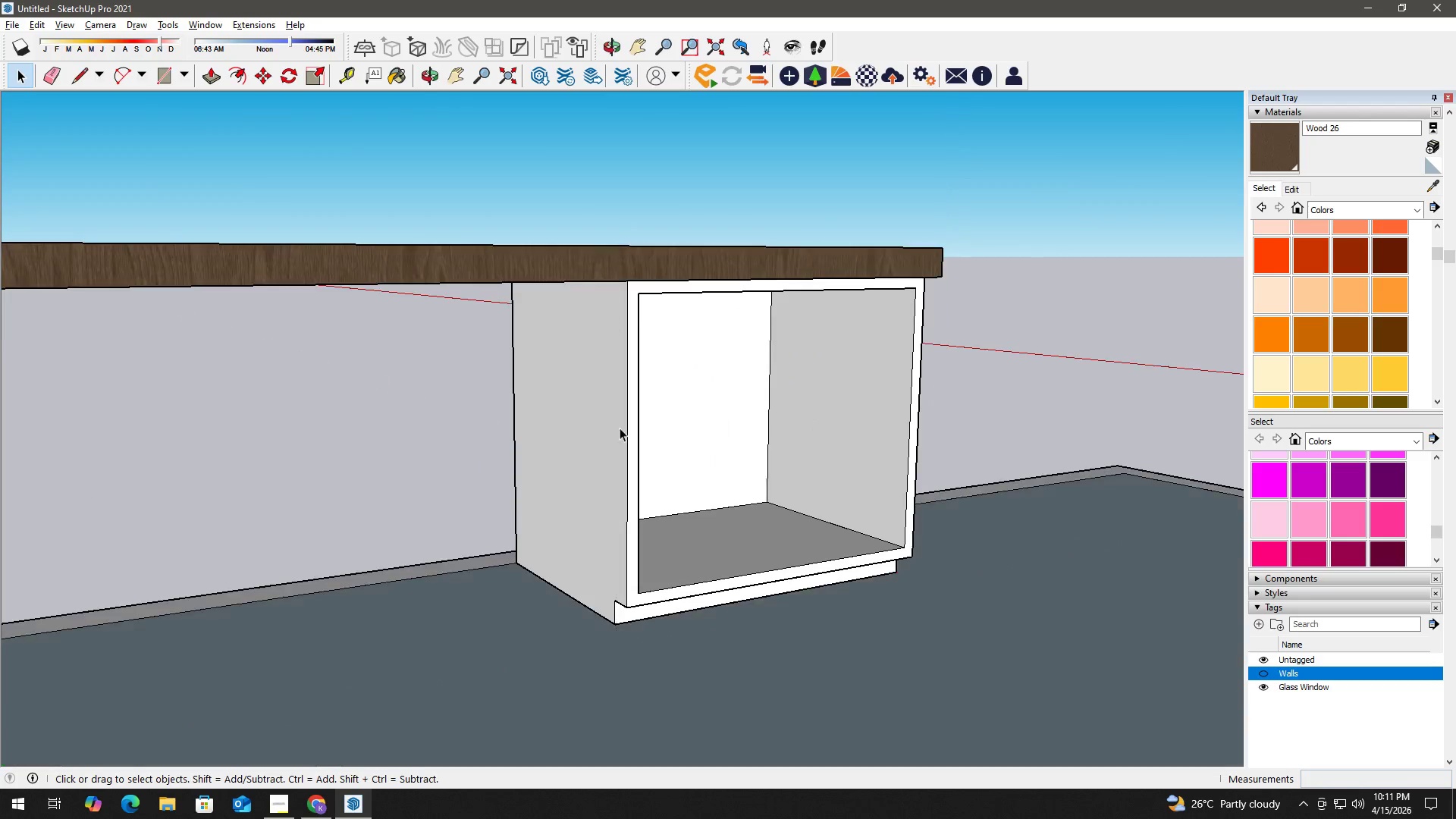 
key(Escape)
 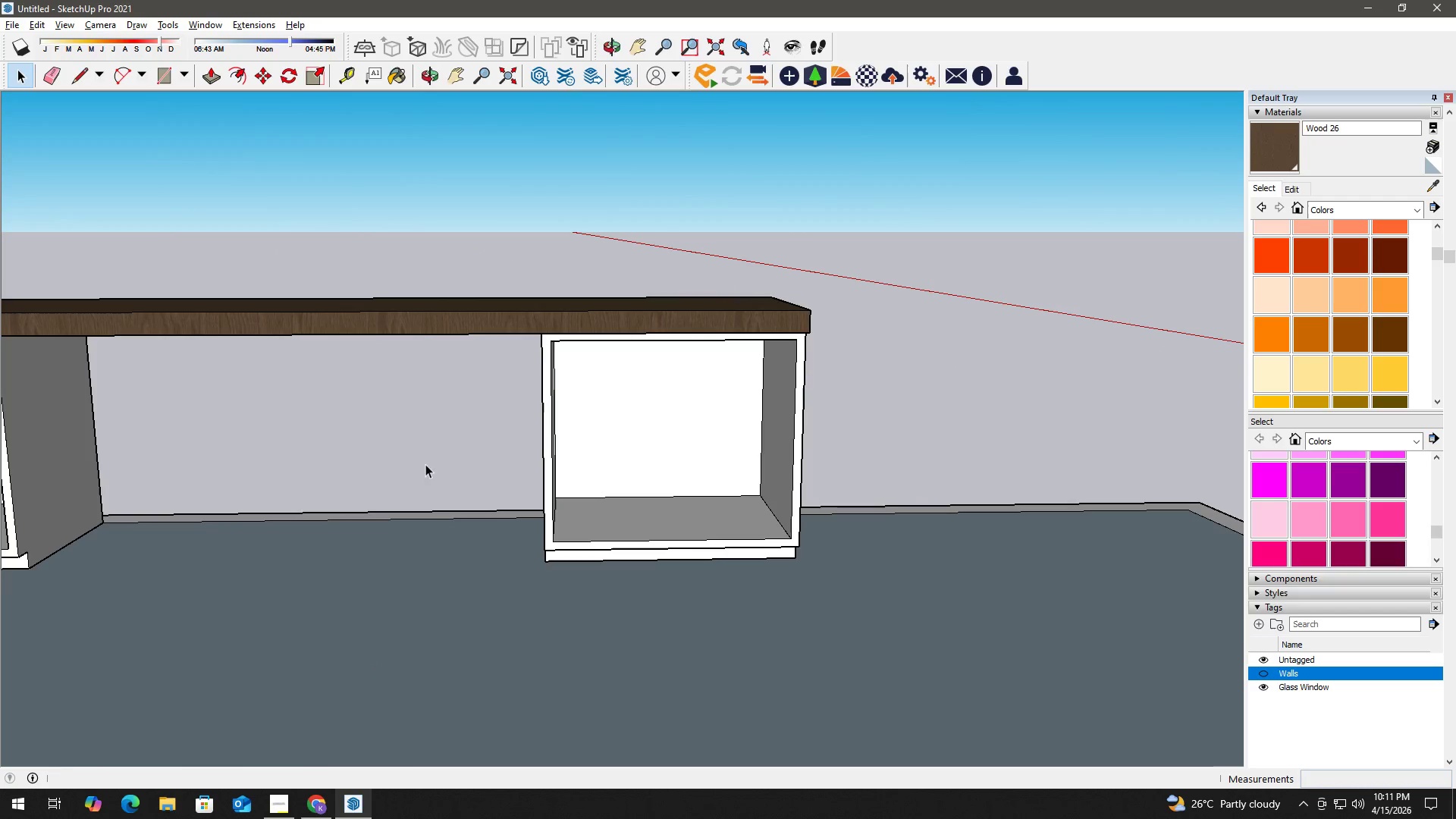 
scroll: coordinate [618, 434], scroll_direction: down, amount: 4.0
 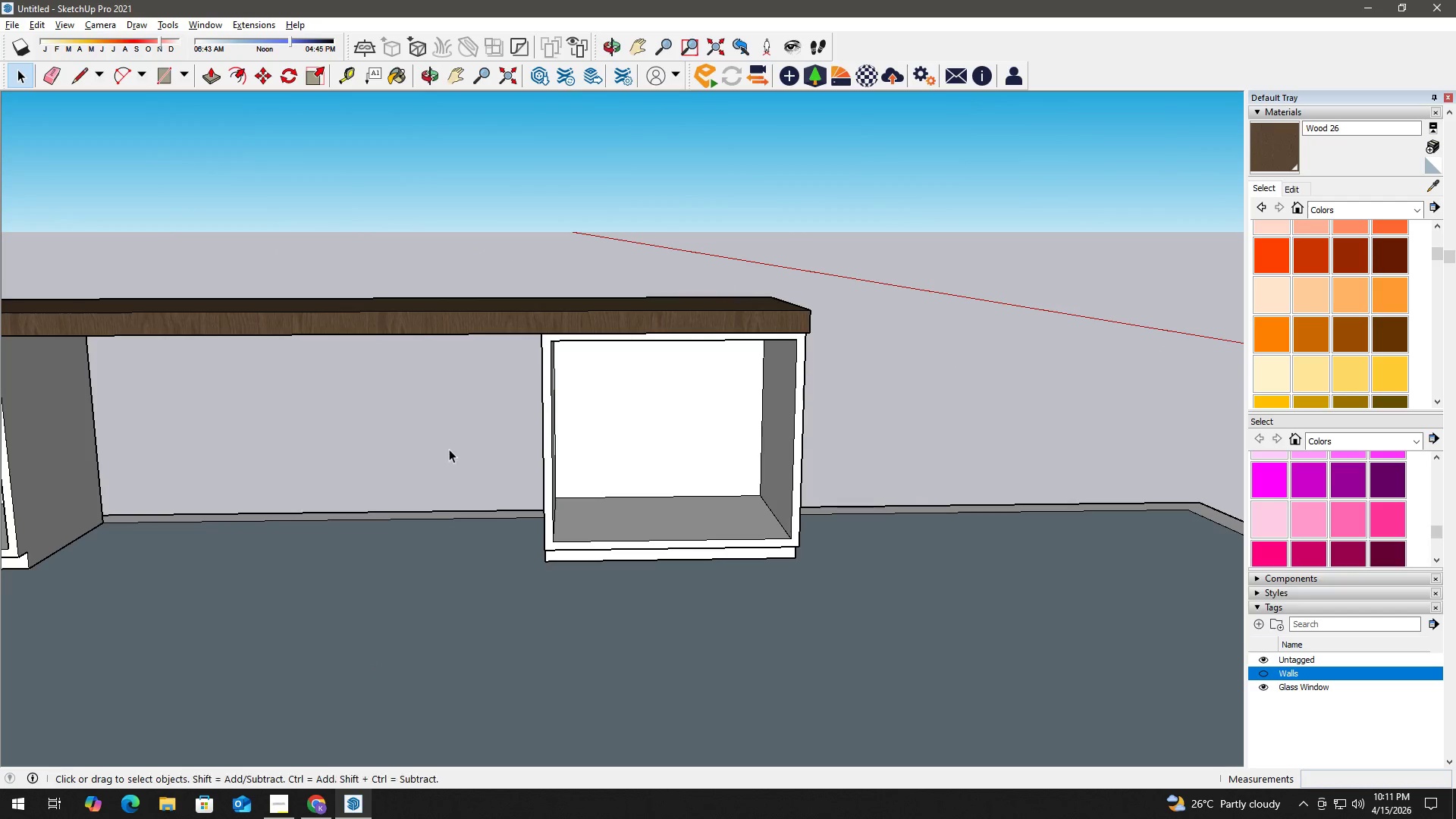 
key(H)
 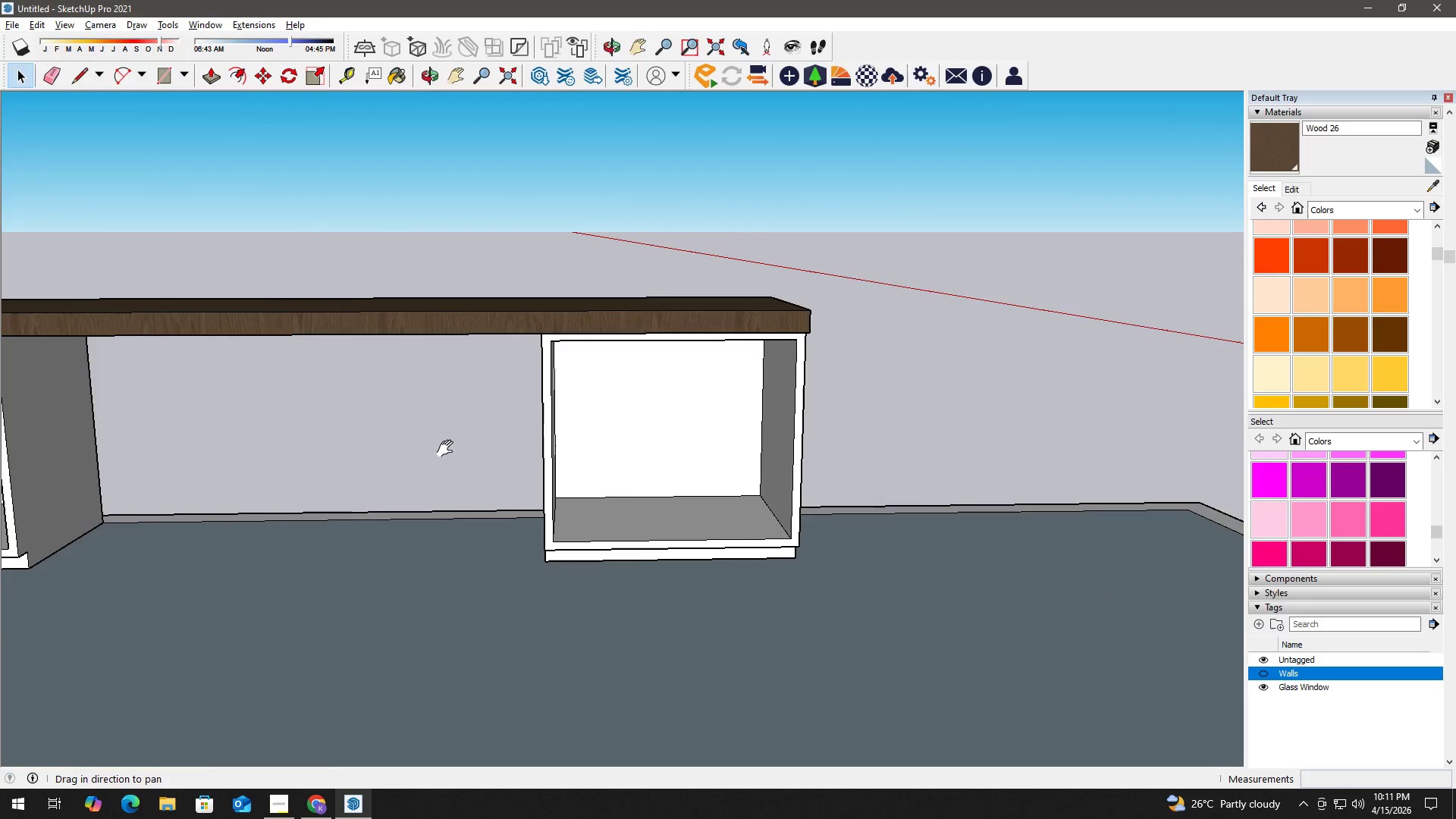 
left_click_drag(start_coordinate=[448, 449], to_coordinate=[1032, 422])
 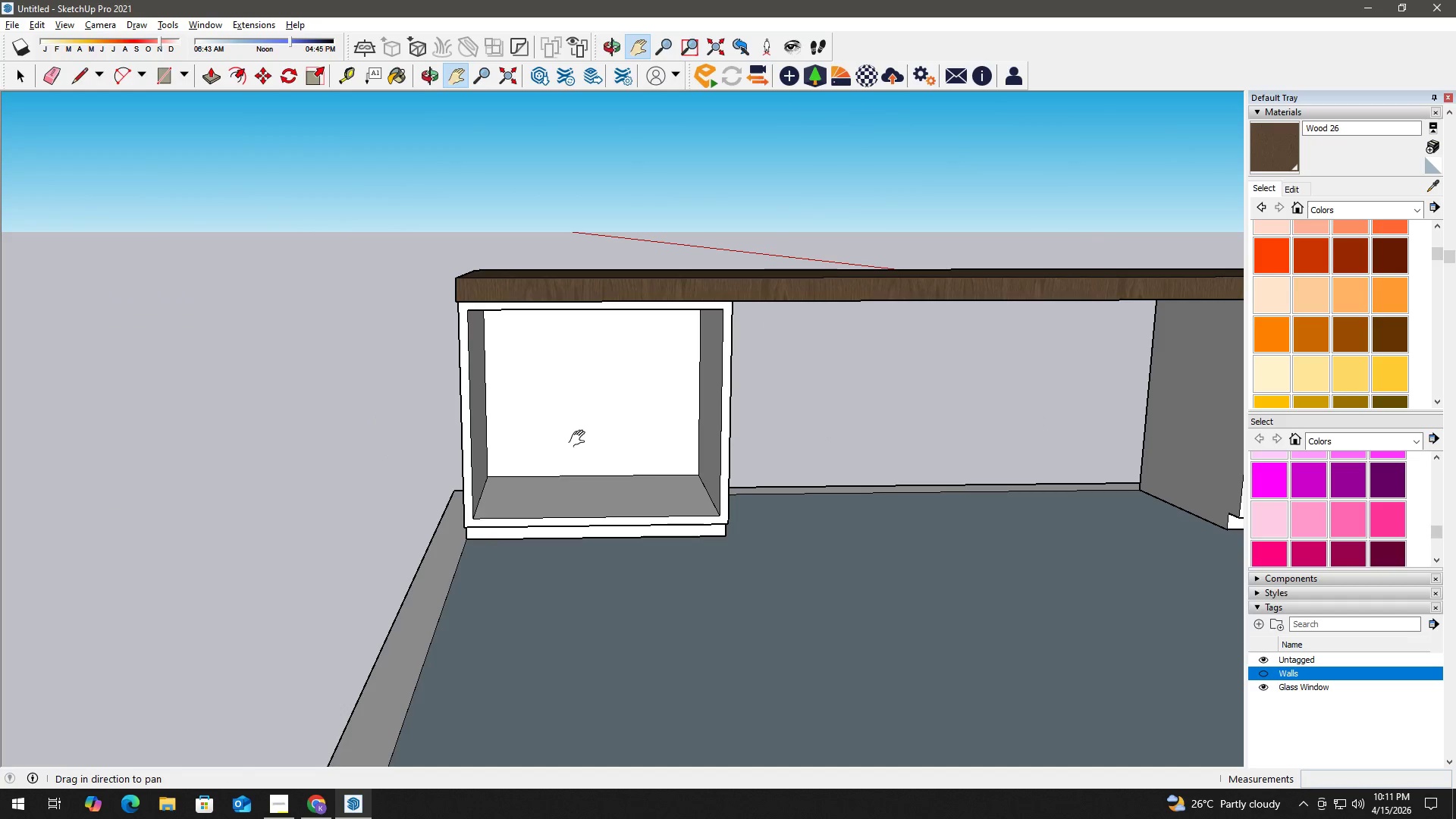 
key(Space)
 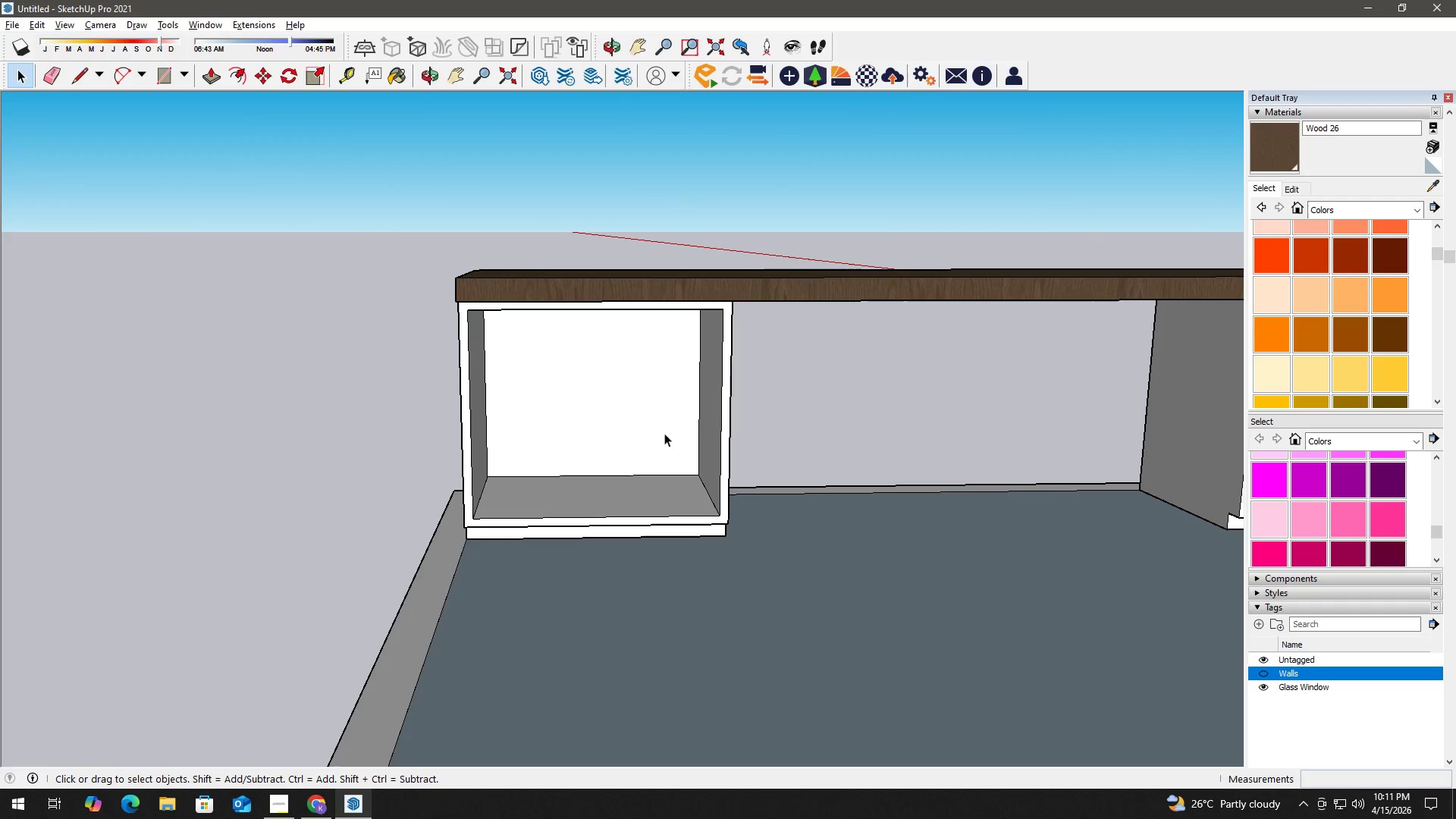 
left_click([703, 432])
 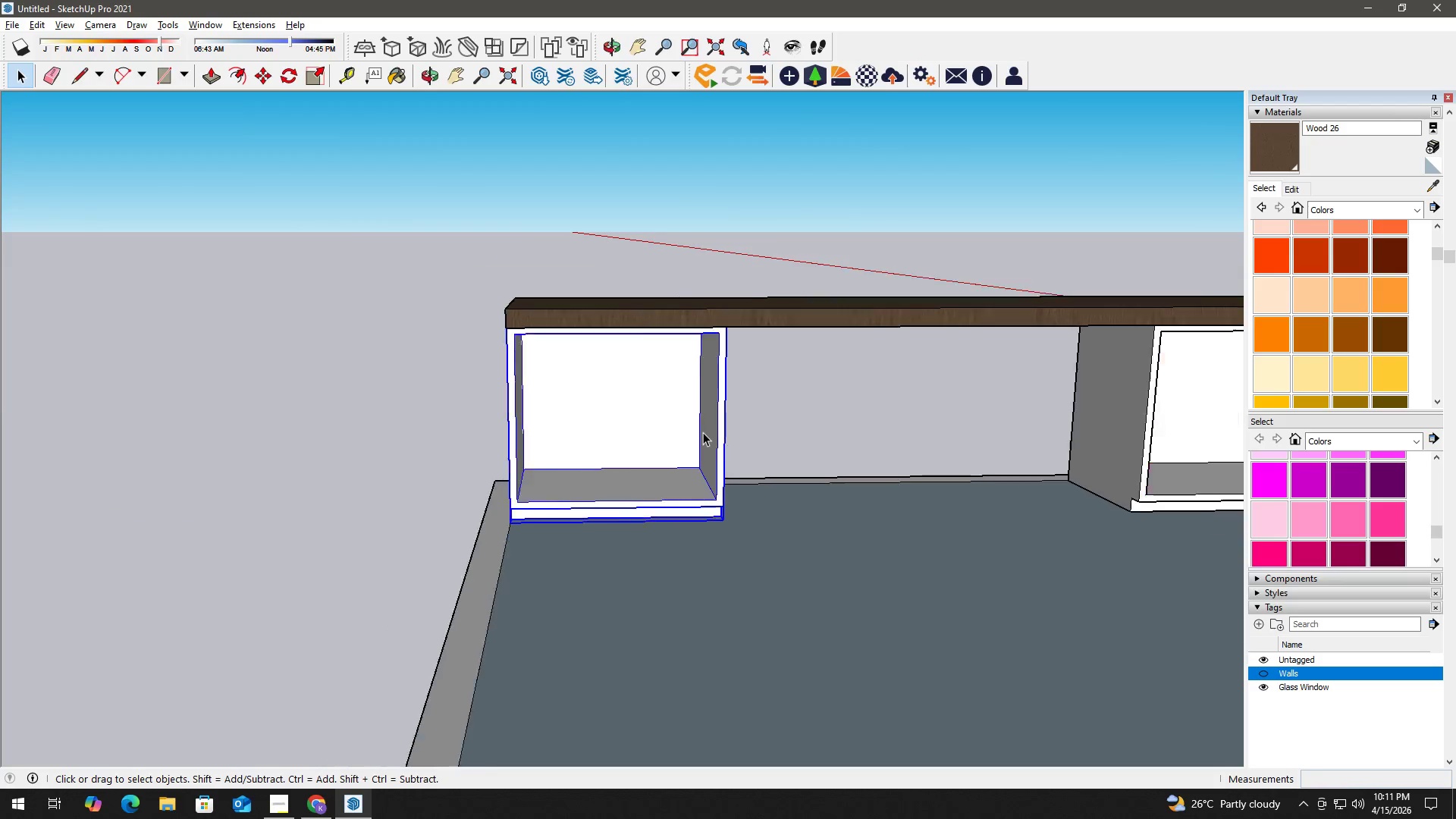 
key(H)
 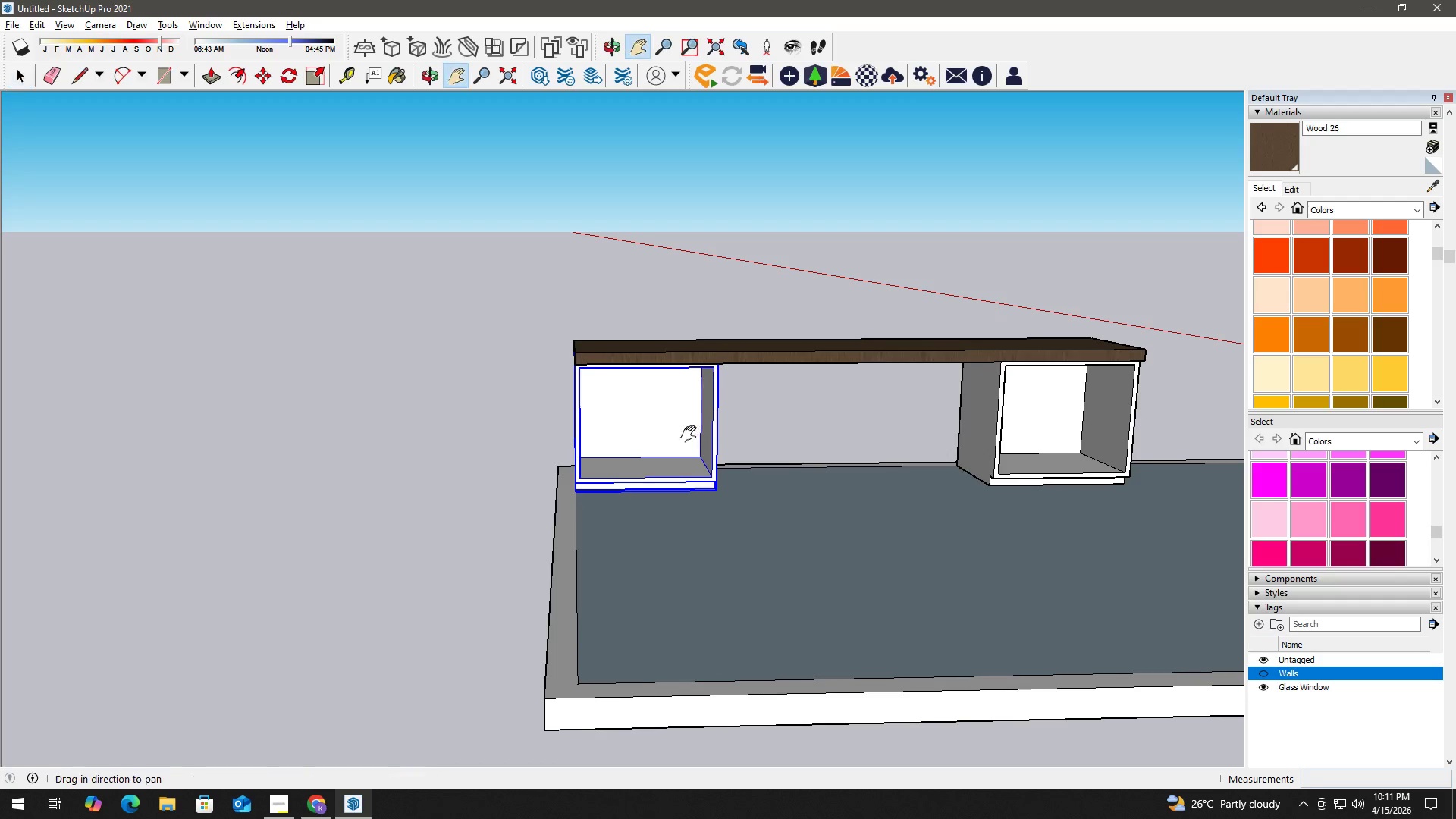 
left_click_drag(start_coordinate=[692, 435], to_coordinate=[610, 460])
 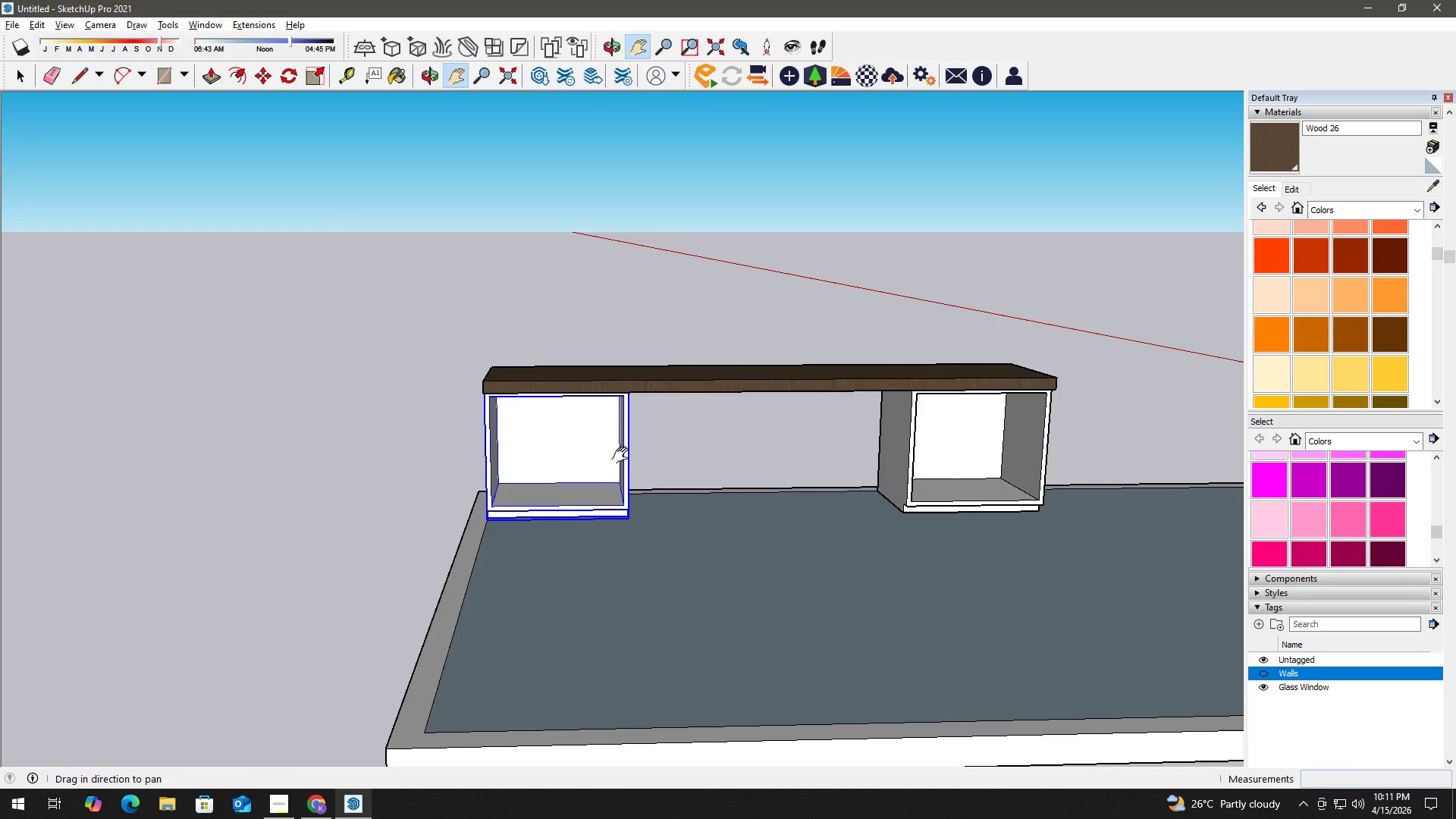 
scroll: coordinate [703, 432], scroll_direction: down, amount: 6.0
 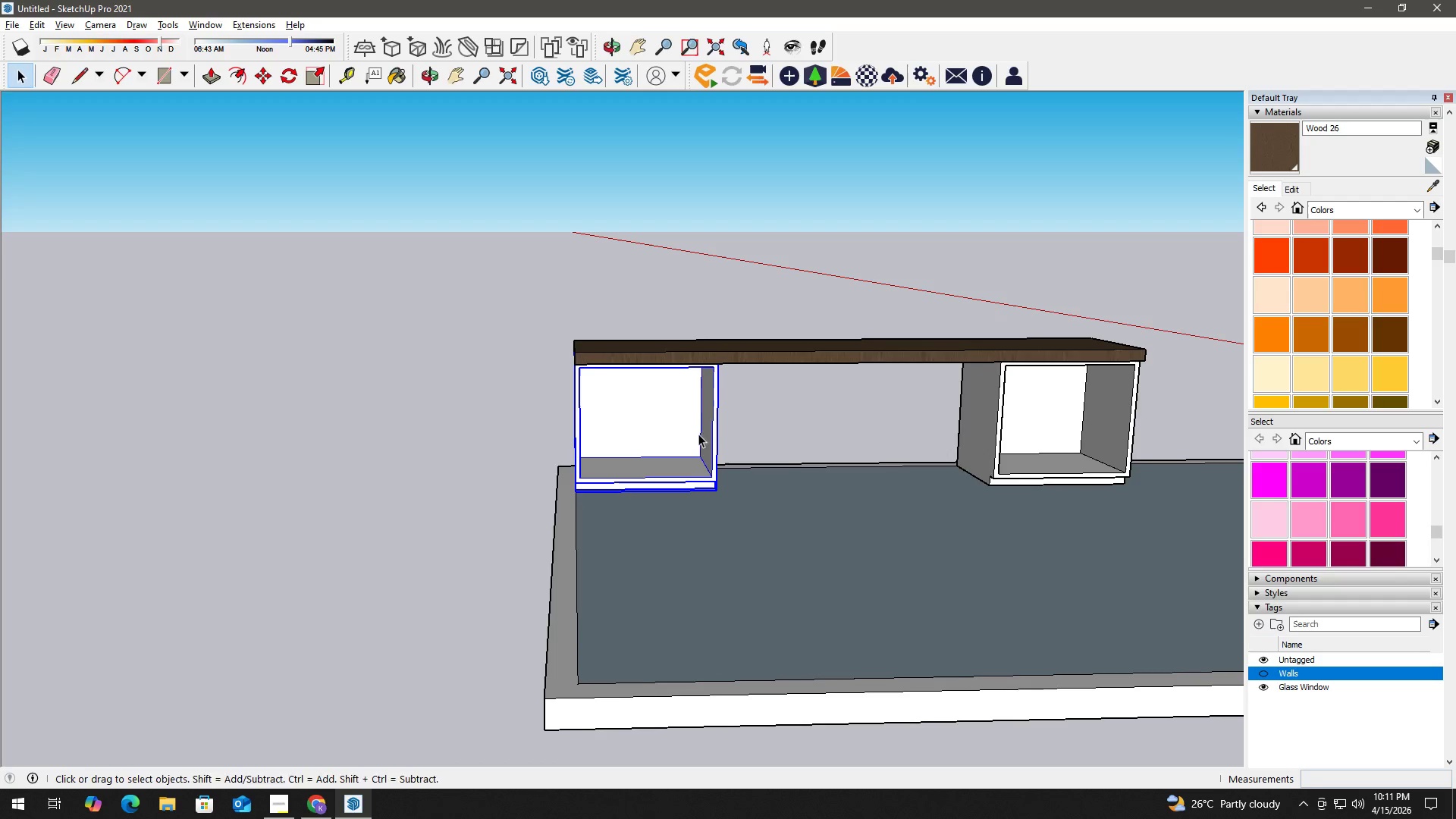 
key(Space)
 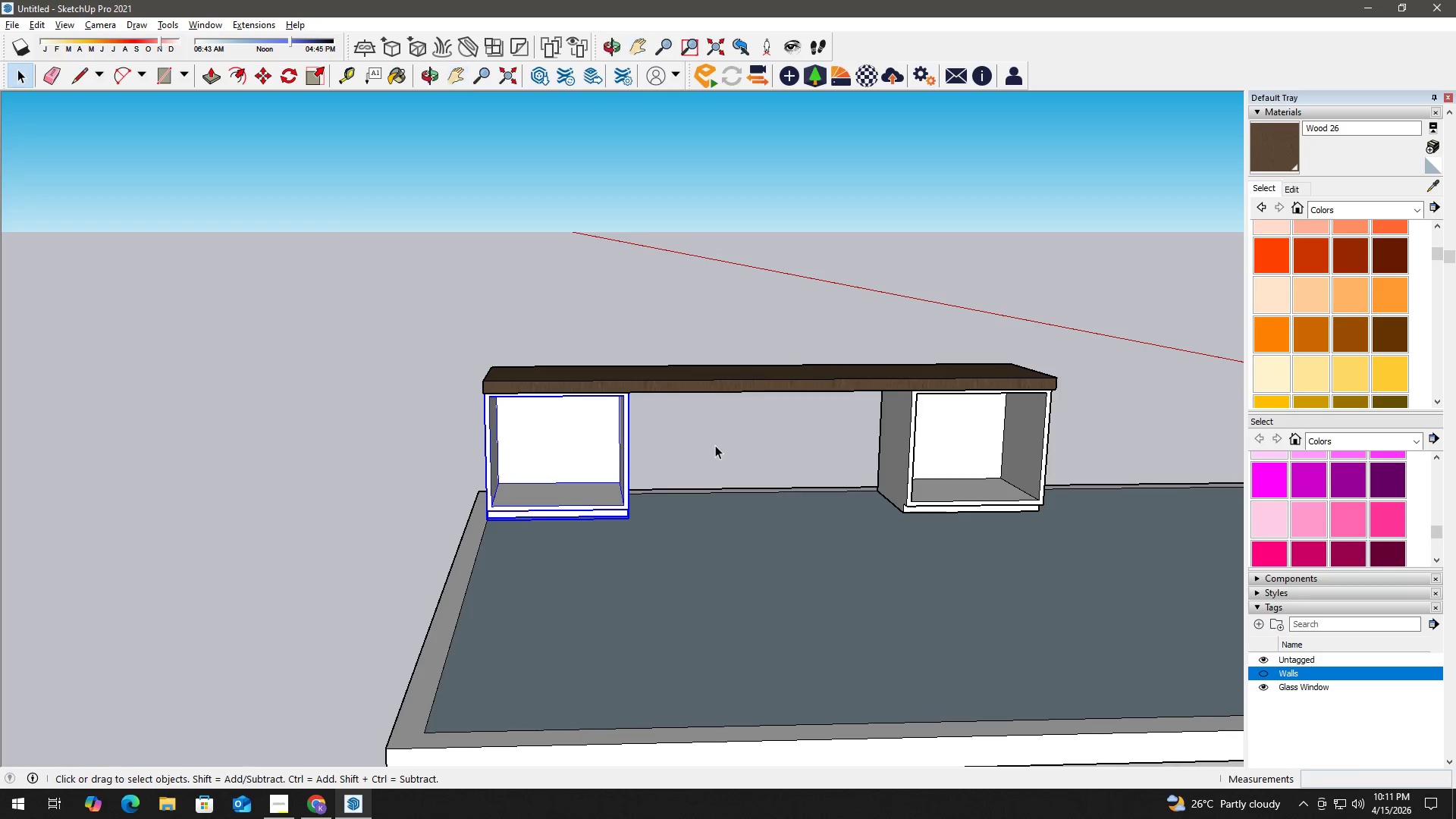 
double_click([715, 445])
 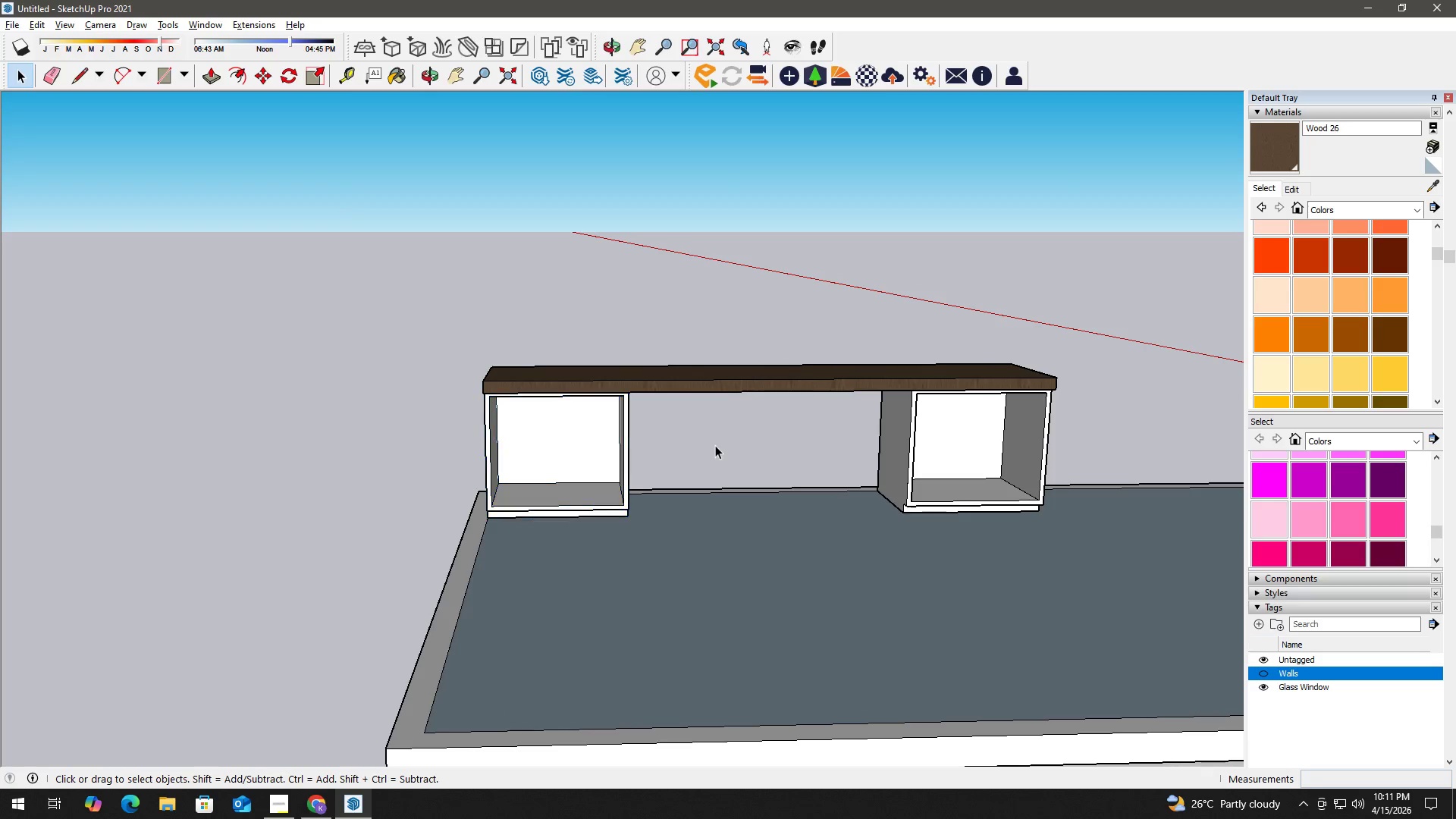 
triple_click([715, 445])
 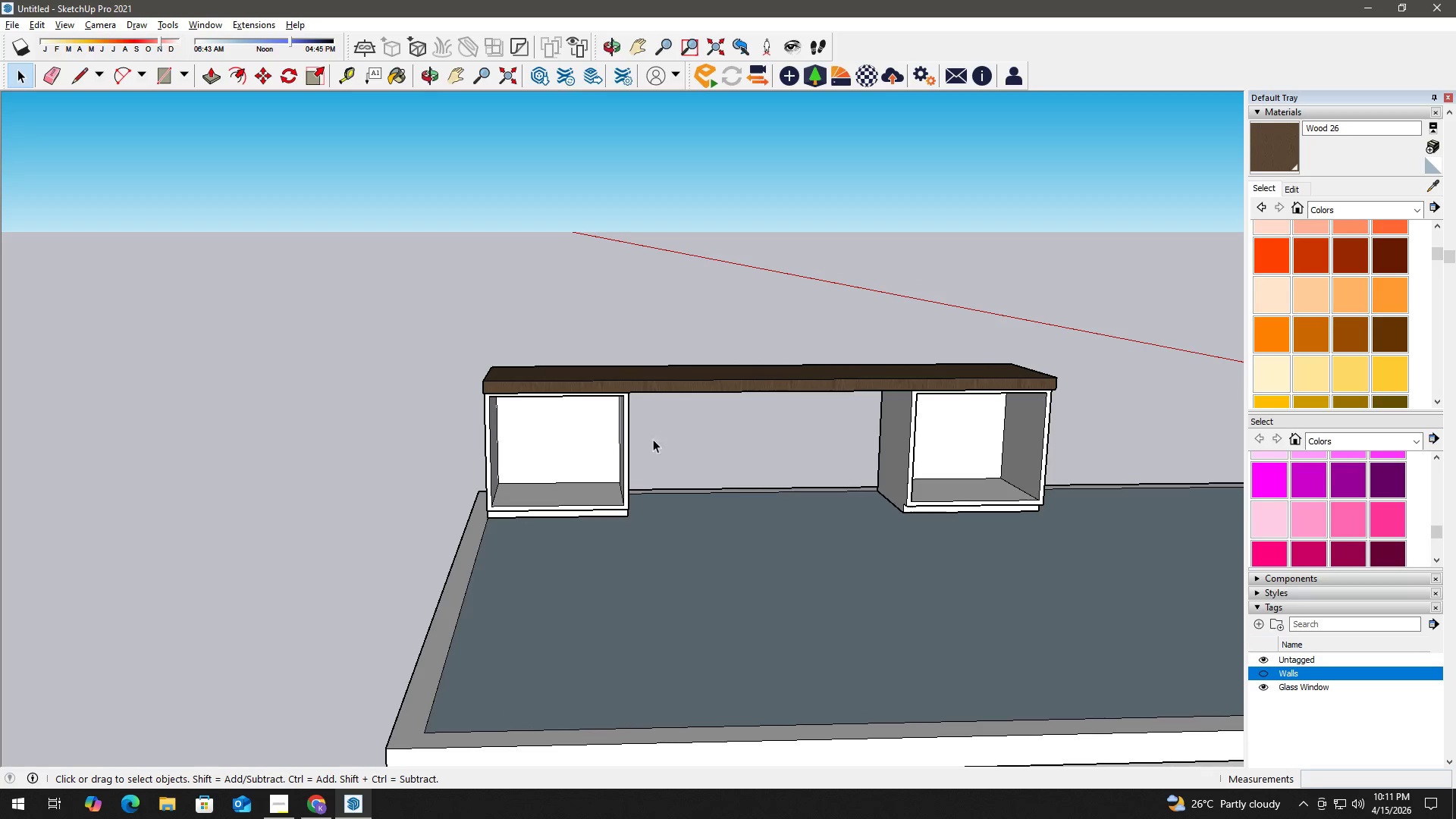 
triple_click([630, 436])
 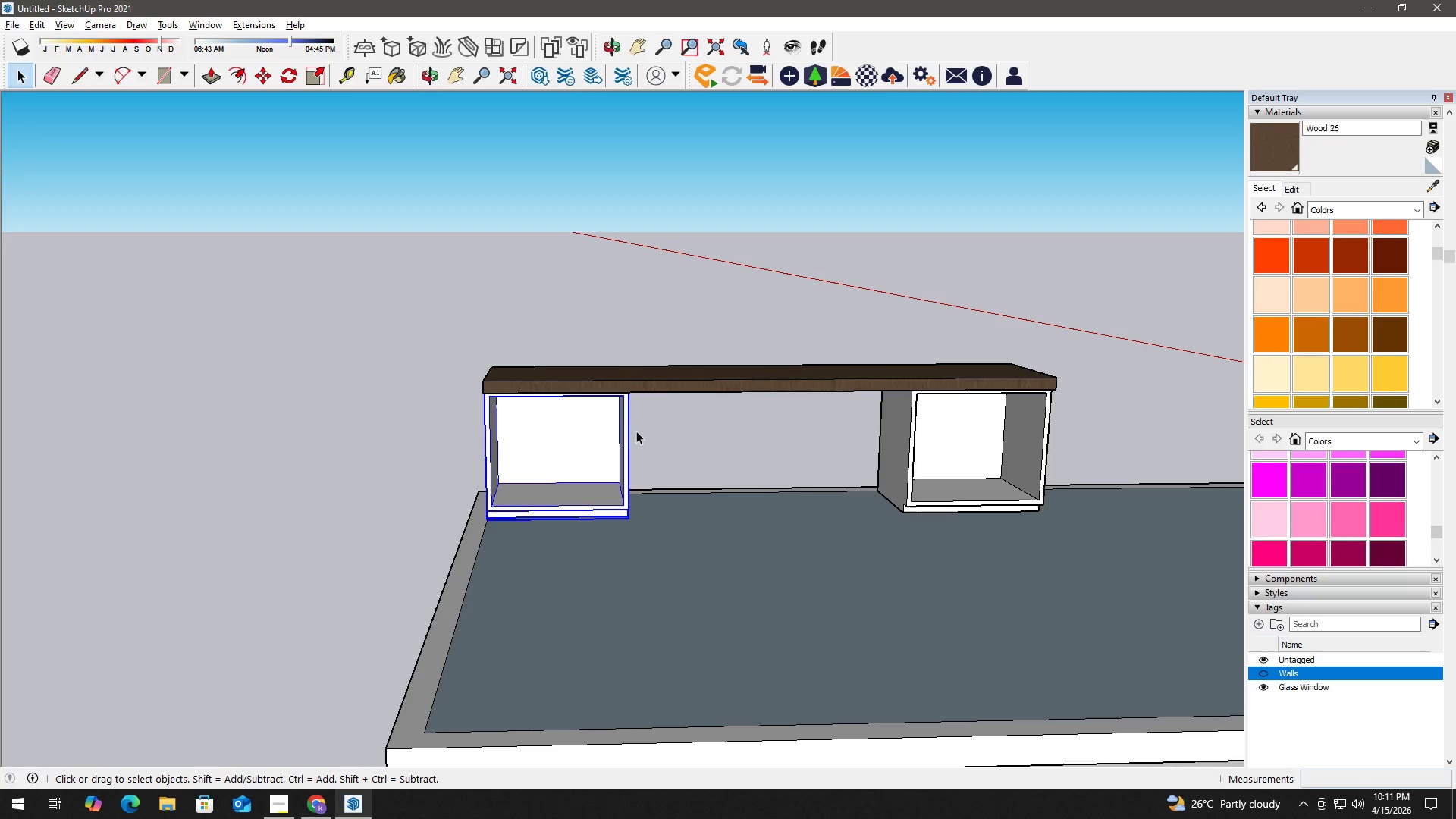 
hold_key(key=ControlLeft, duration=1.51)
left_click([711, 393])
 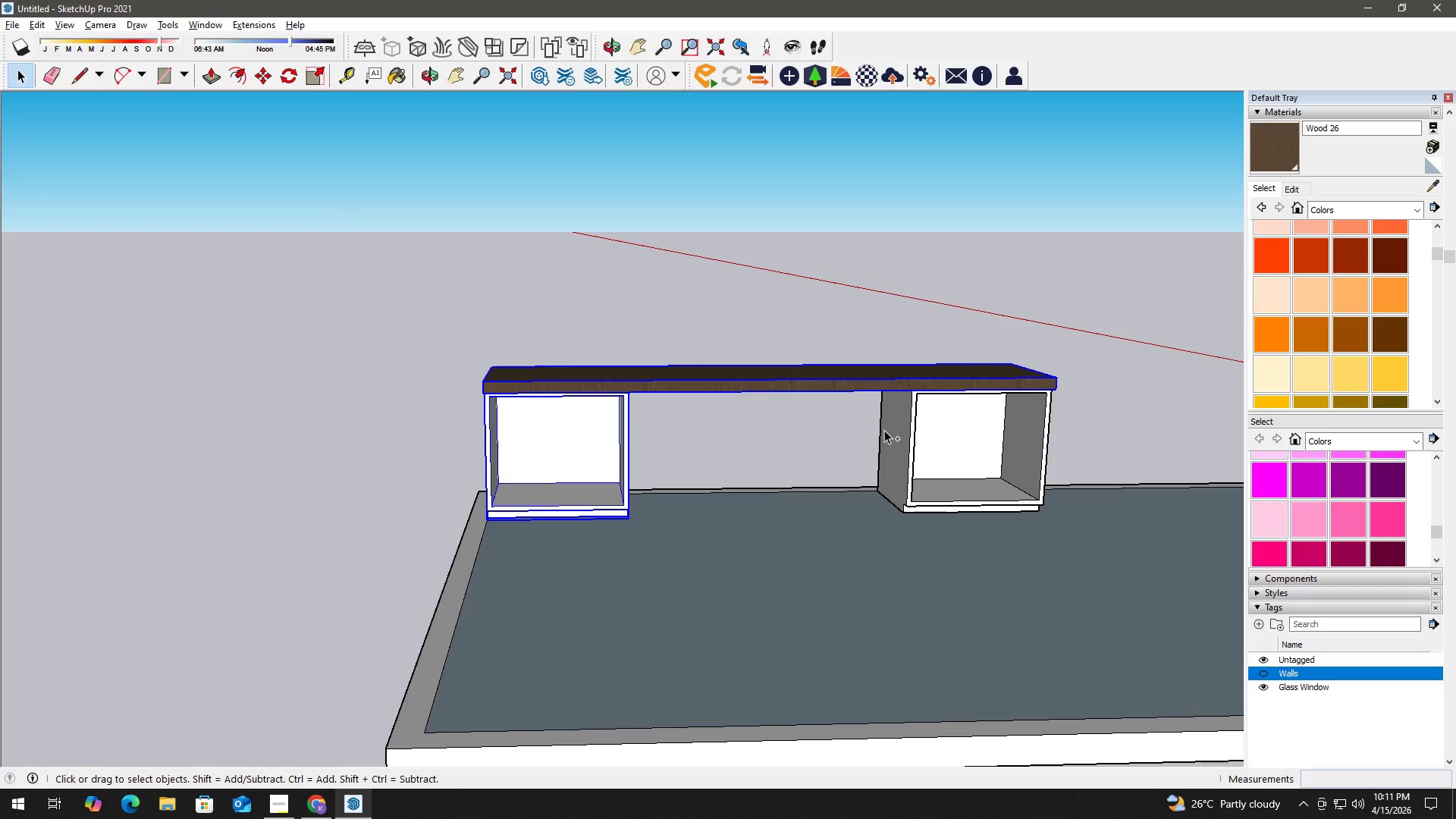 
left_click([892, 428])
 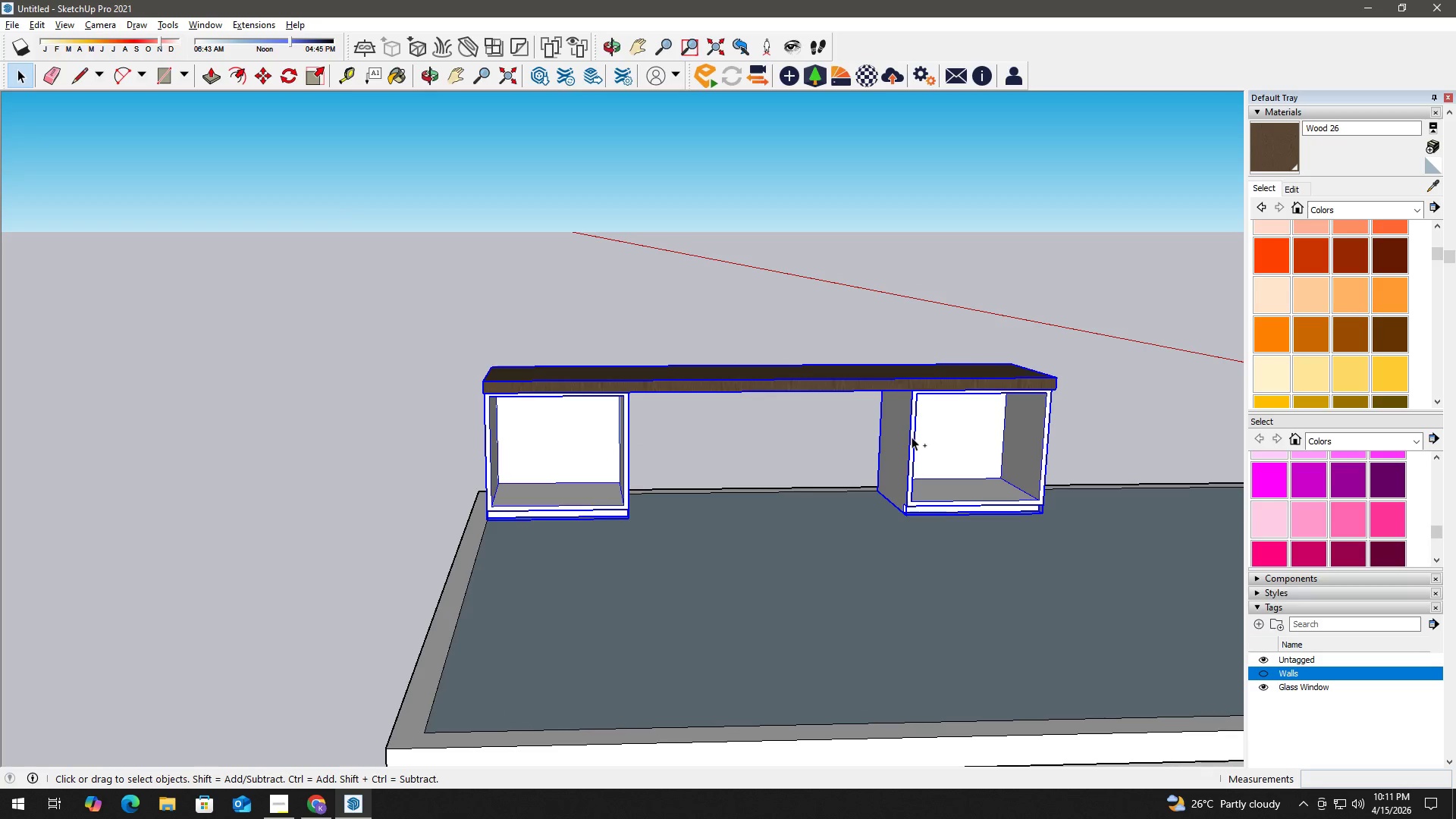 
key(Control+ControlLeft)
 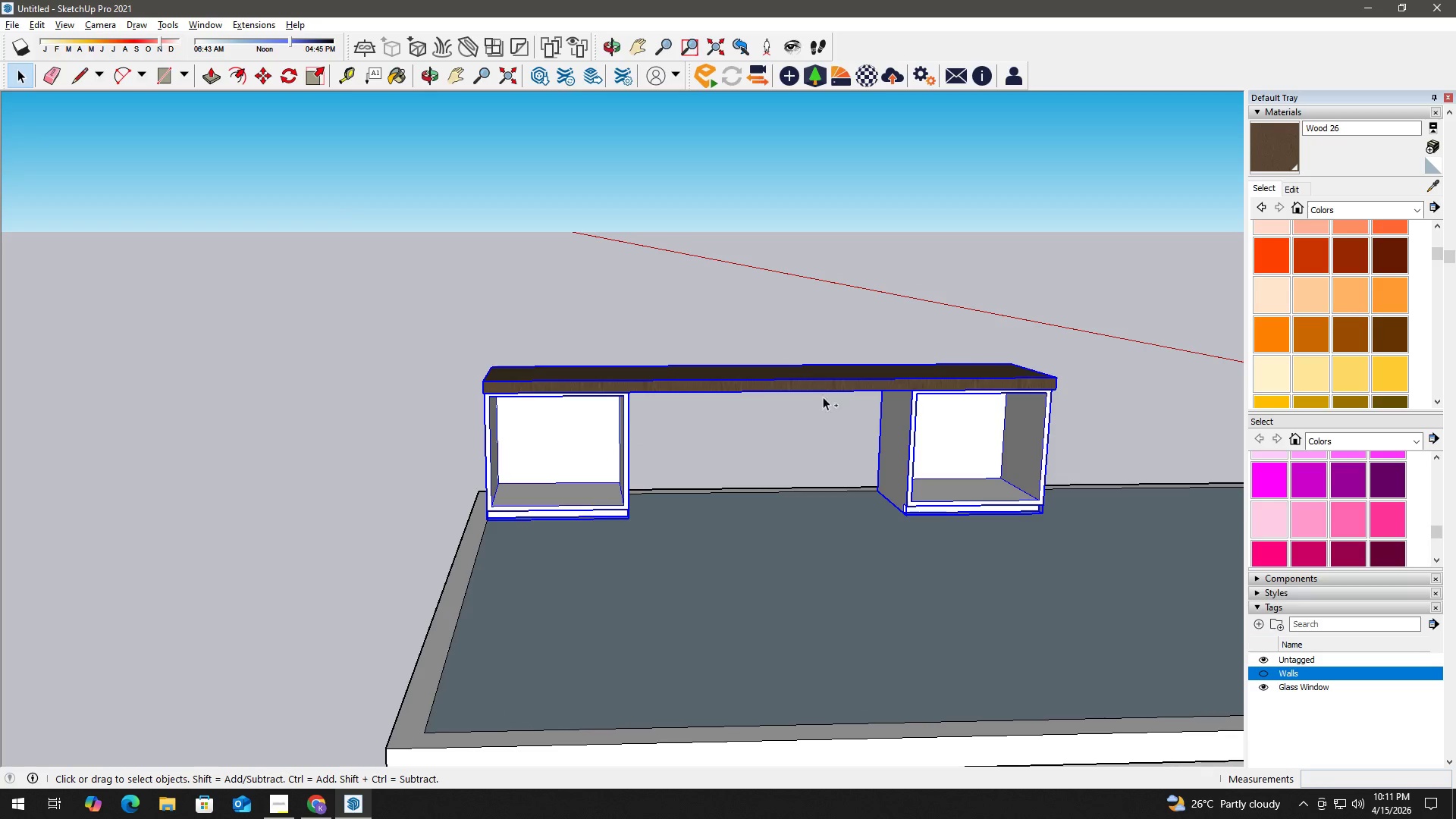 
hold_key(key=ControlLeft, duration=29.36)
right_click([812, 384])
 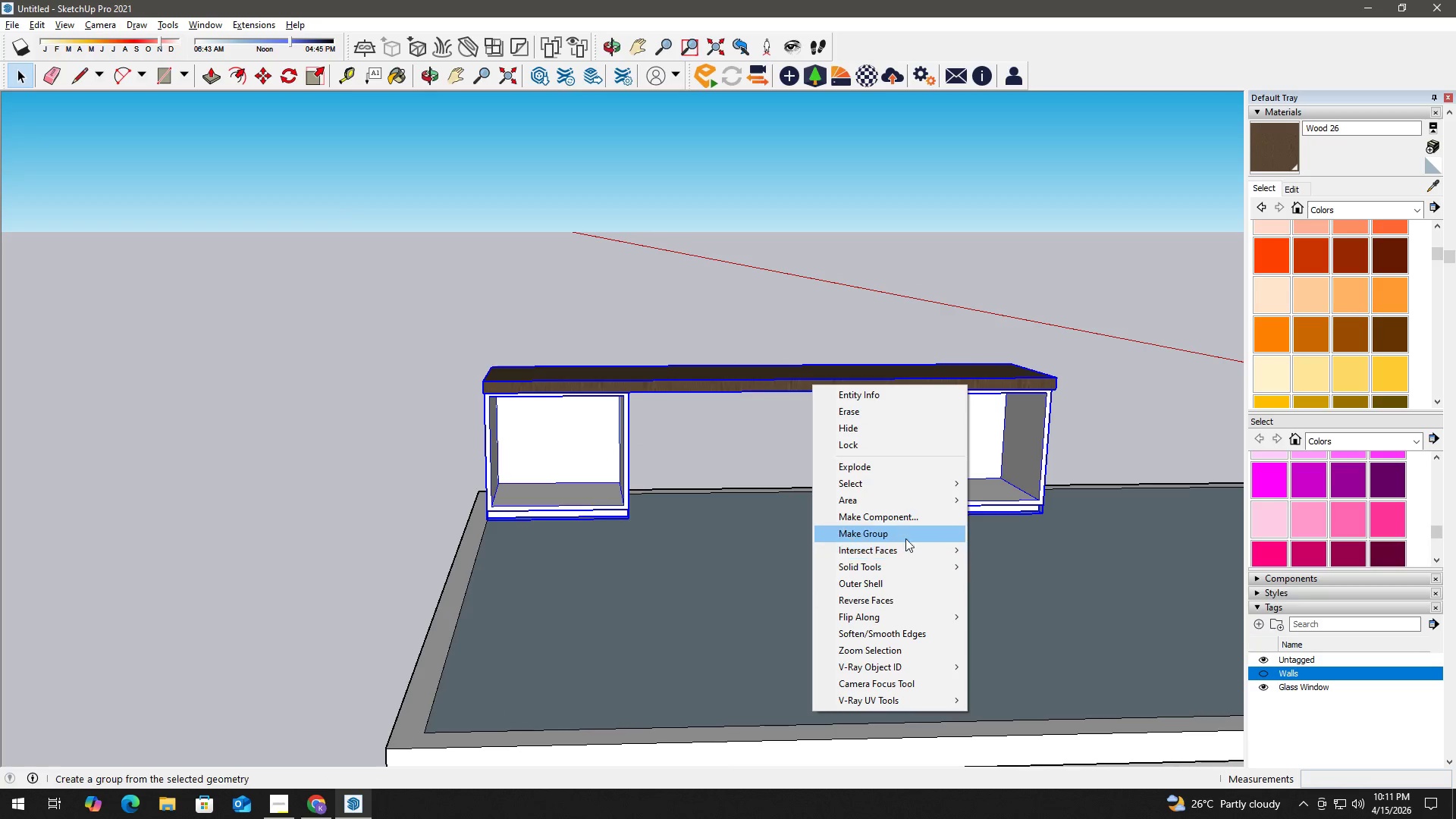 
left_click([917, 517])
 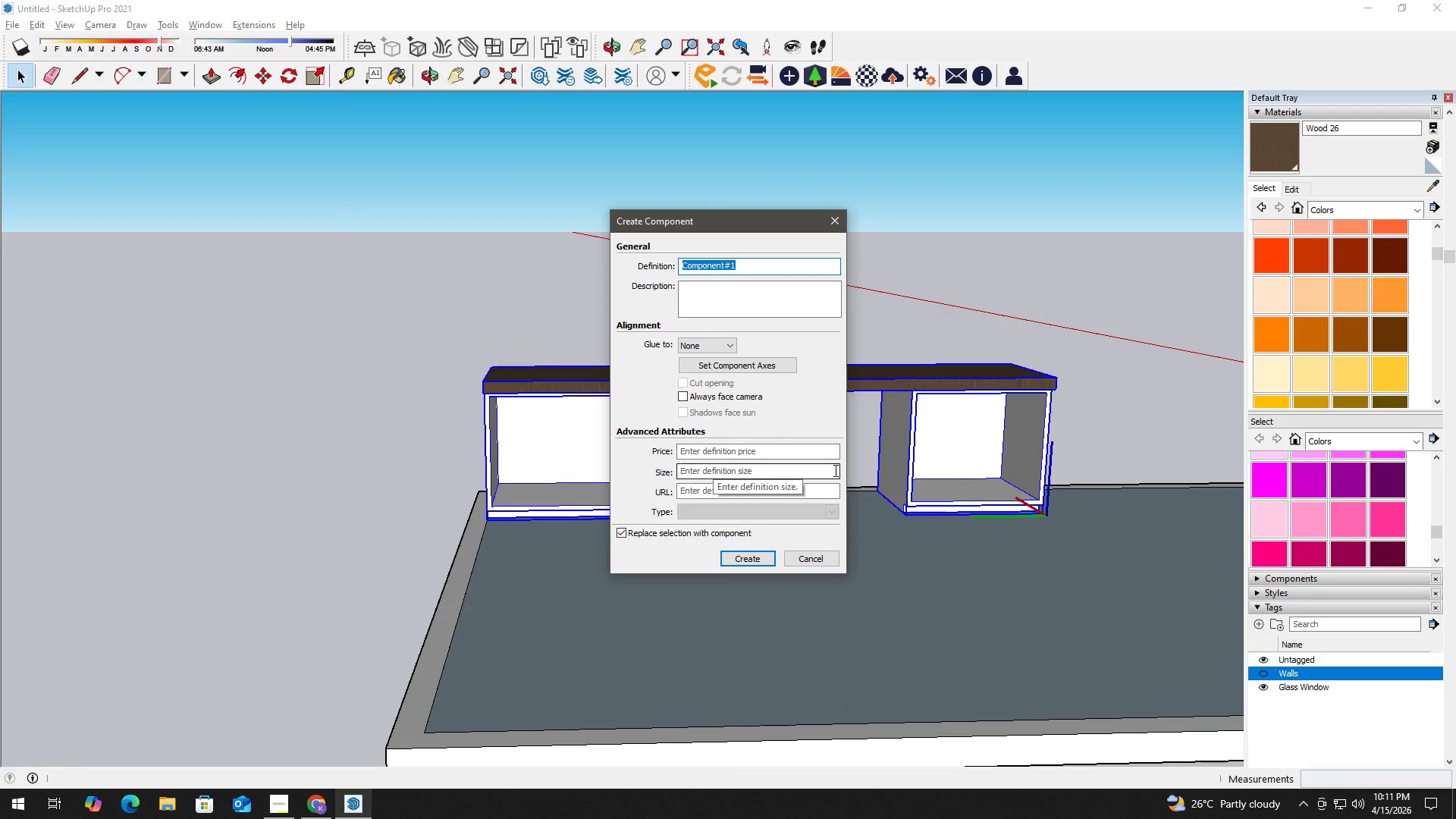 
type(Computer Desk)
 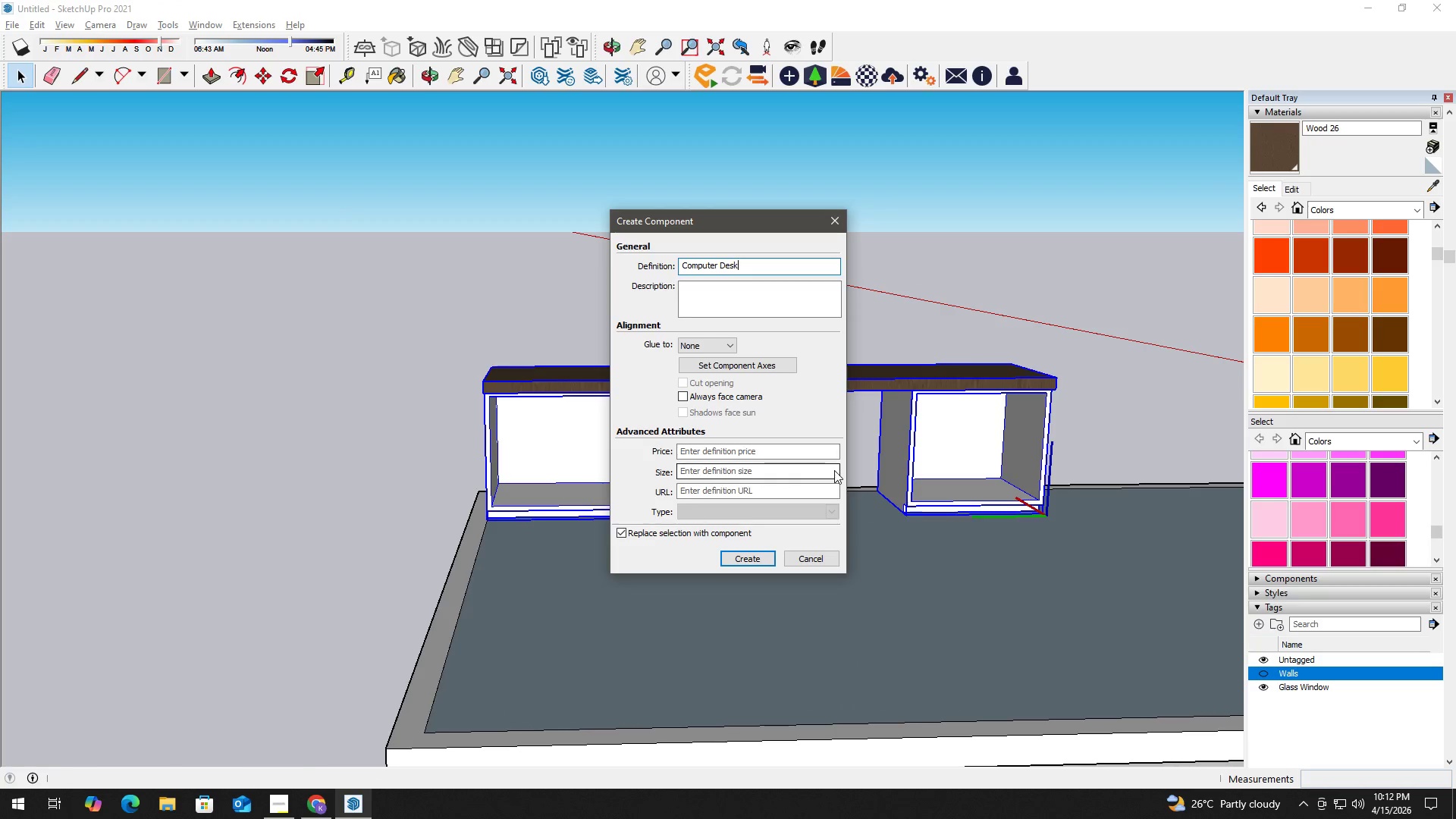 
key(Enter)
 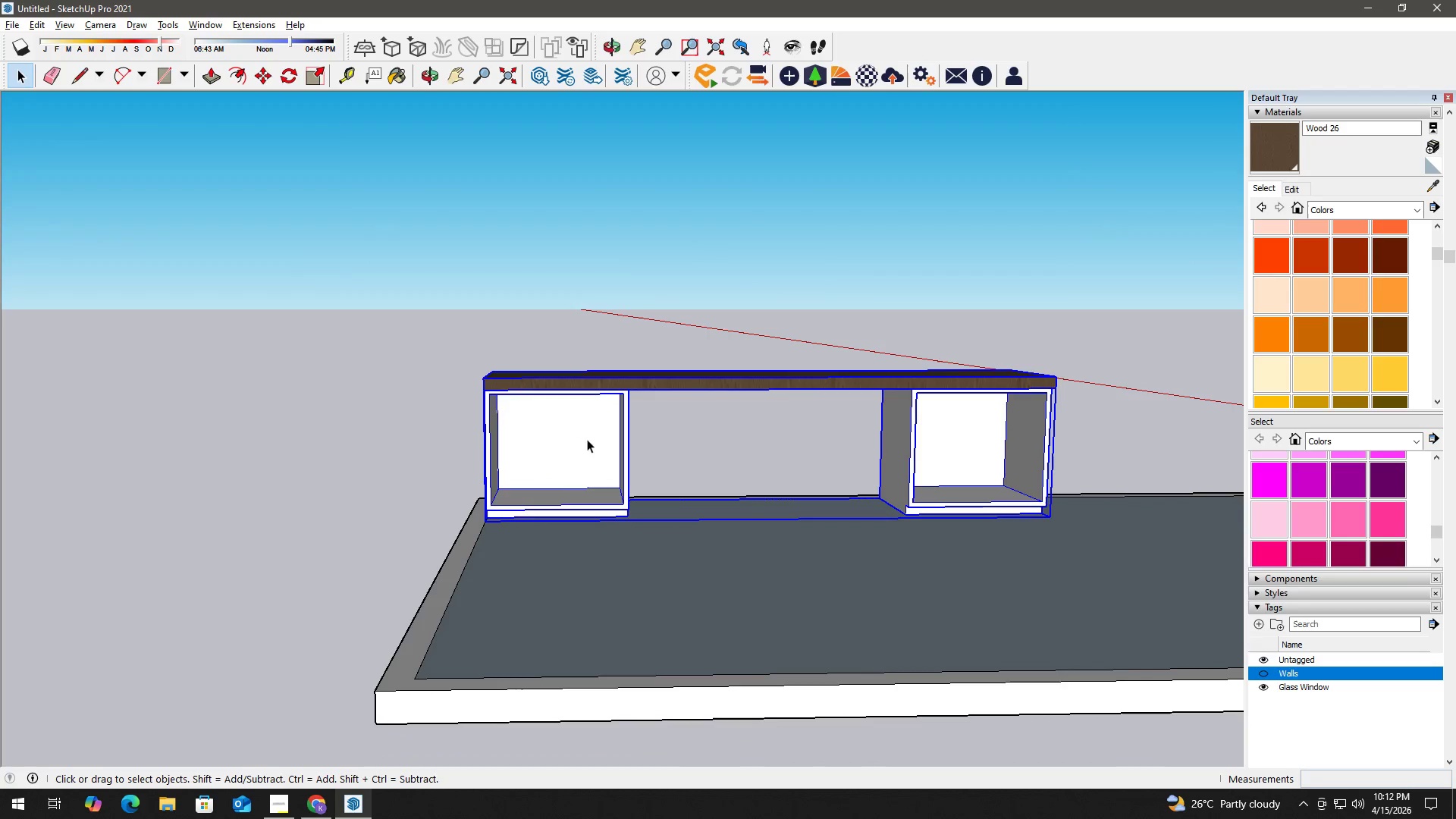 
double_click([595, 477])
 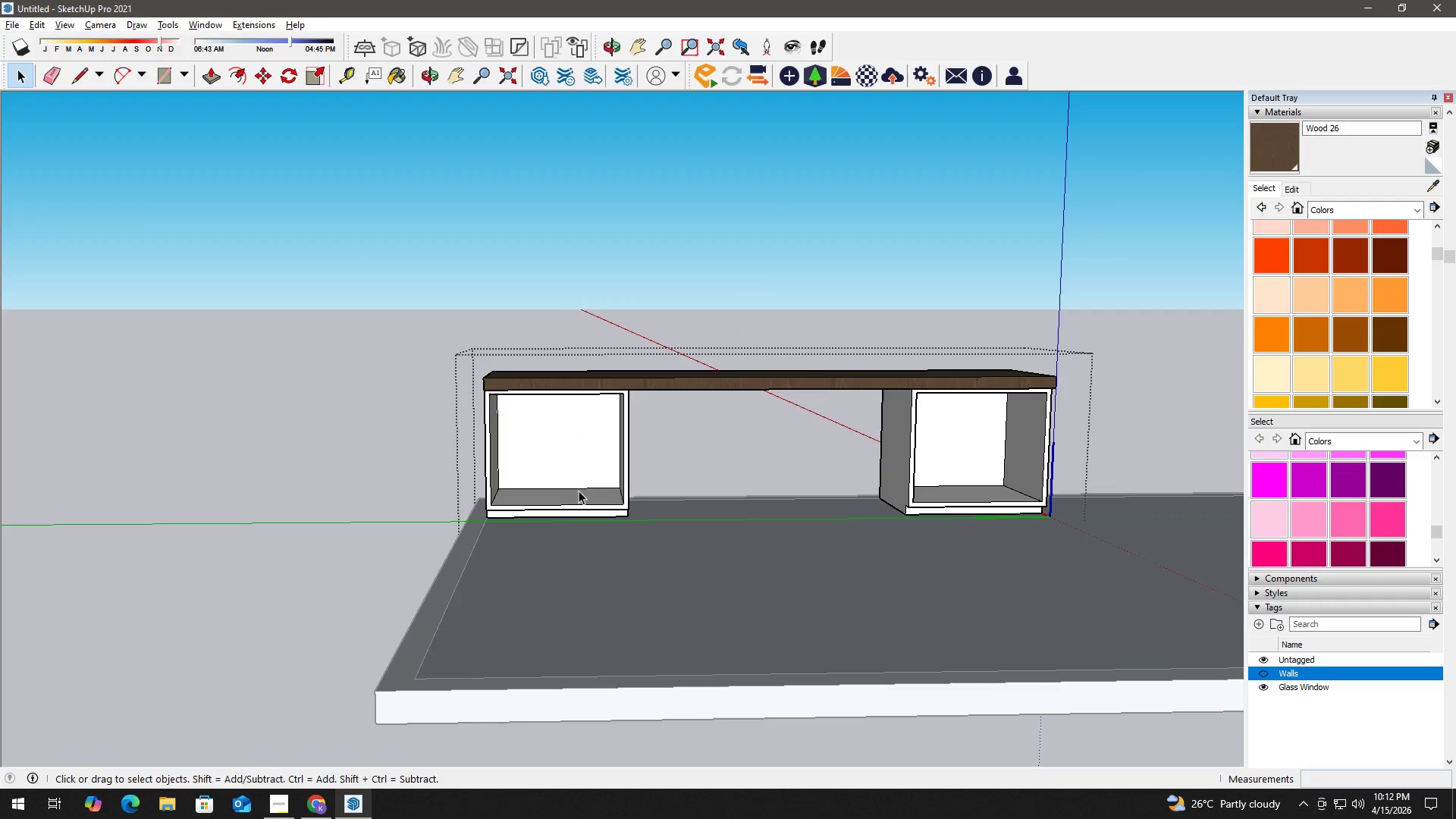 
key(T)
 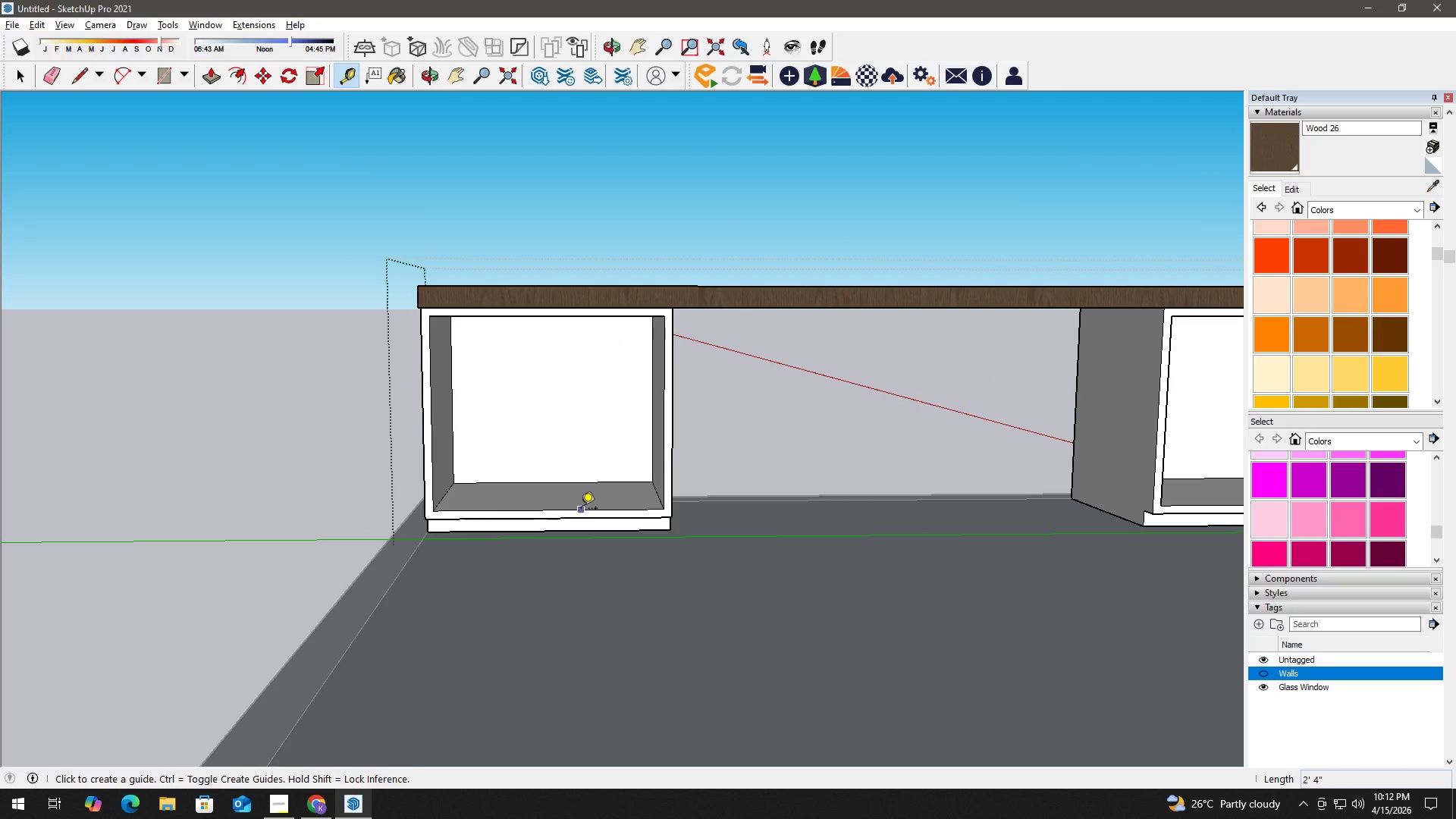 
scroll: coordinate [566, 502], scroll_direction: up, amount: 5.0
 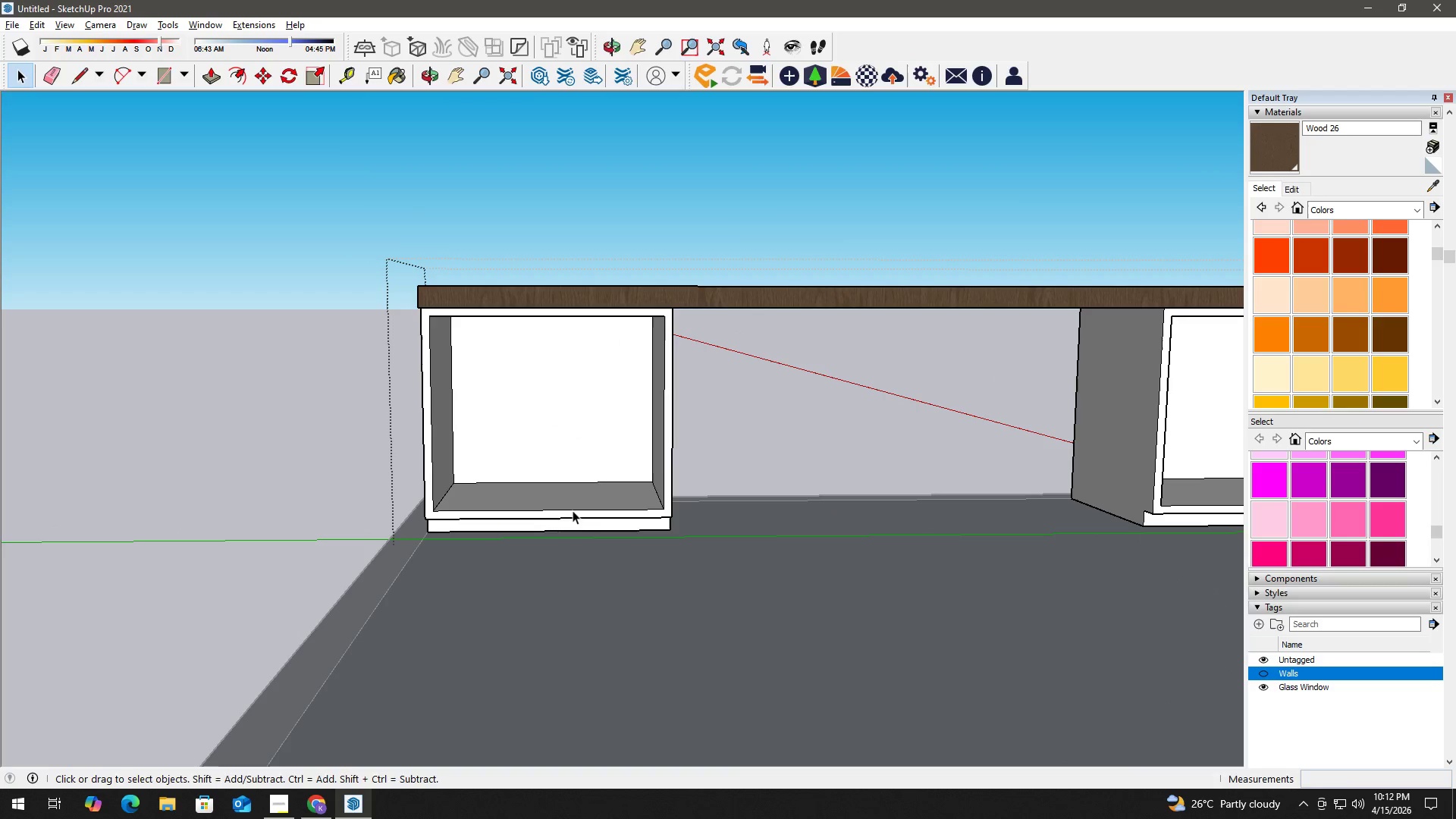 
left_click([581, 509])
 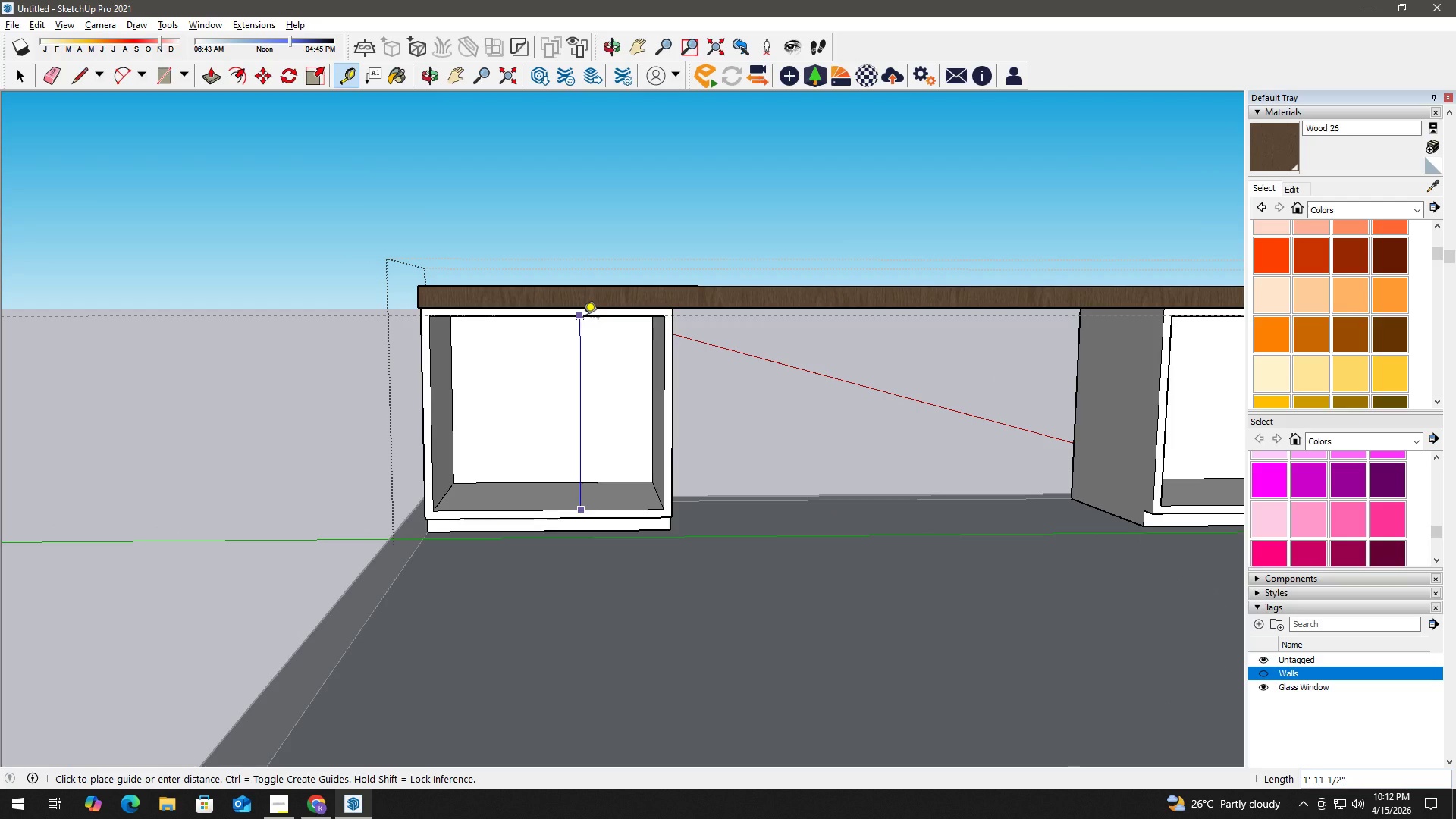 
key(Numpad7)
 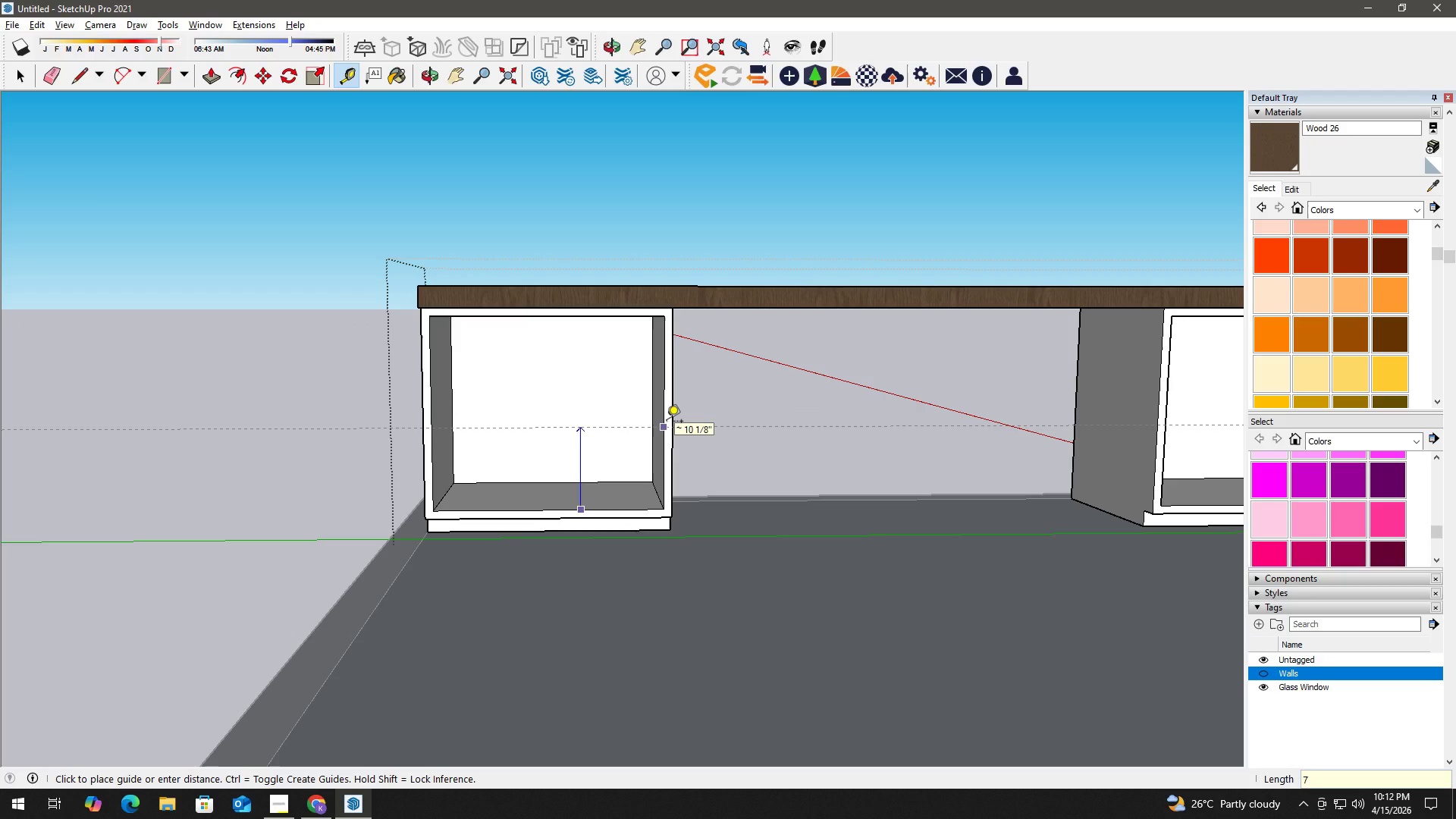 
key(NumpadEnter)
 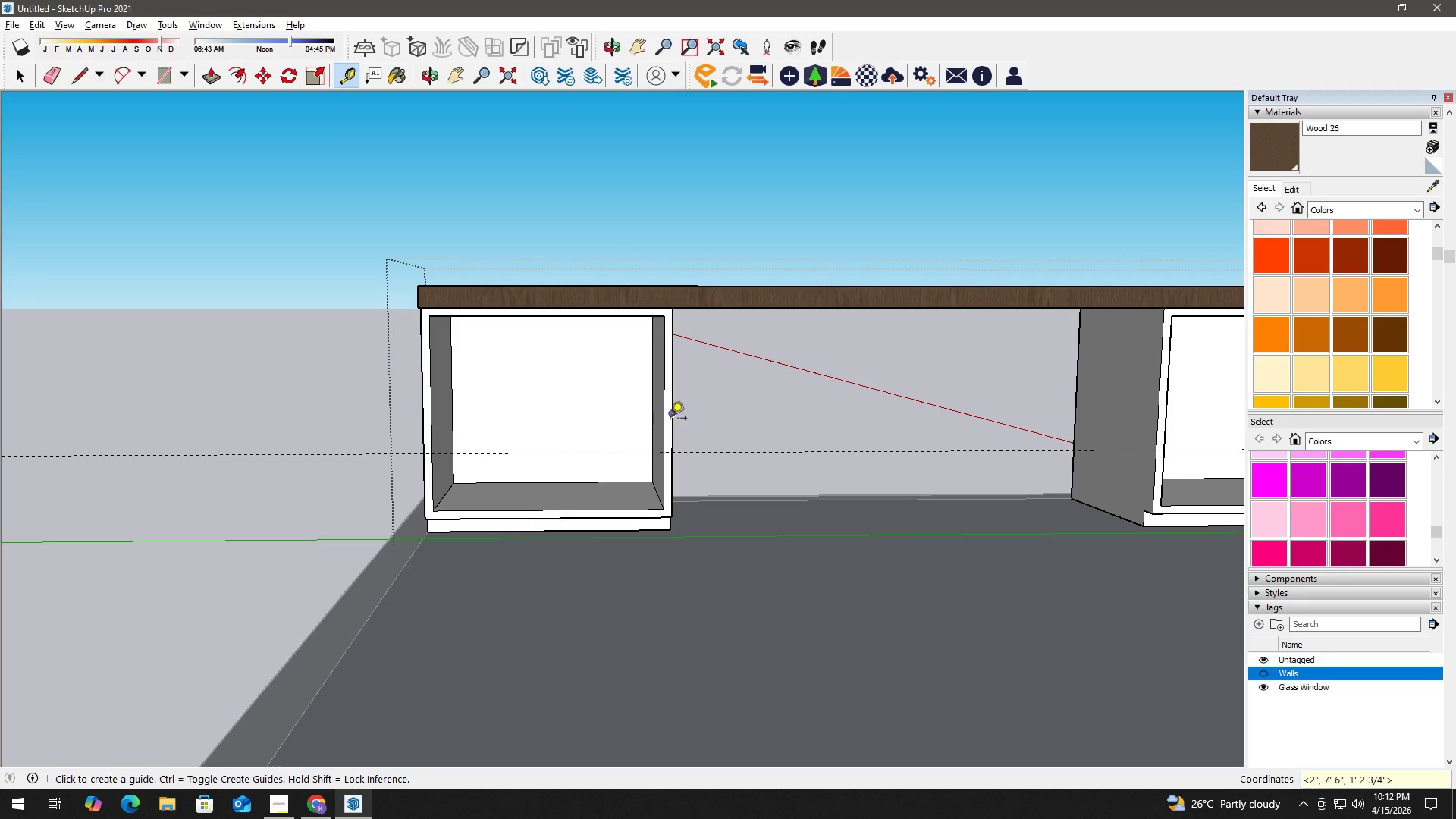 
key(Space)
 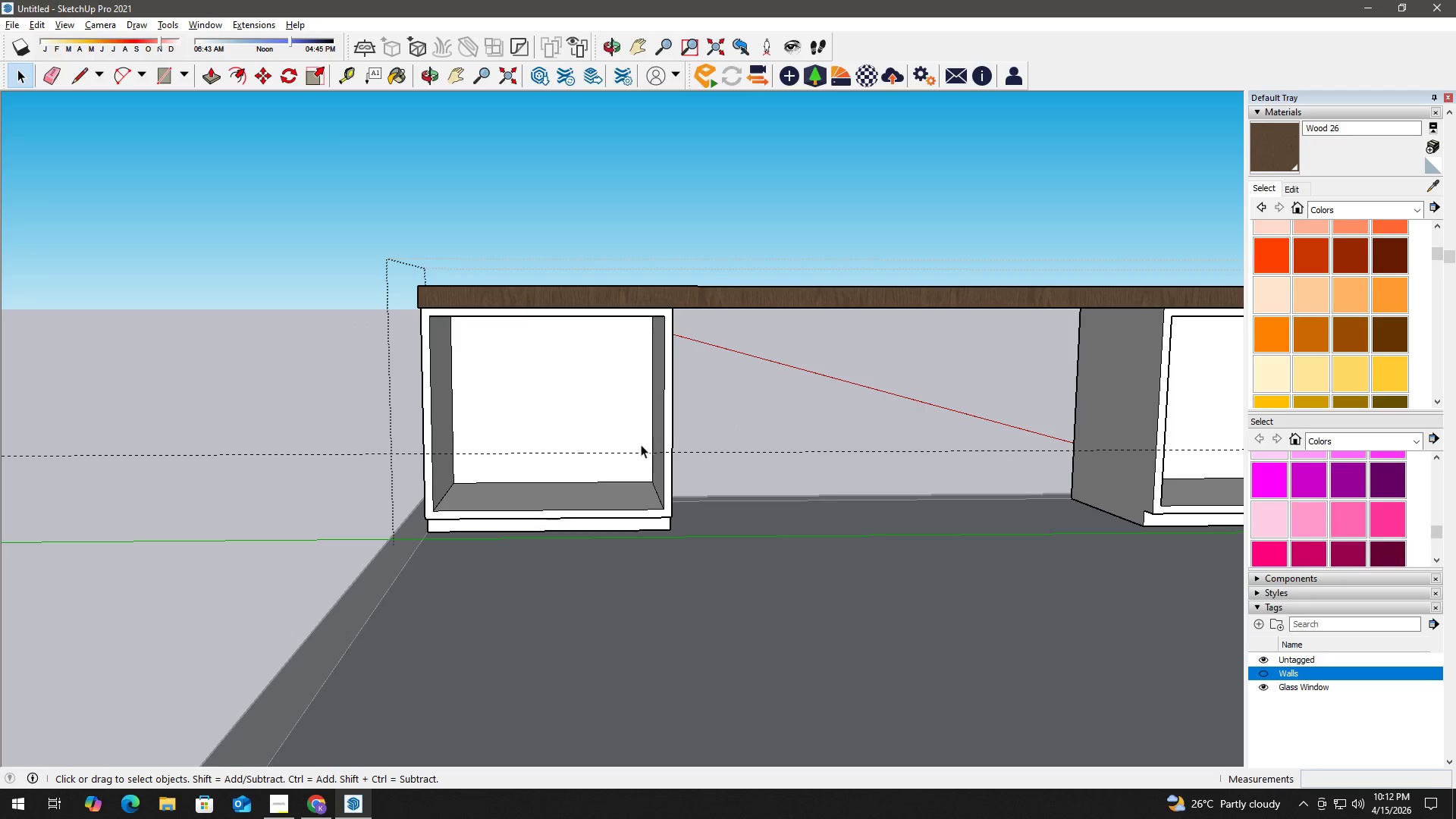 
key(T)
 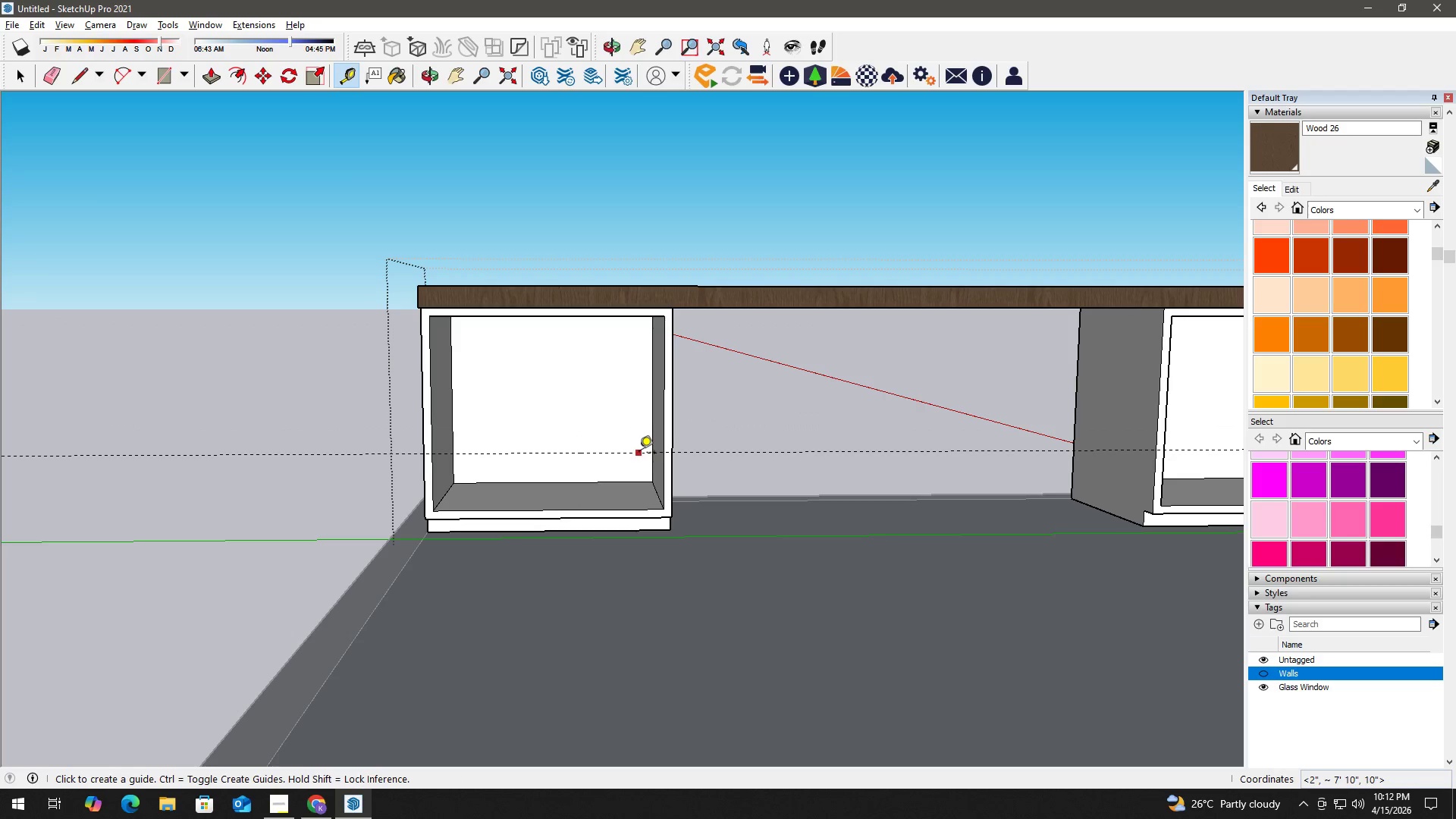 
left_click_drag(start_coordinate=[639, 453], to_coordinate=[639, 449])
 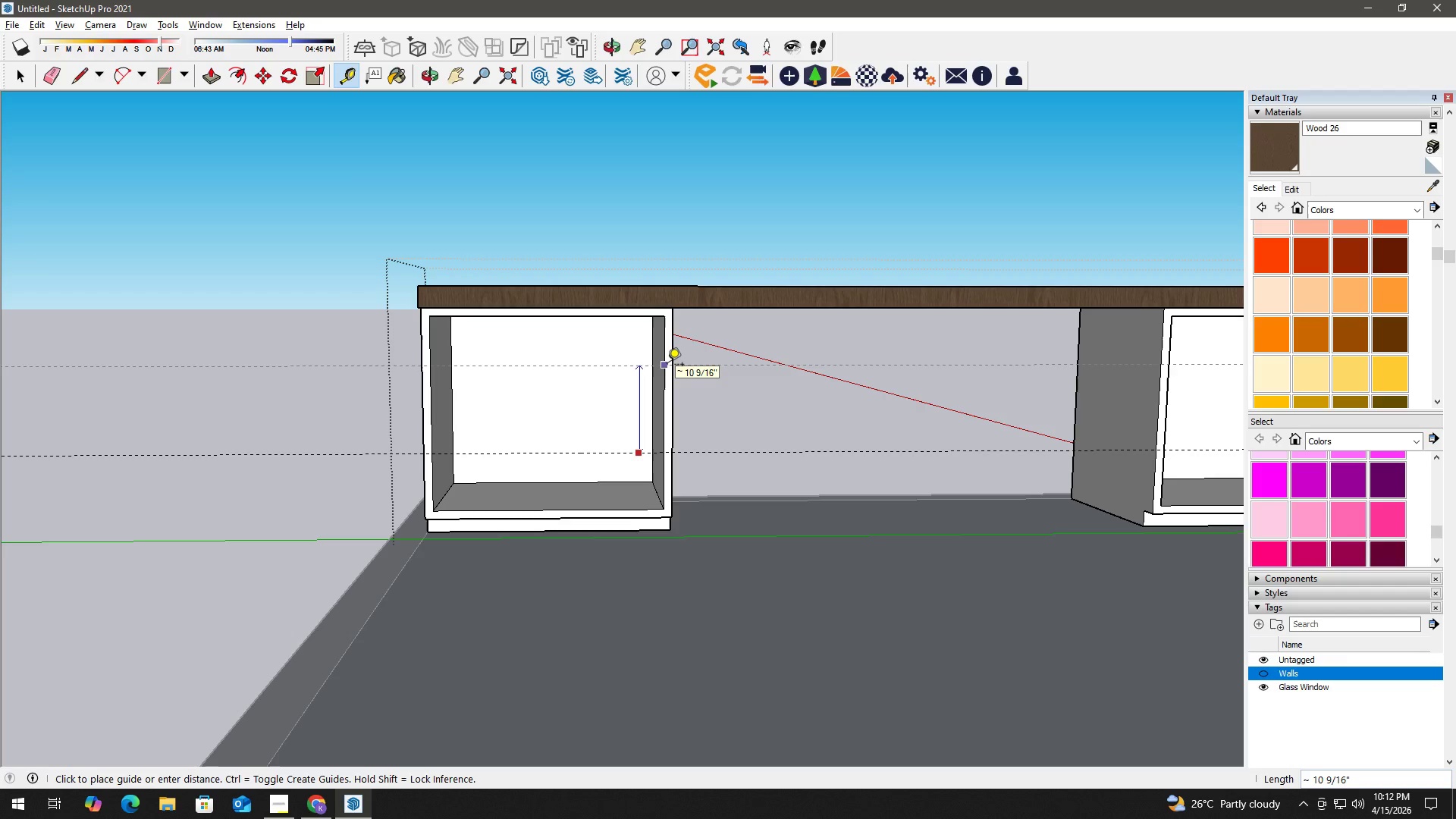 
key(Numpad7)
 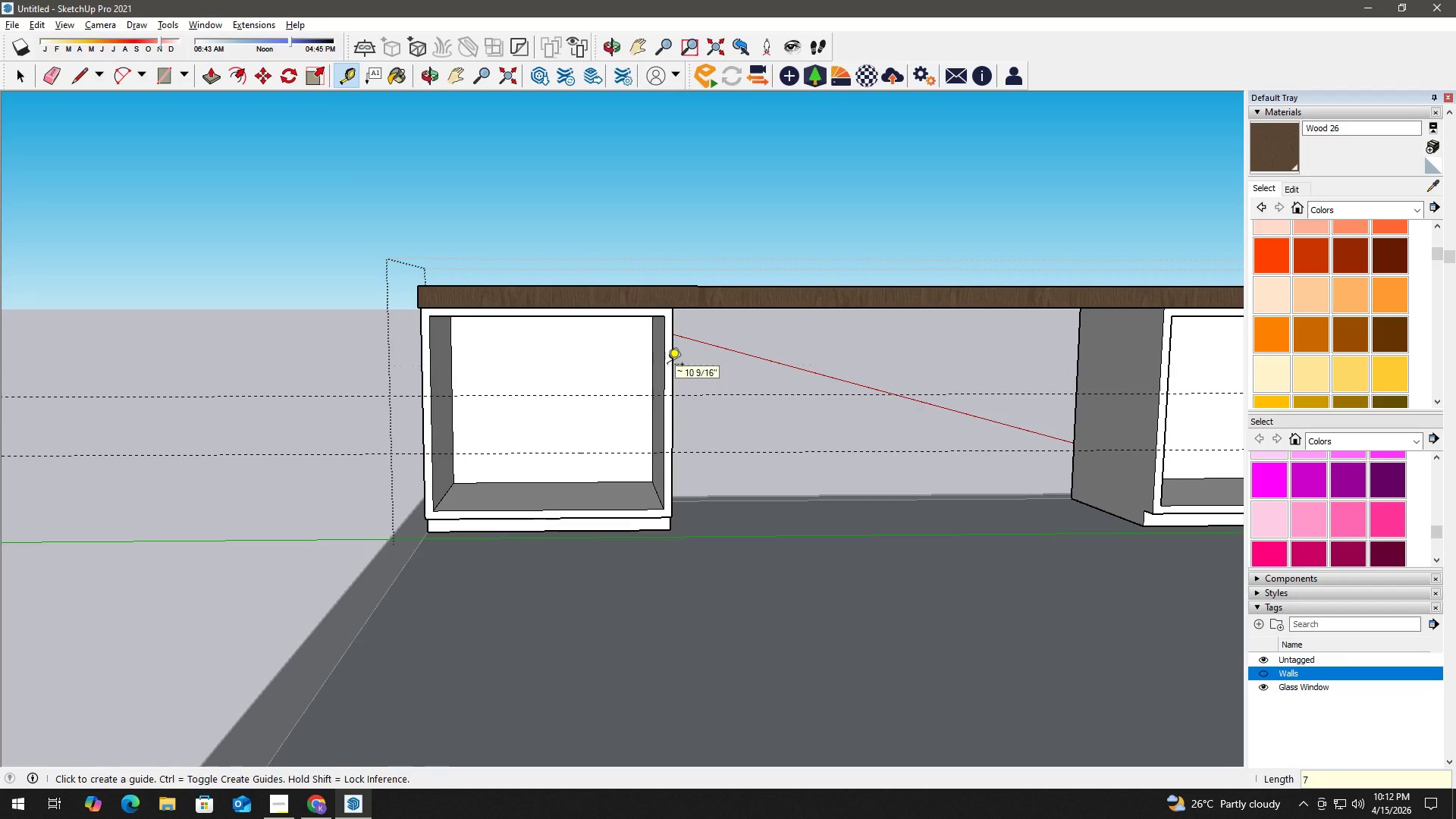 
key(NumpadEnter)
 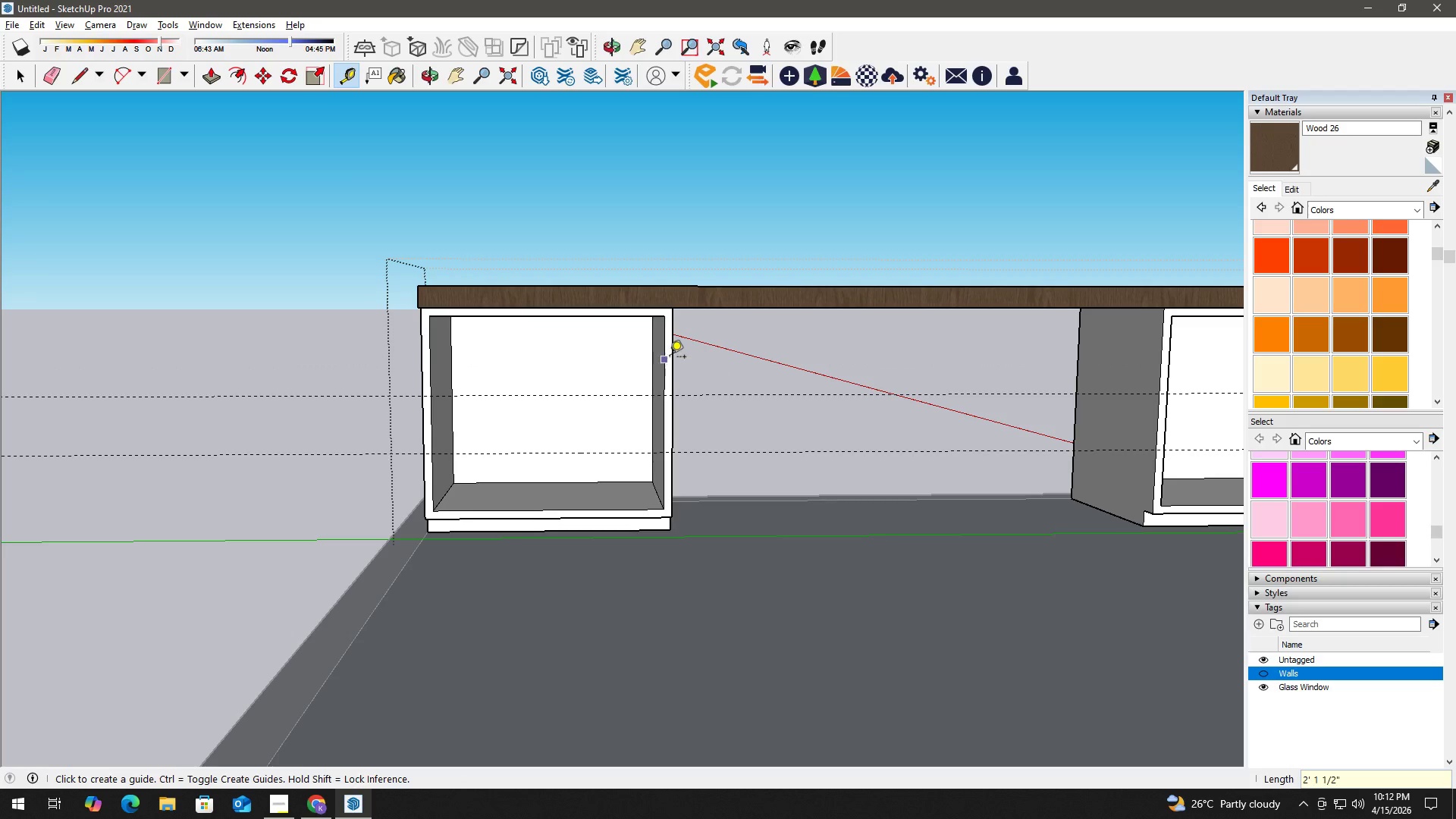 
key(Control+Z)
 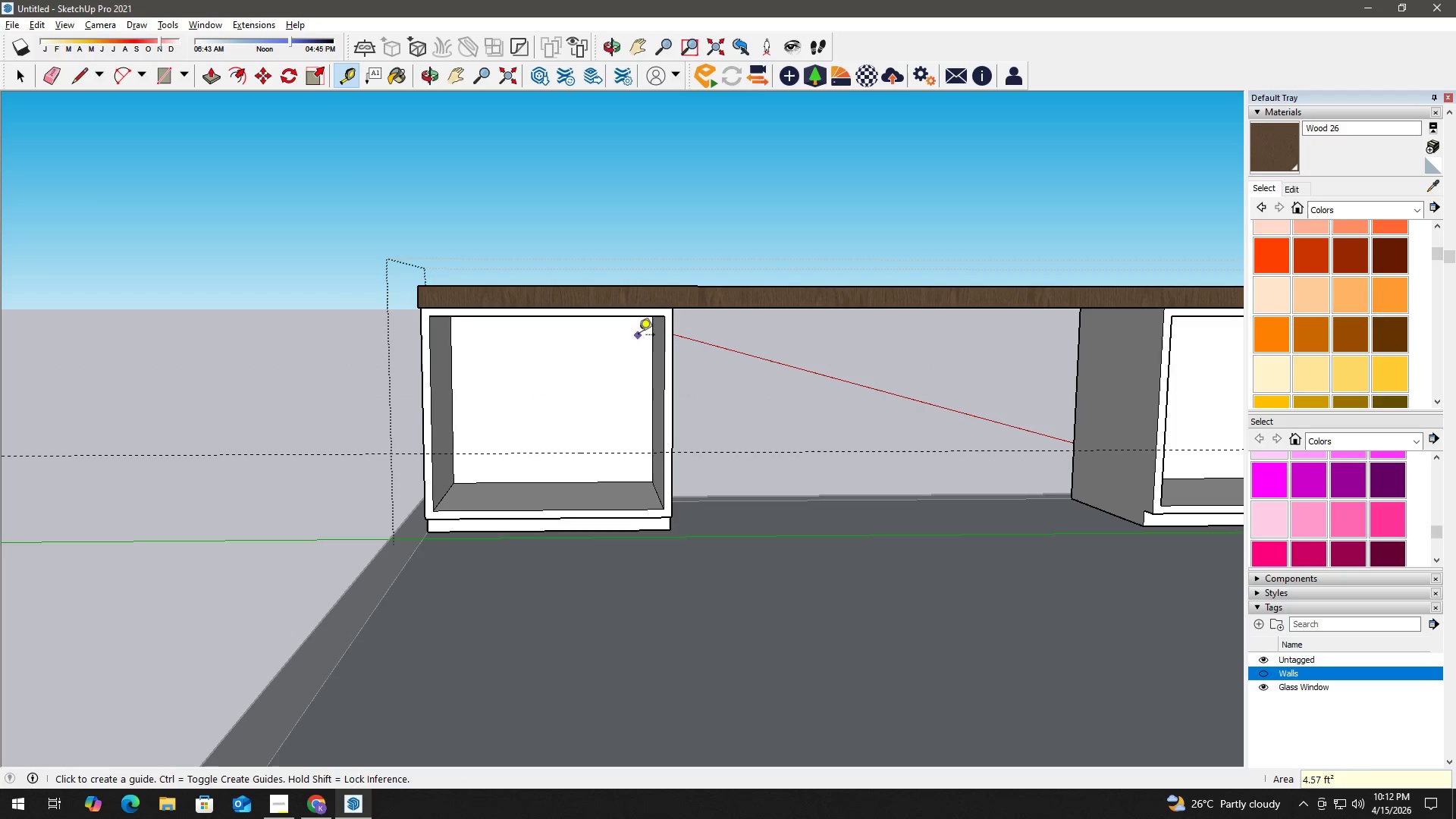 
key(Control+Z)
 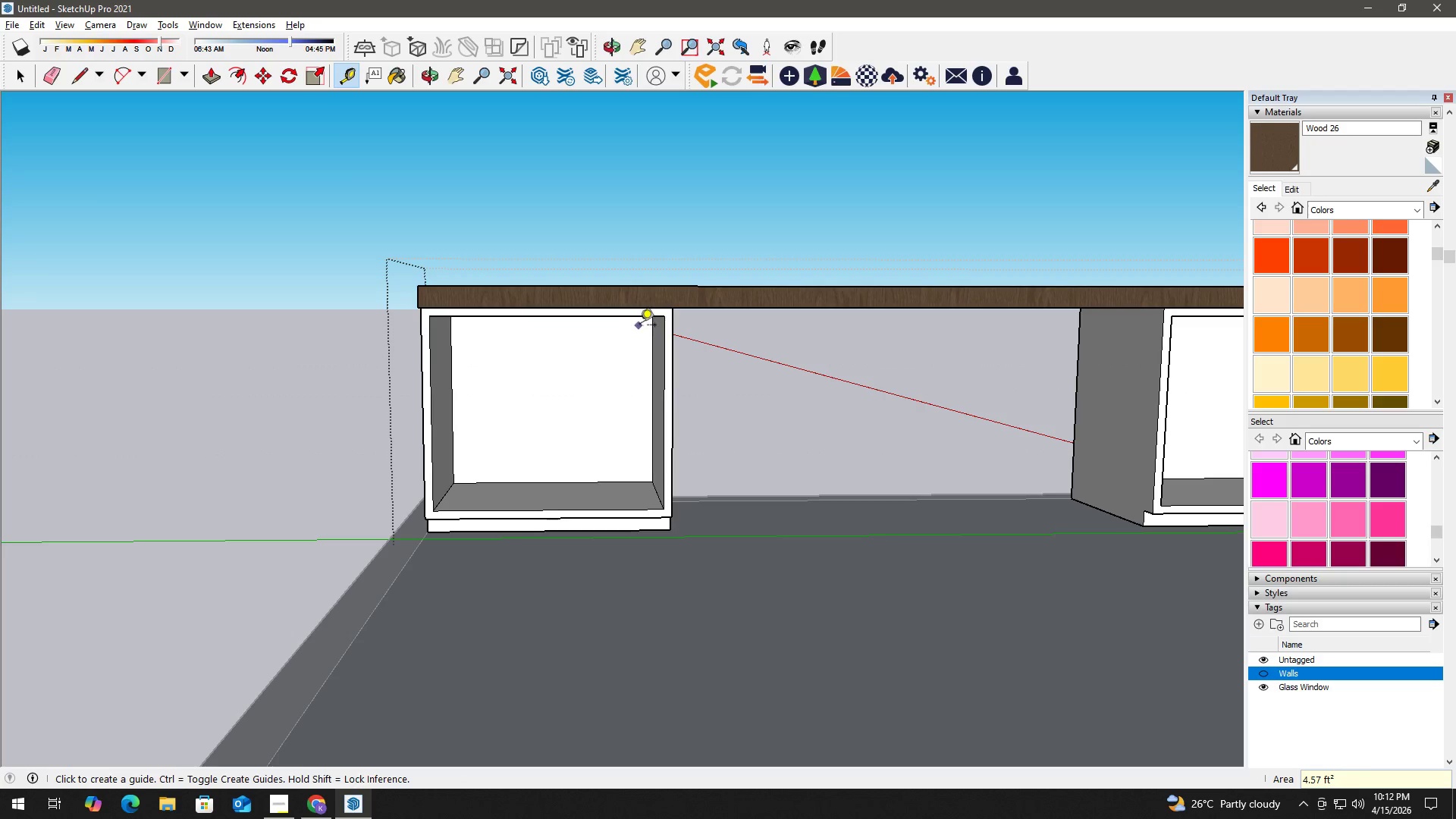 
key(Space)
 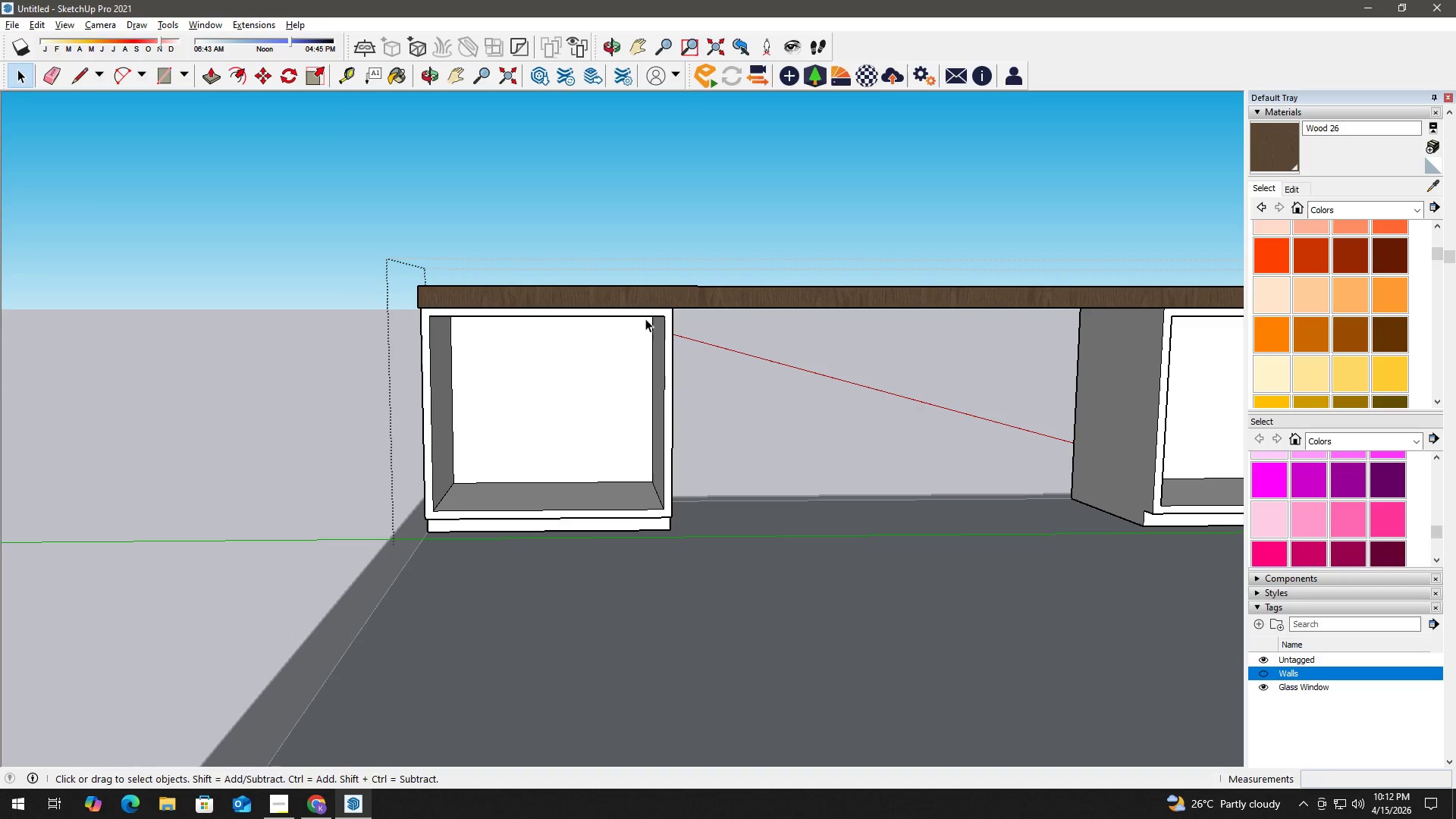 
key(T)
 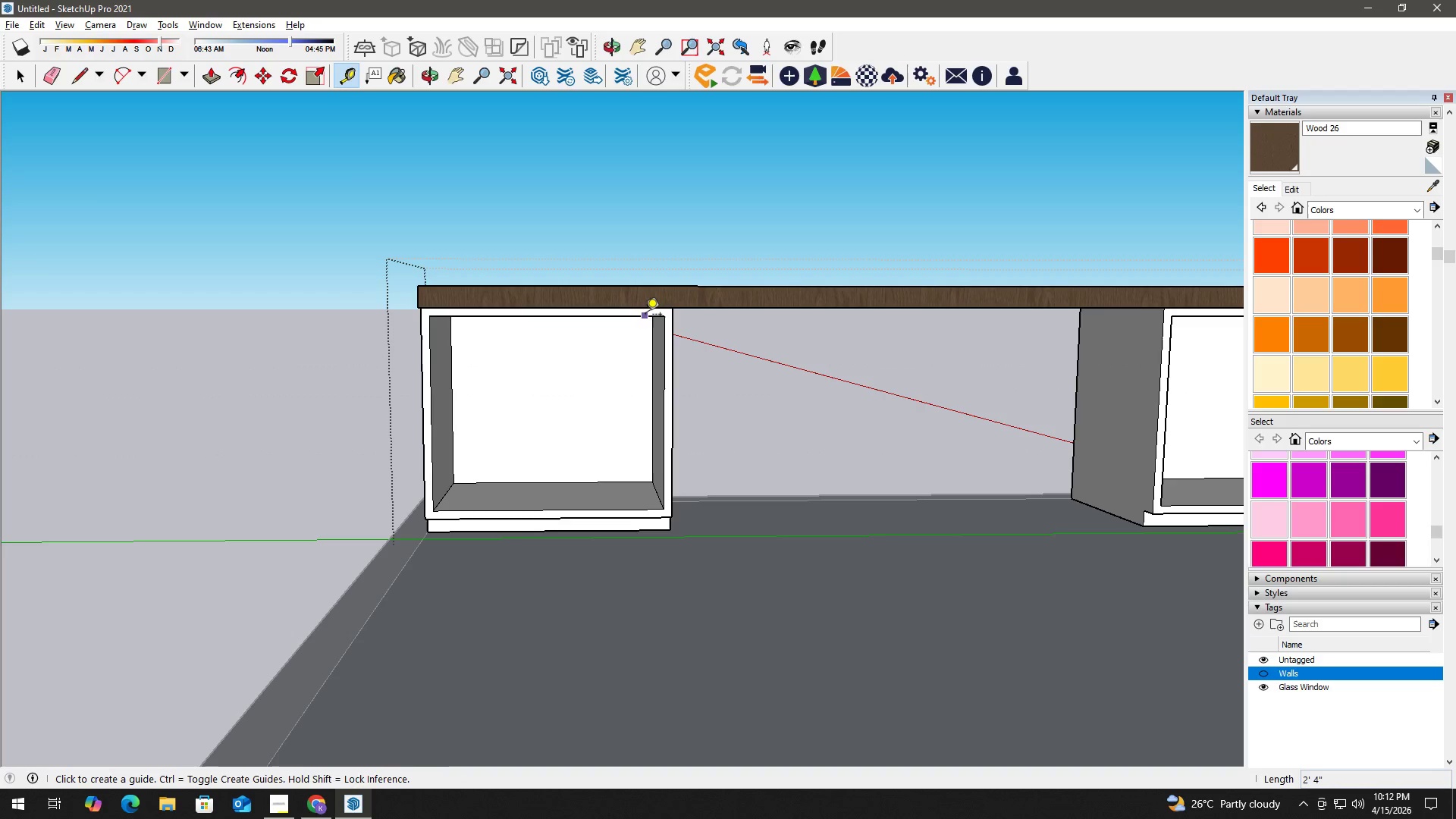 
left_click([645, 315])
 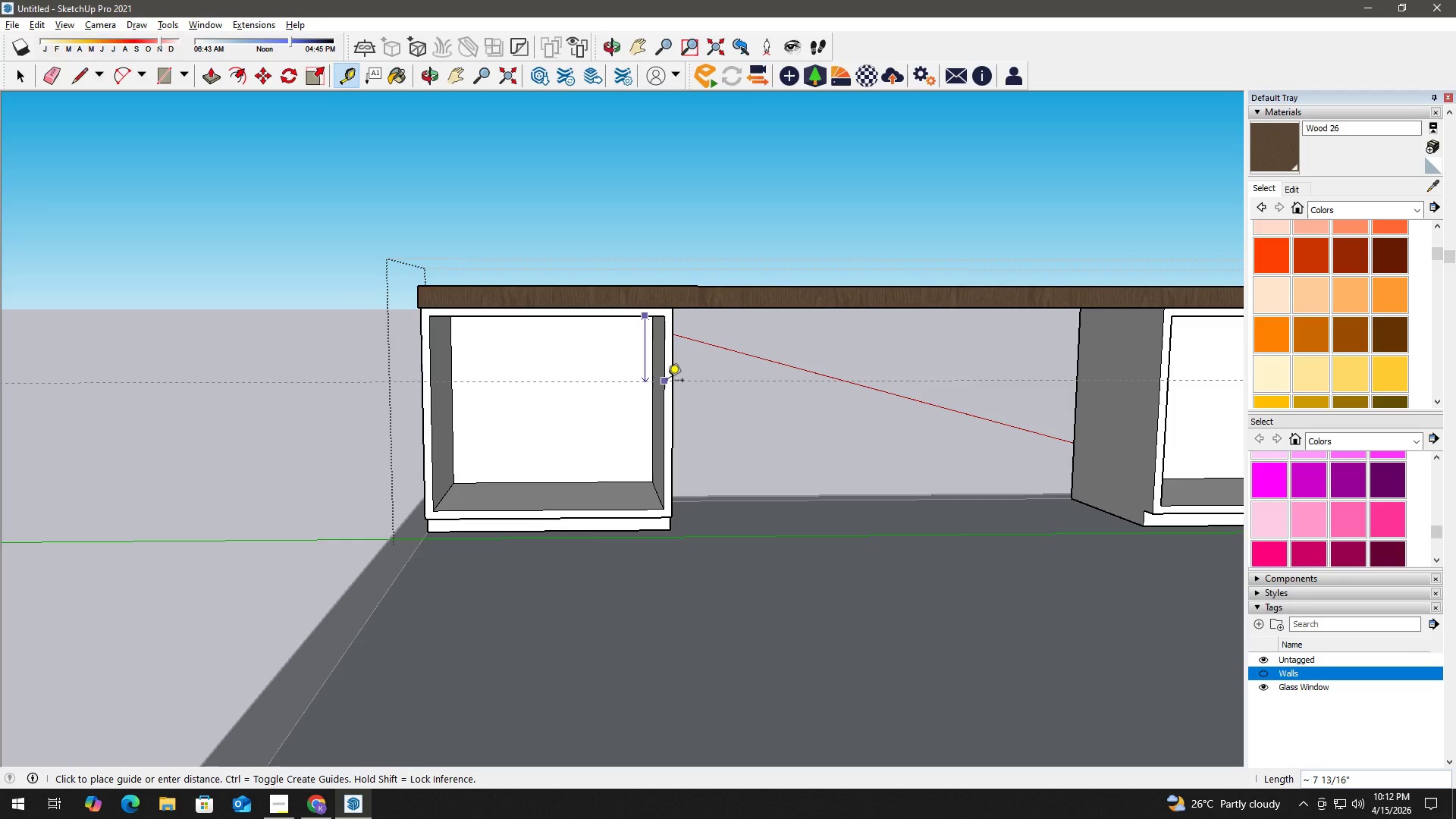 
wait(15.52)
 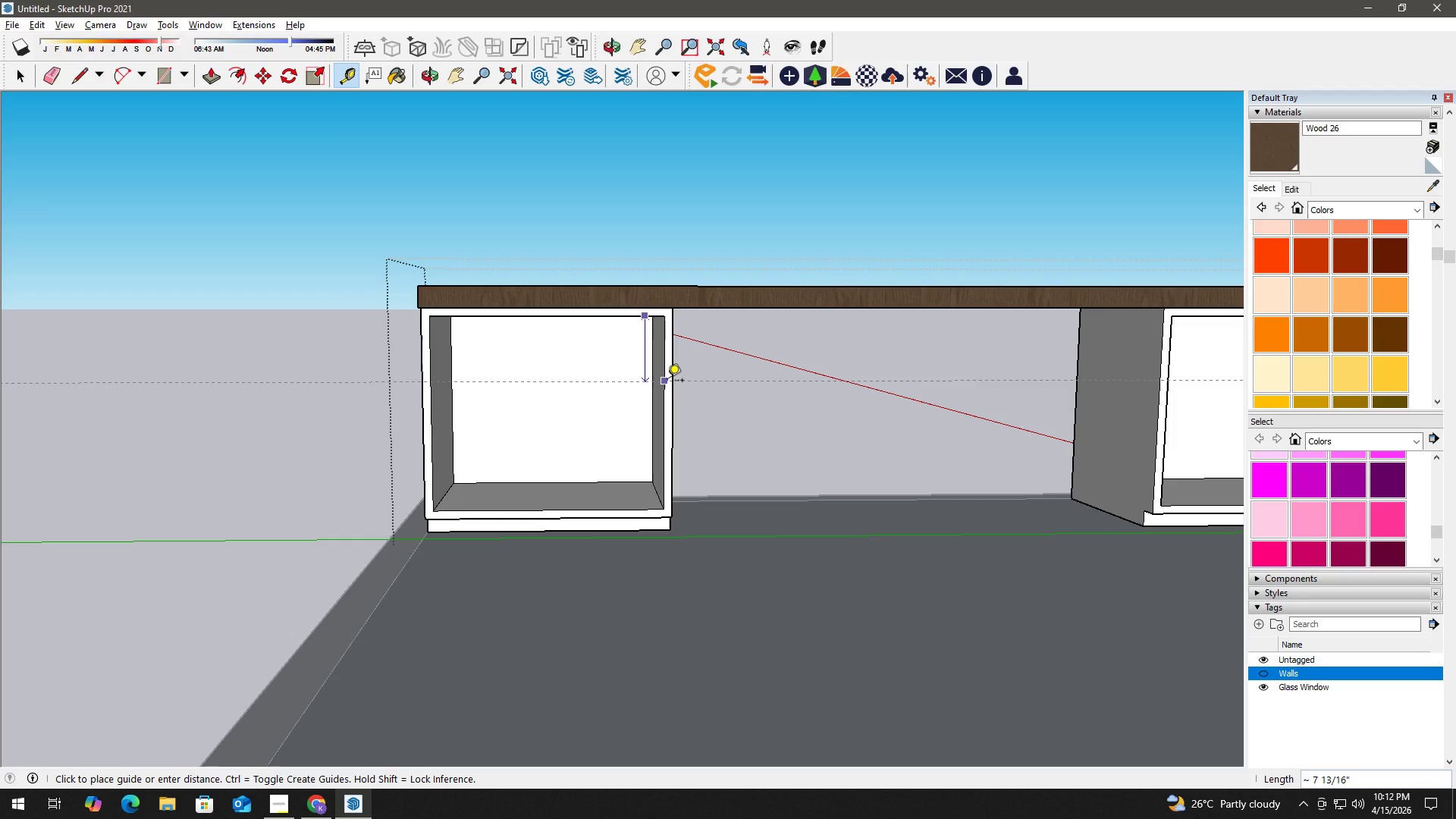 
key(Numpad7)
 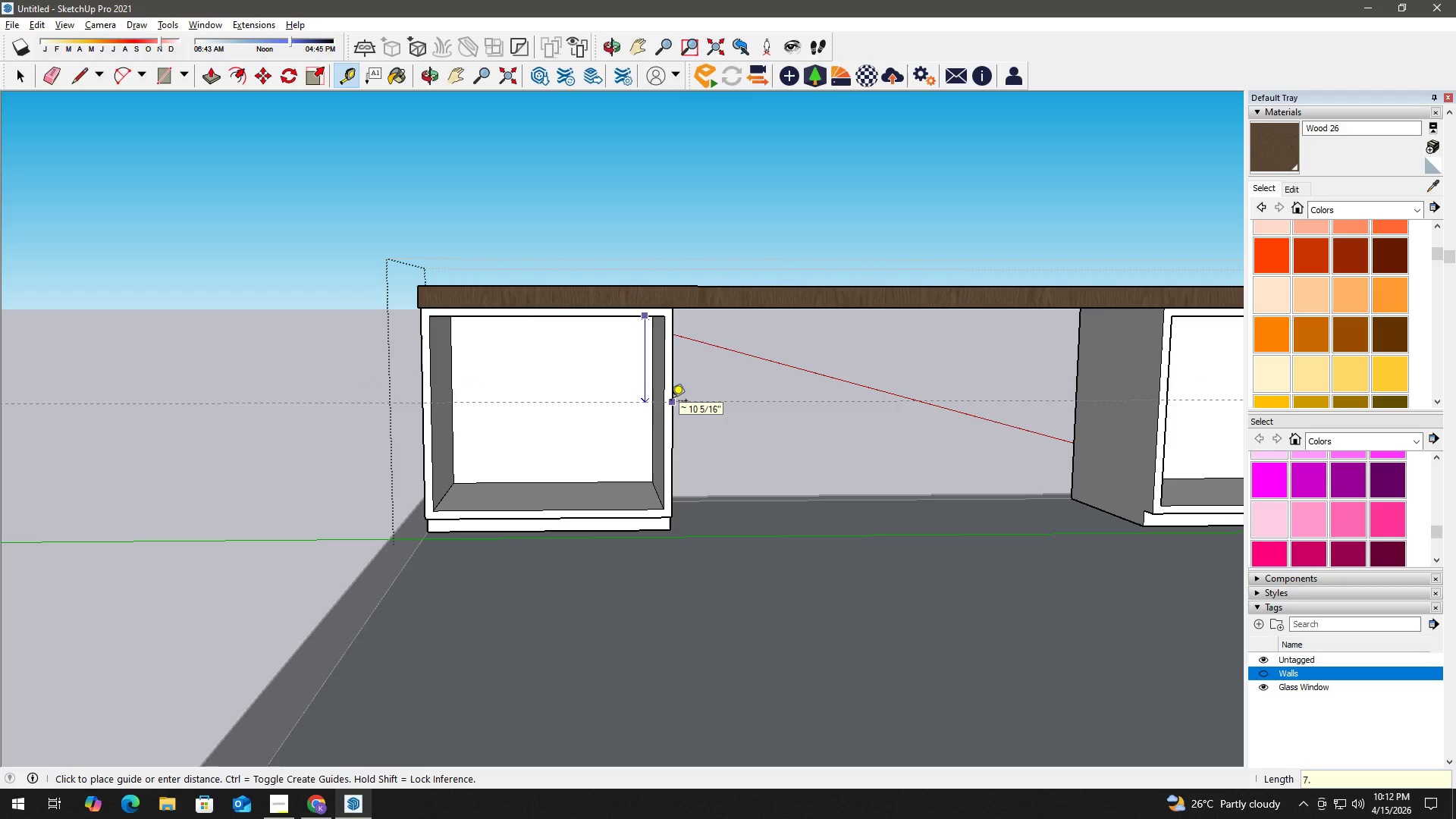 
key(NumpadDecimal)
 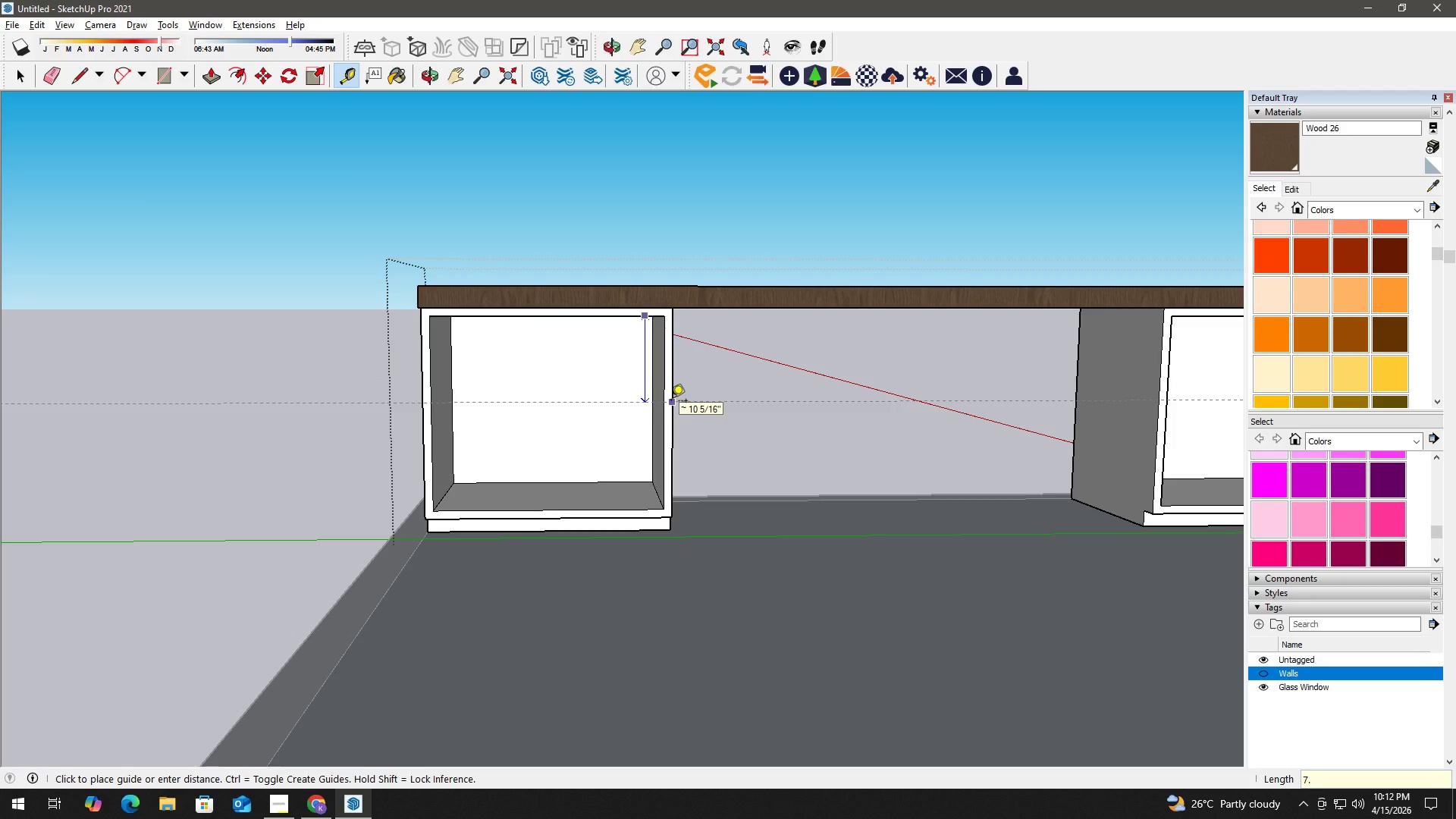 
key(Numpad5)
 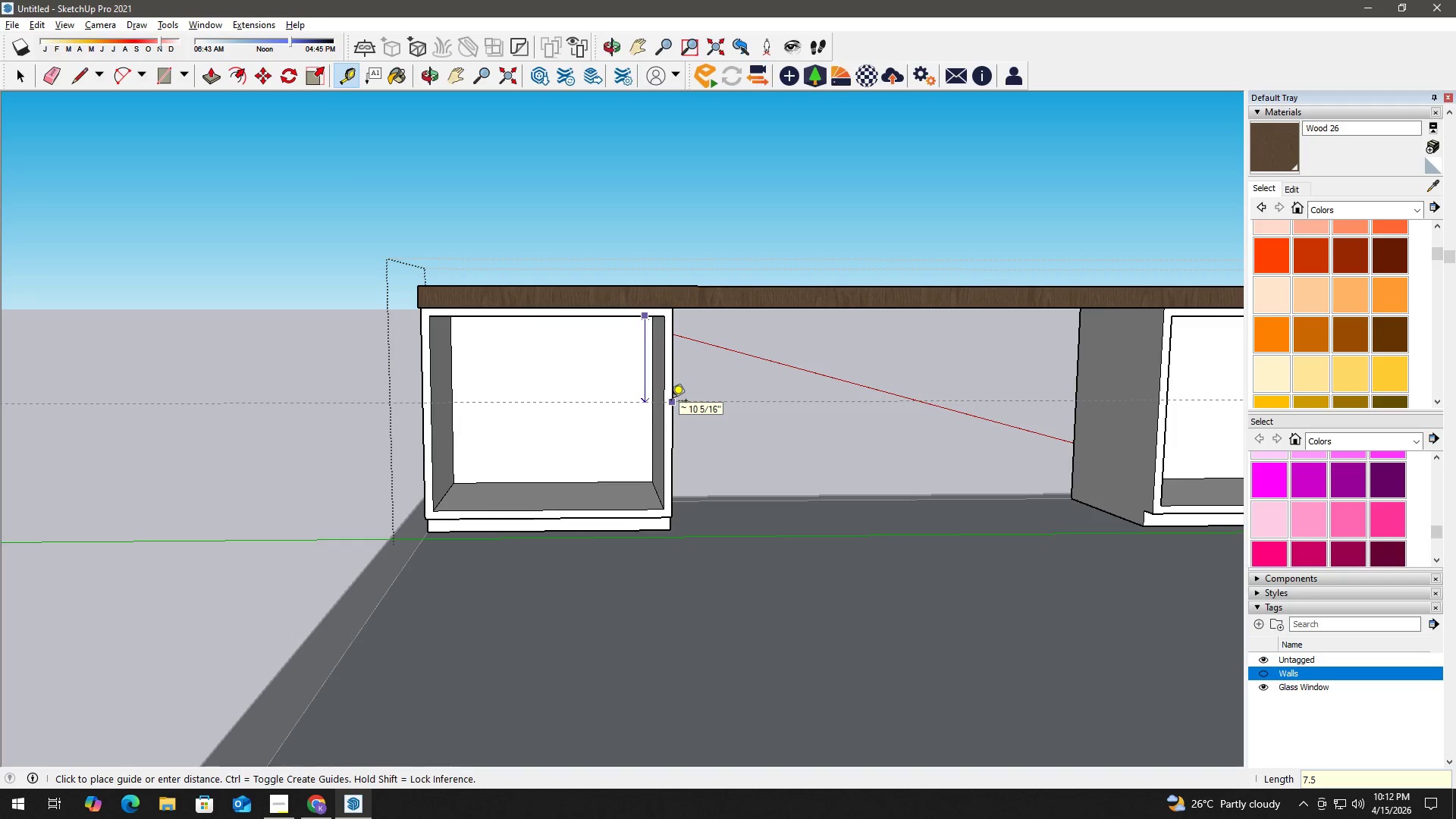 
key(NumpadEnter)
 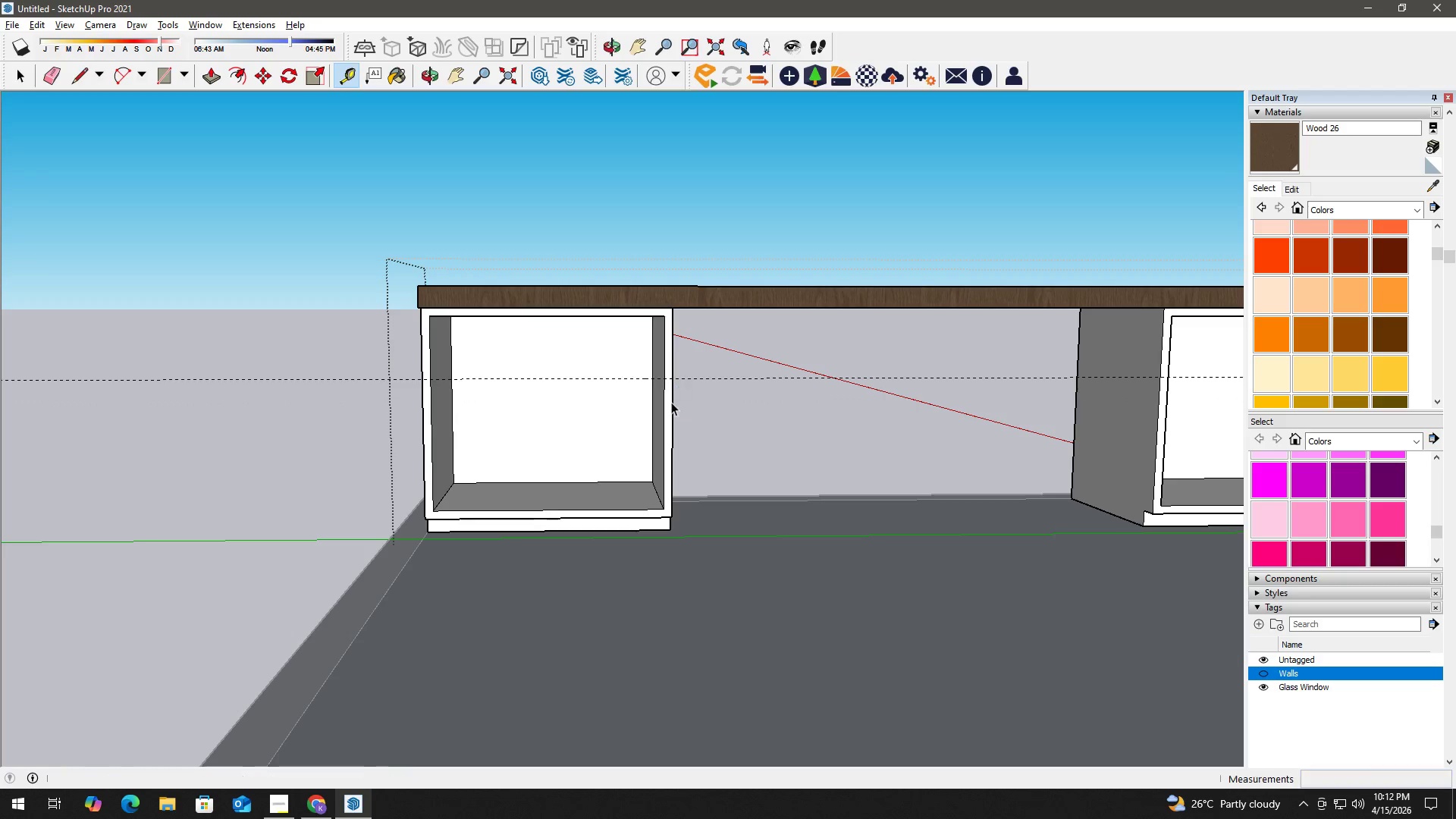 
key(Space)
 